 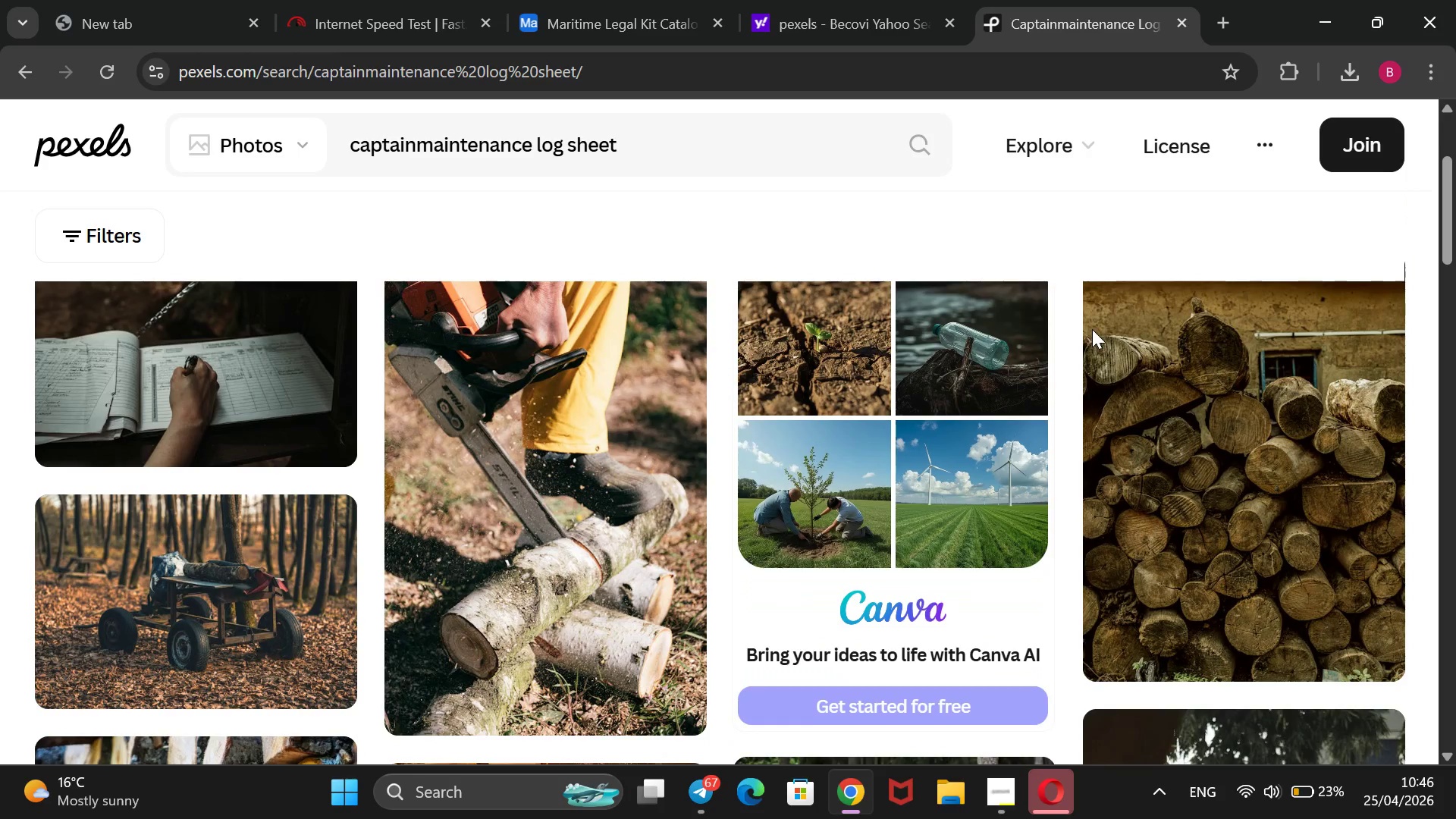 
scroll: coordinate [1092, 329], scroll_direction: none, amount: 0.0
 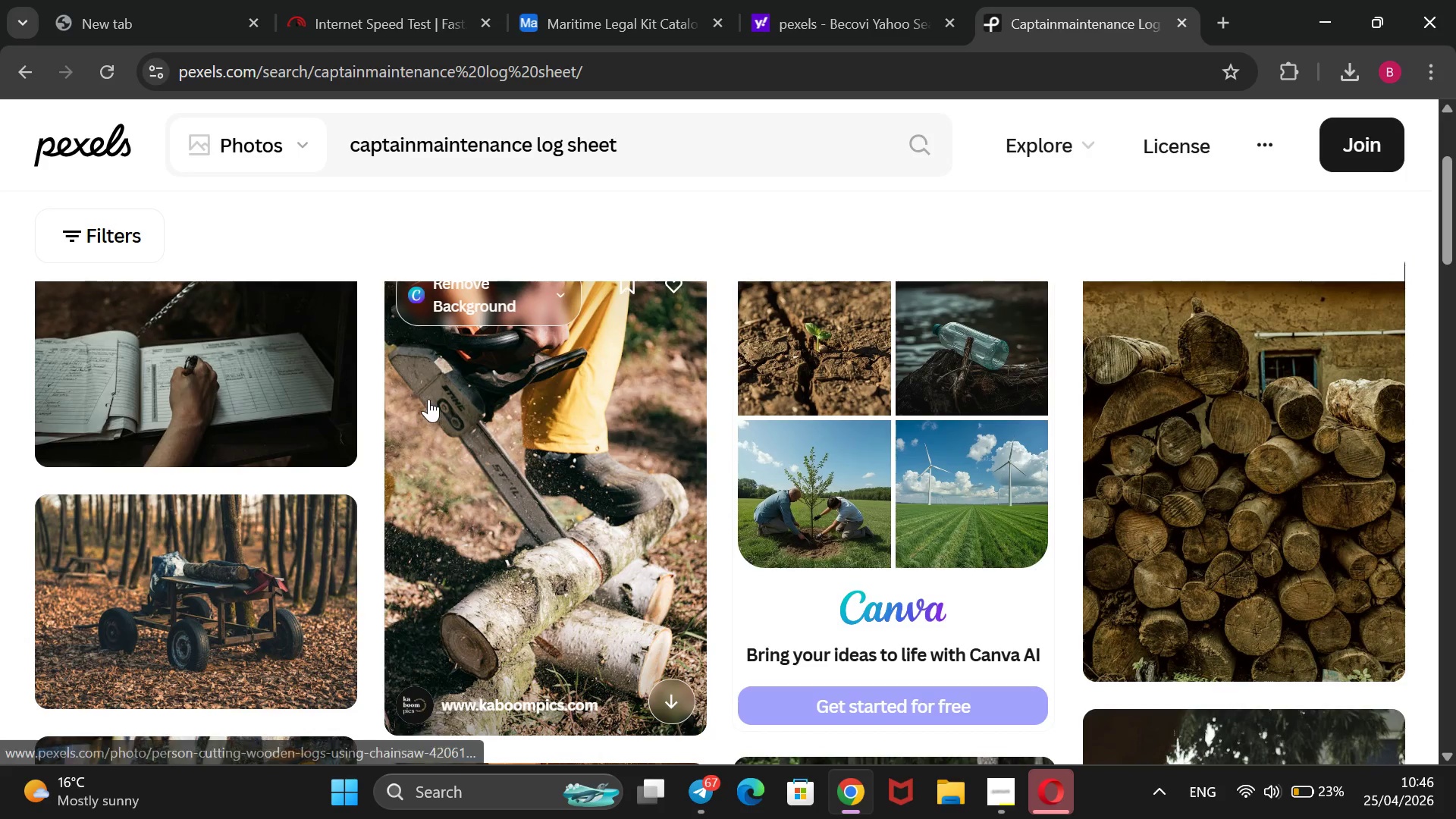 
scroll: coordinate [574, 453], scroll_direction: down, amount: 10.0
 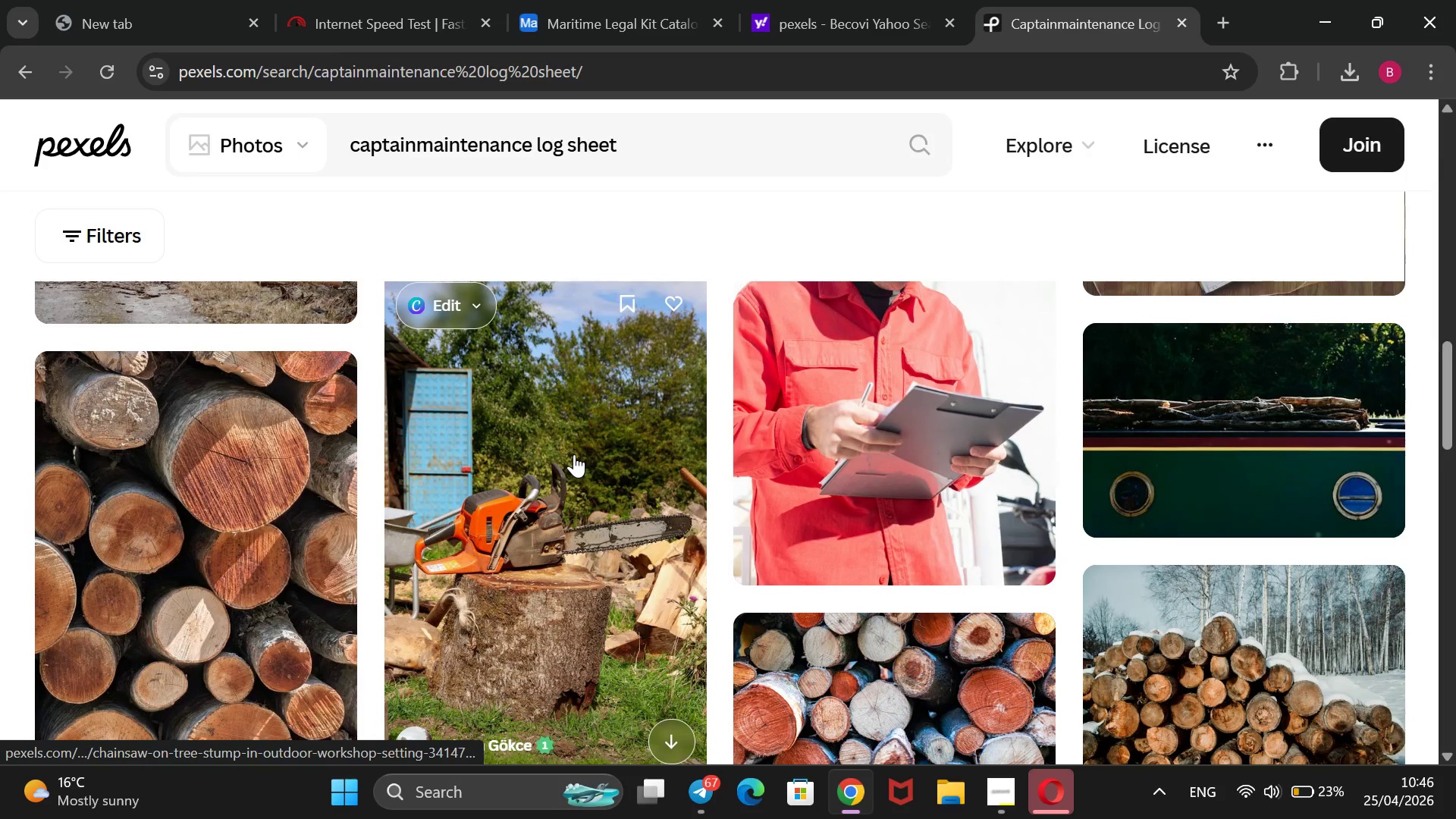 
scroll: coordinate [574, 454], scroll_direction: up, amount: 2.0
 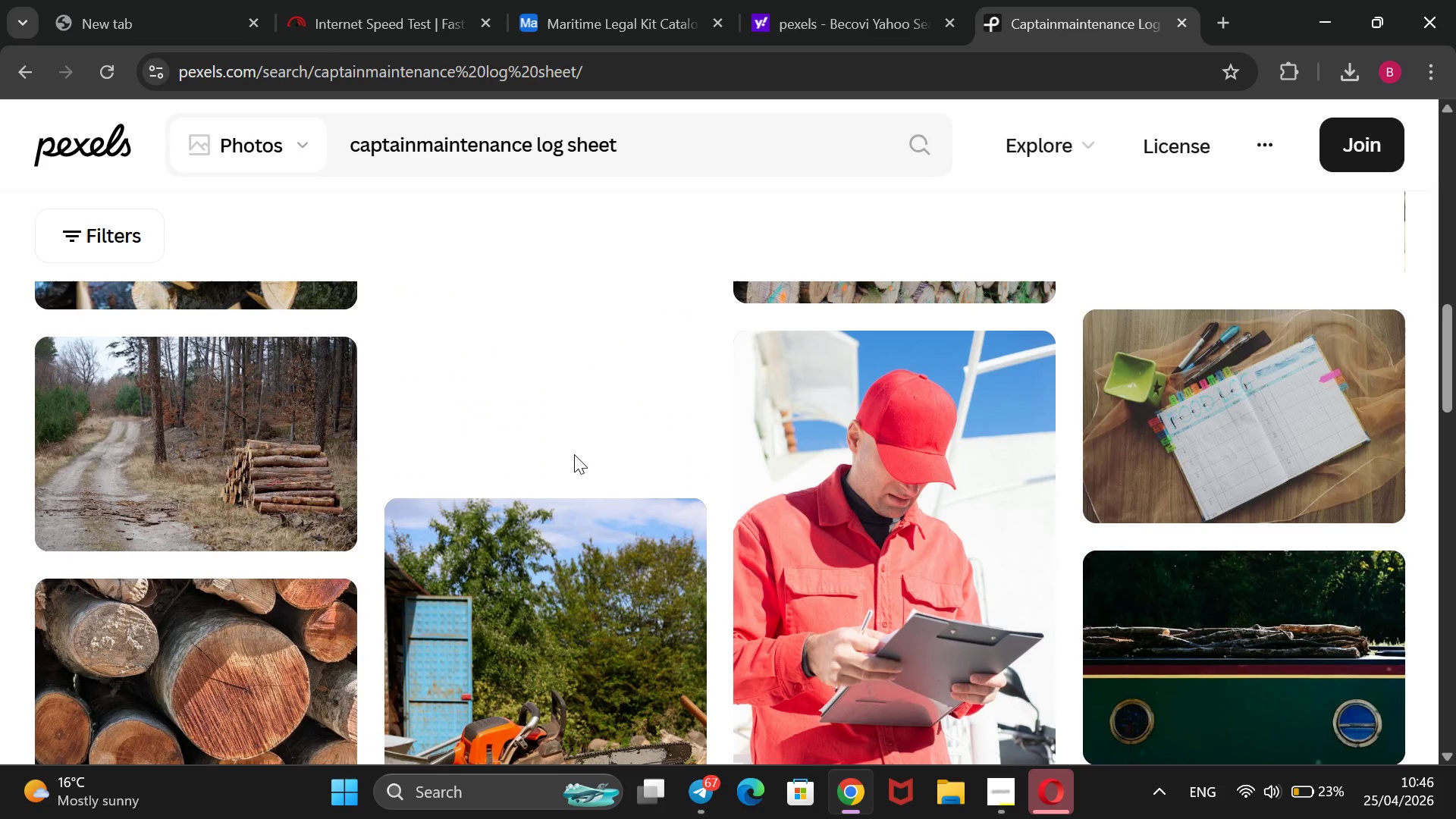 
scroll: coordinate [574, 454], scroll_direction: down, amount: 3.0
 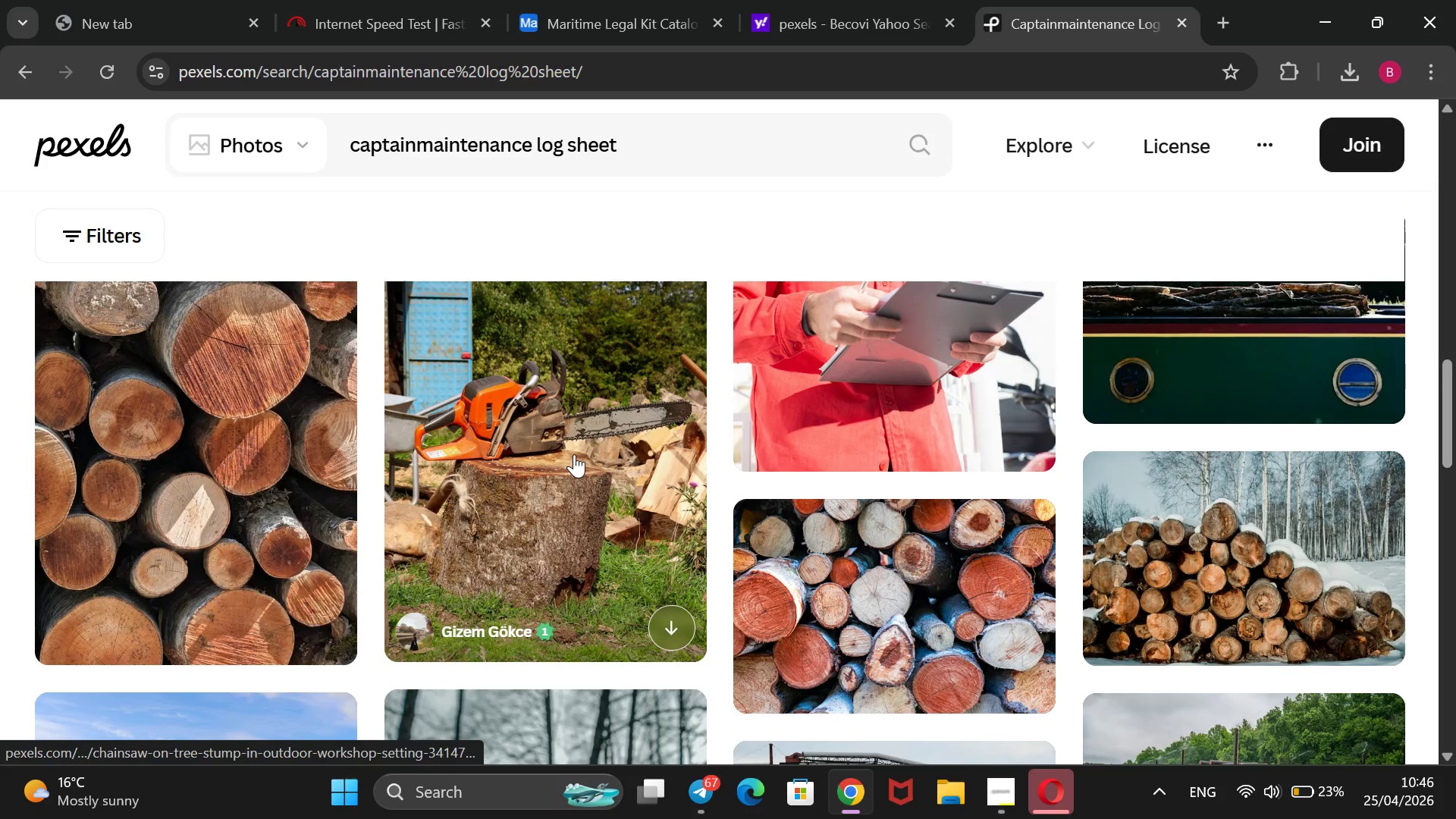 
scroll: coordinate [574, 454], scroll_direction: up, amount: 3.0
 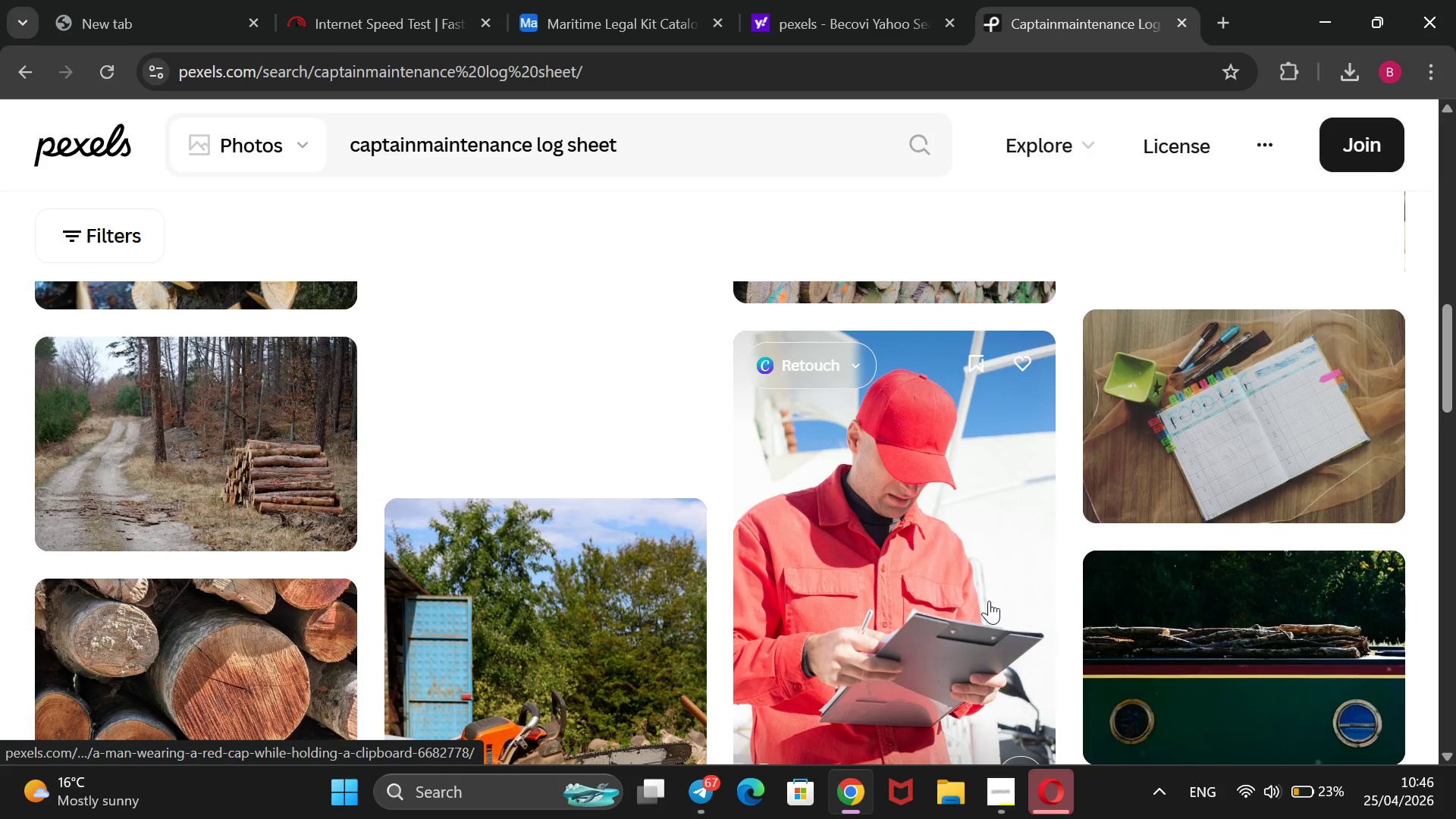 
scroll: coordinate [988, 600], scroll_direction: down, amount: 1.0
 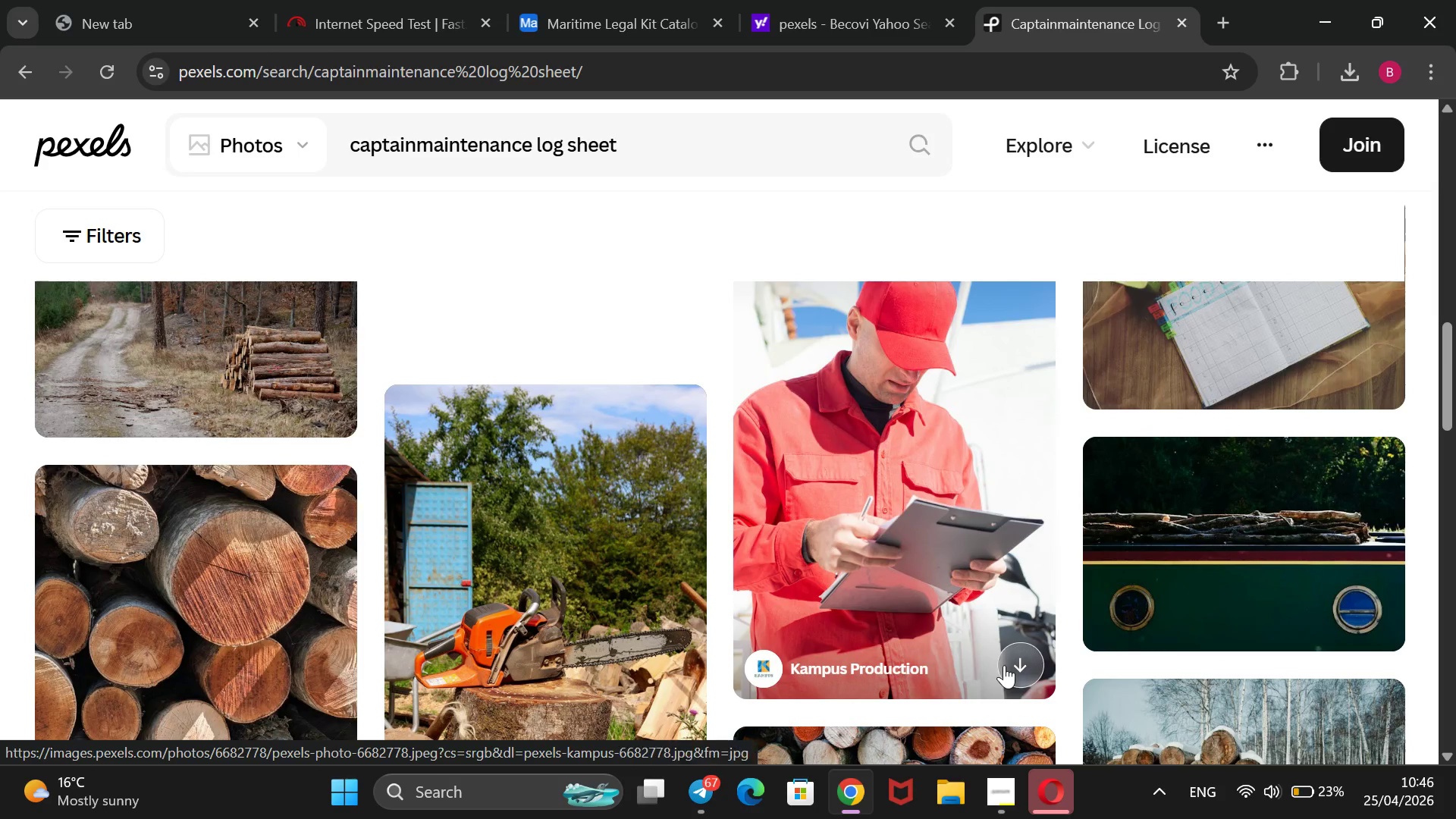 
left_click([1013, 665])
 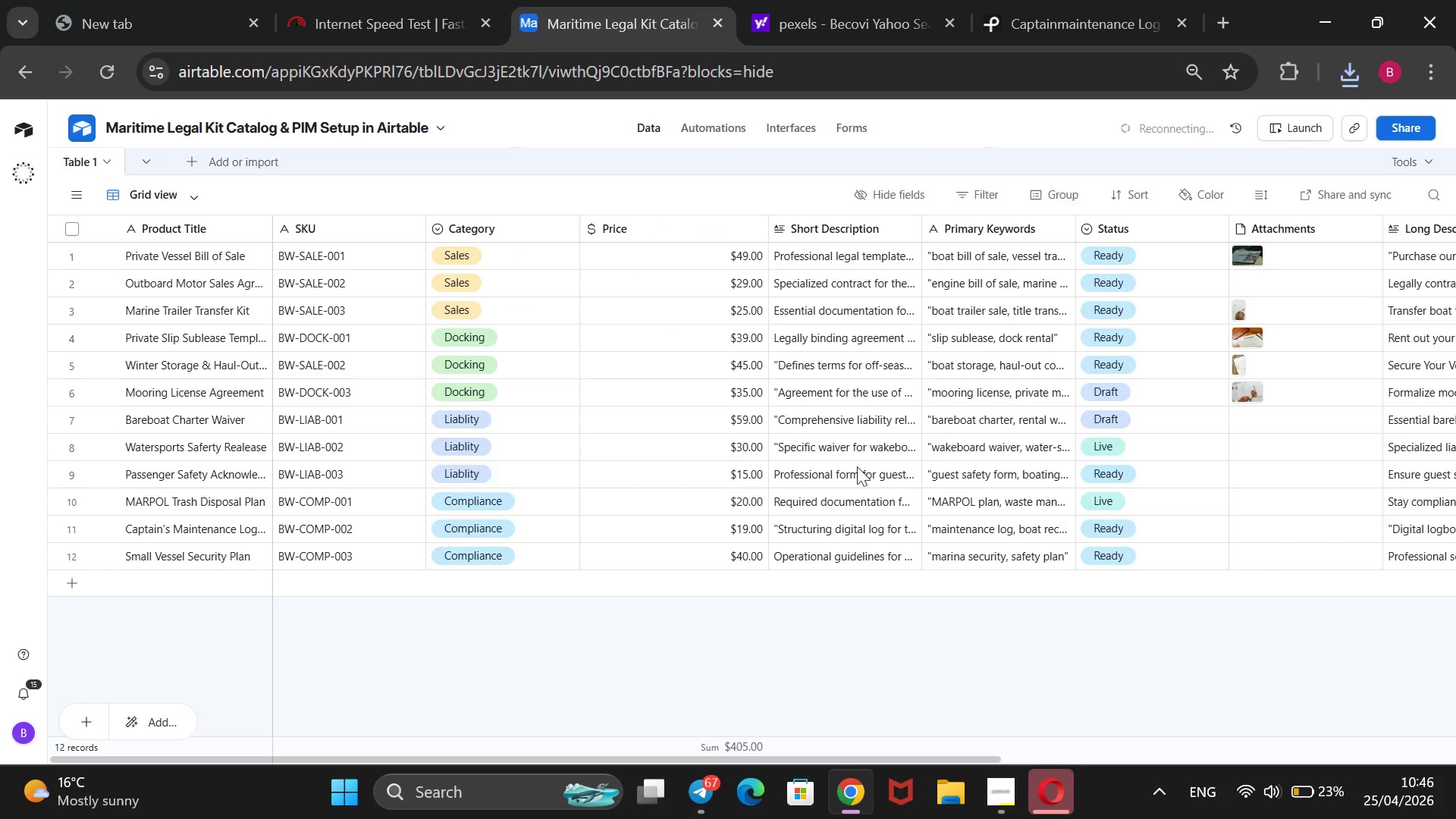 
wait(10.56)
 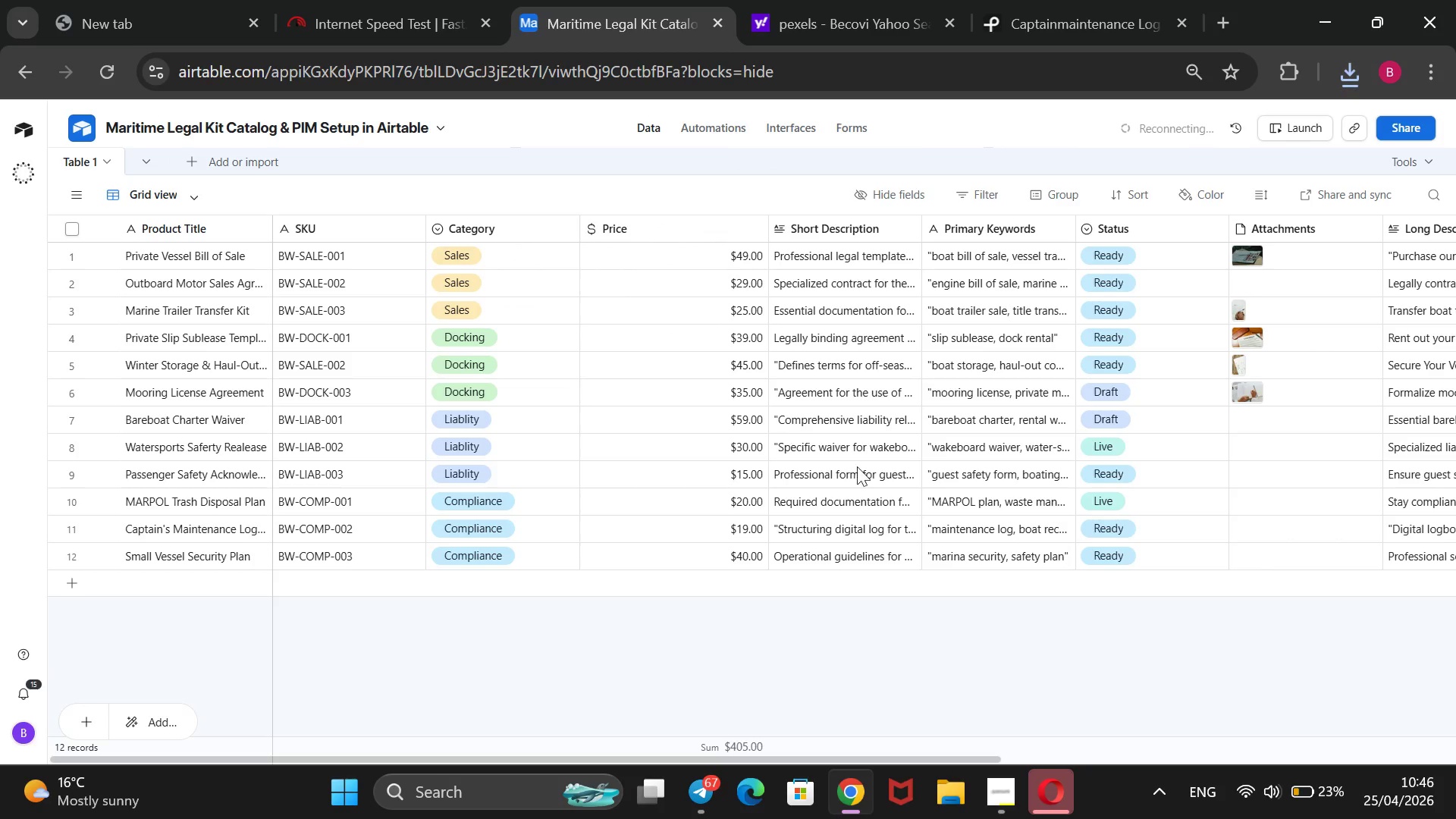 
left_click([1247, 529])
 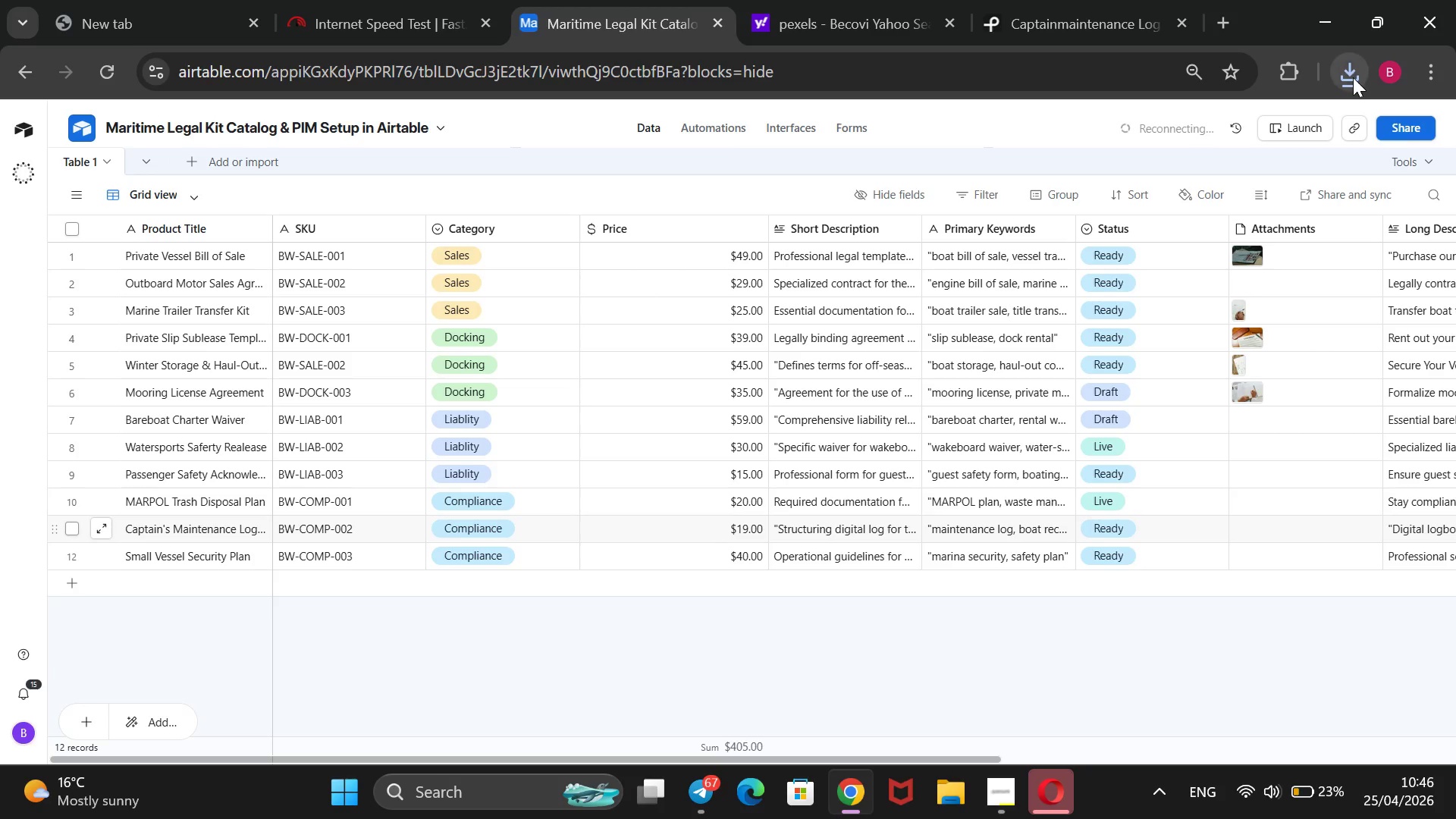 
left_click([1353, 74])
 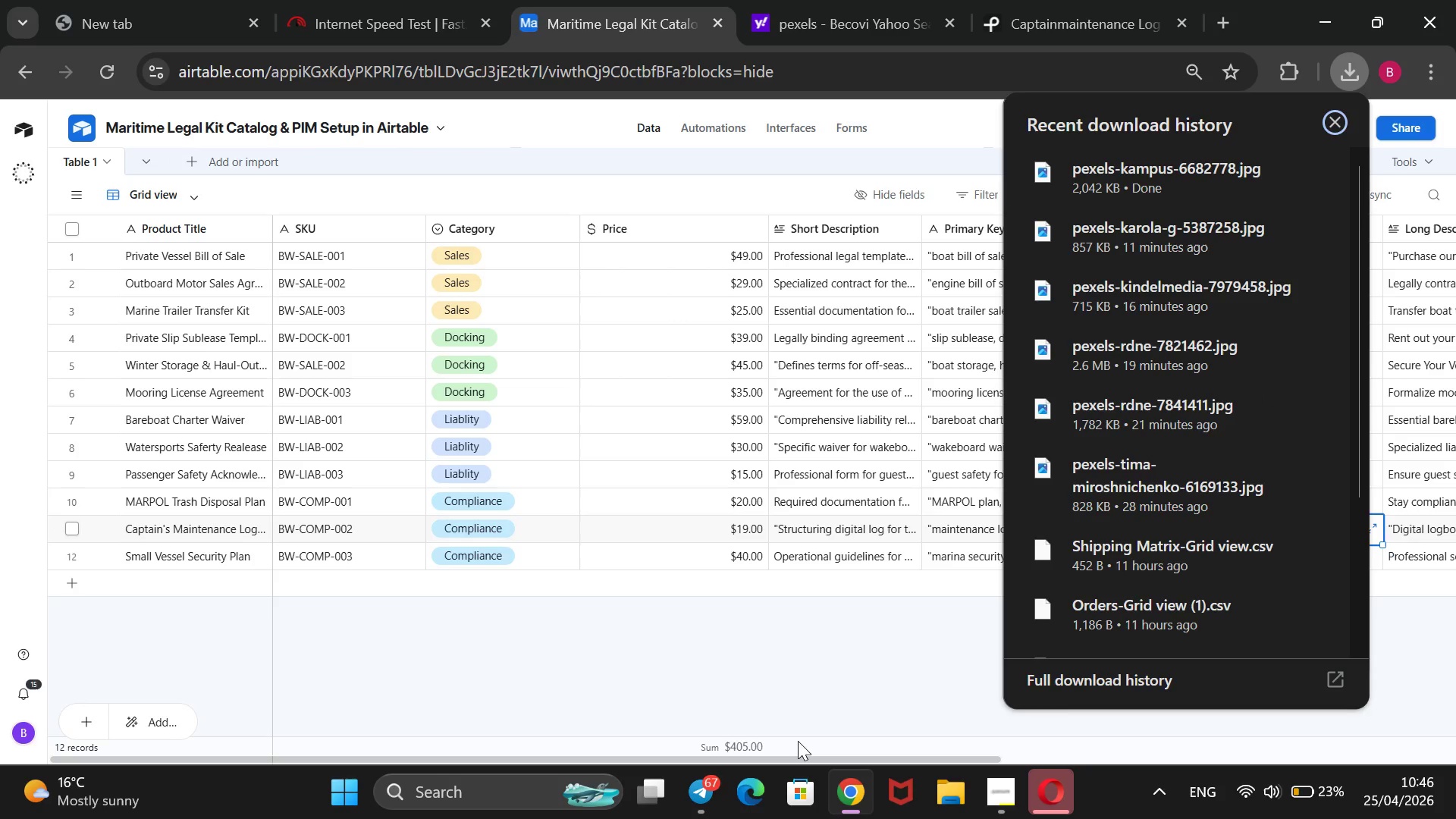 
left_click([781, 664])
 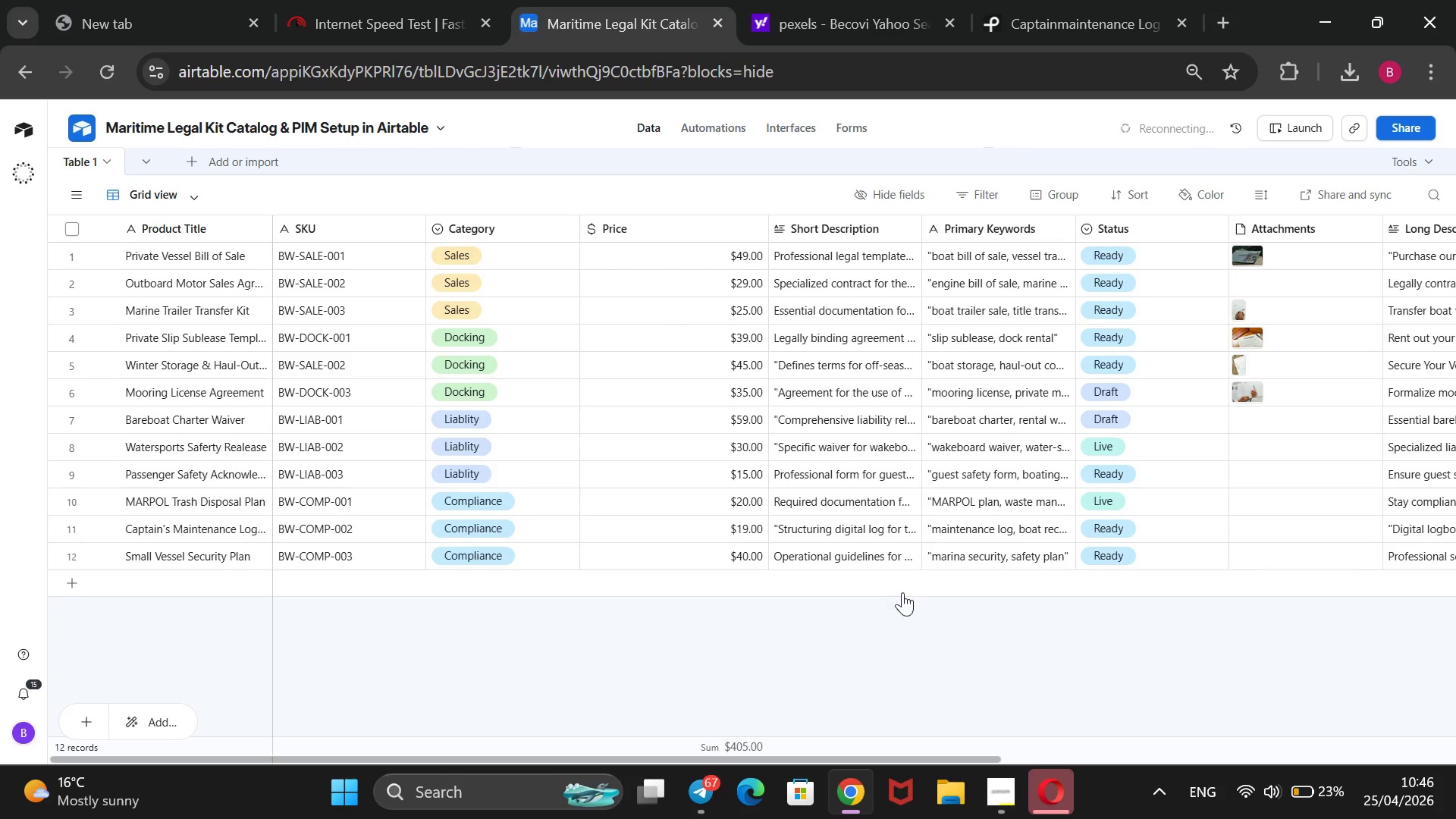 
scroll: coordinate [999, 485], scroll_direction: down, amount: 10.0
 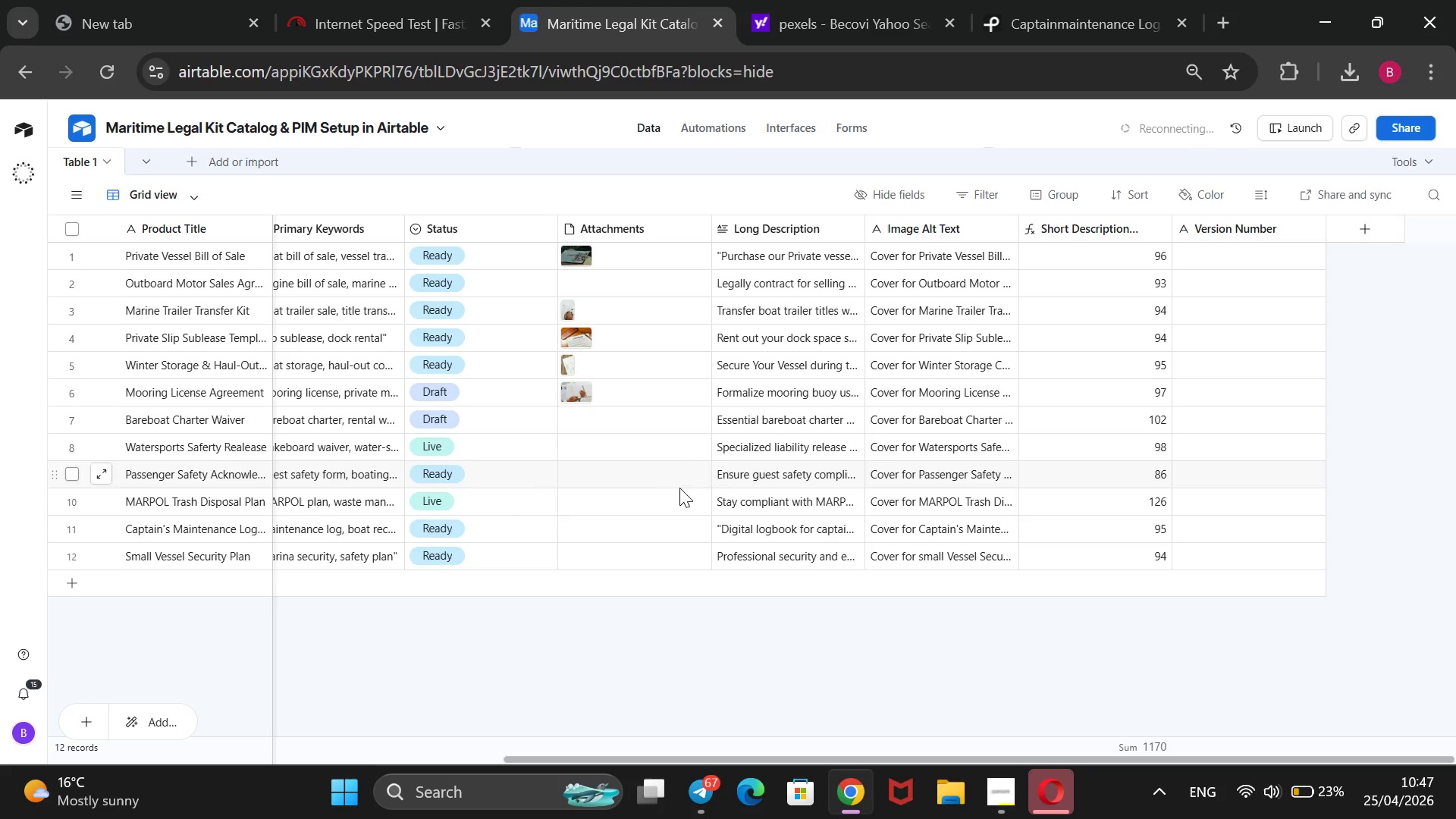 
left_click([660, 525])
 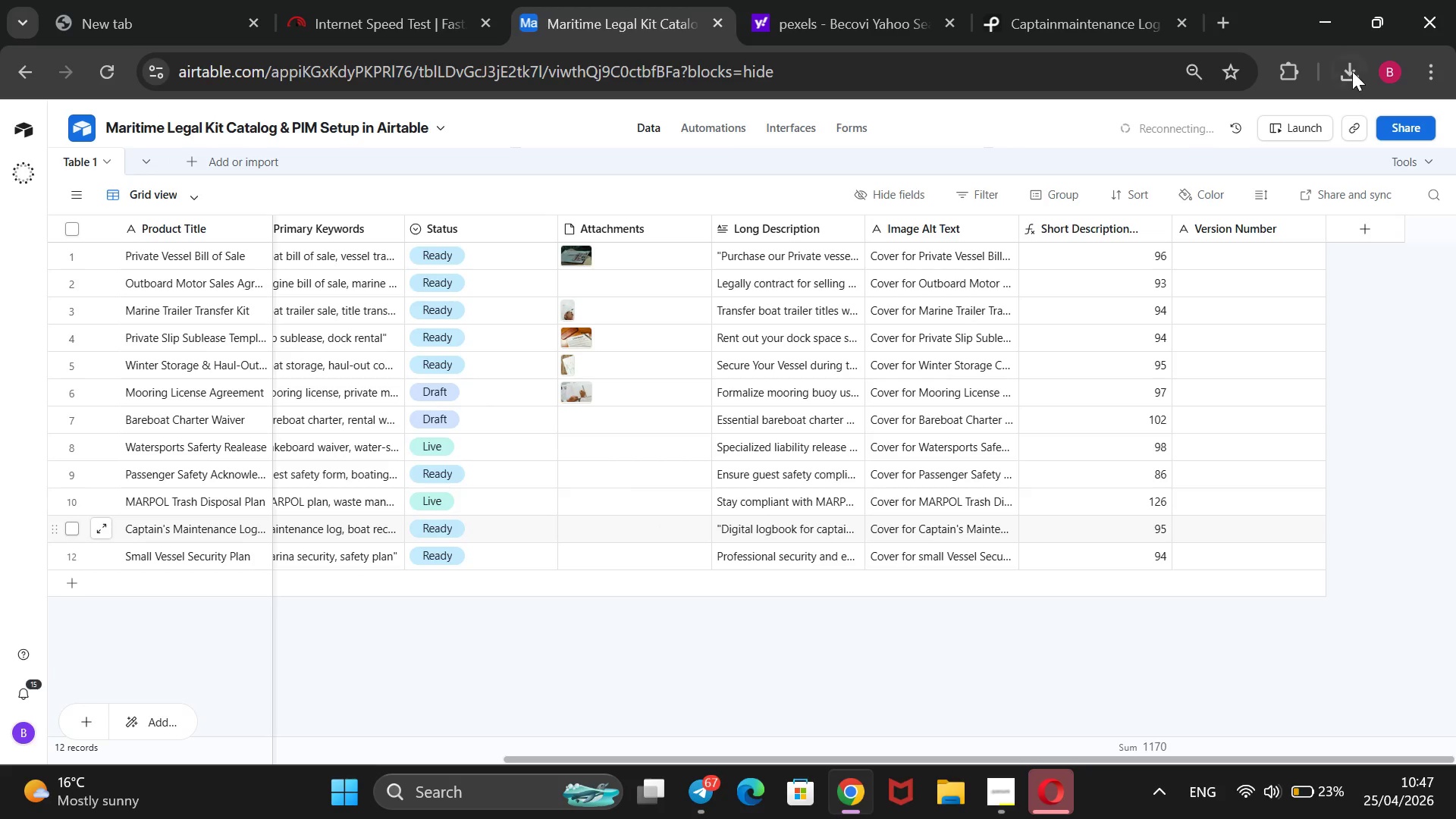 
left_click([1354, 71])
 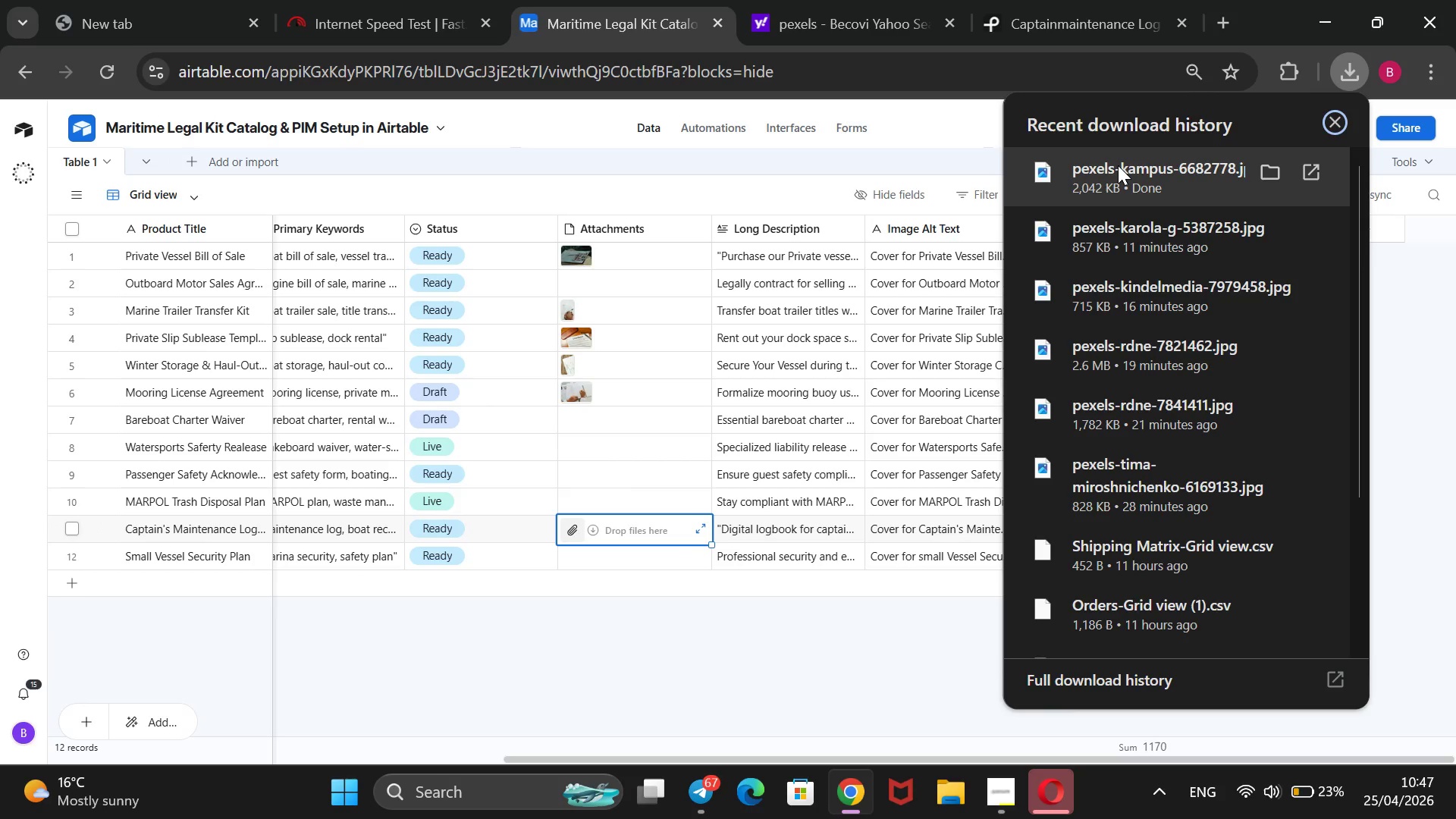 
left_click_drag(start_coordinate=[1118, 165], to_coordinate=[607, 516])
 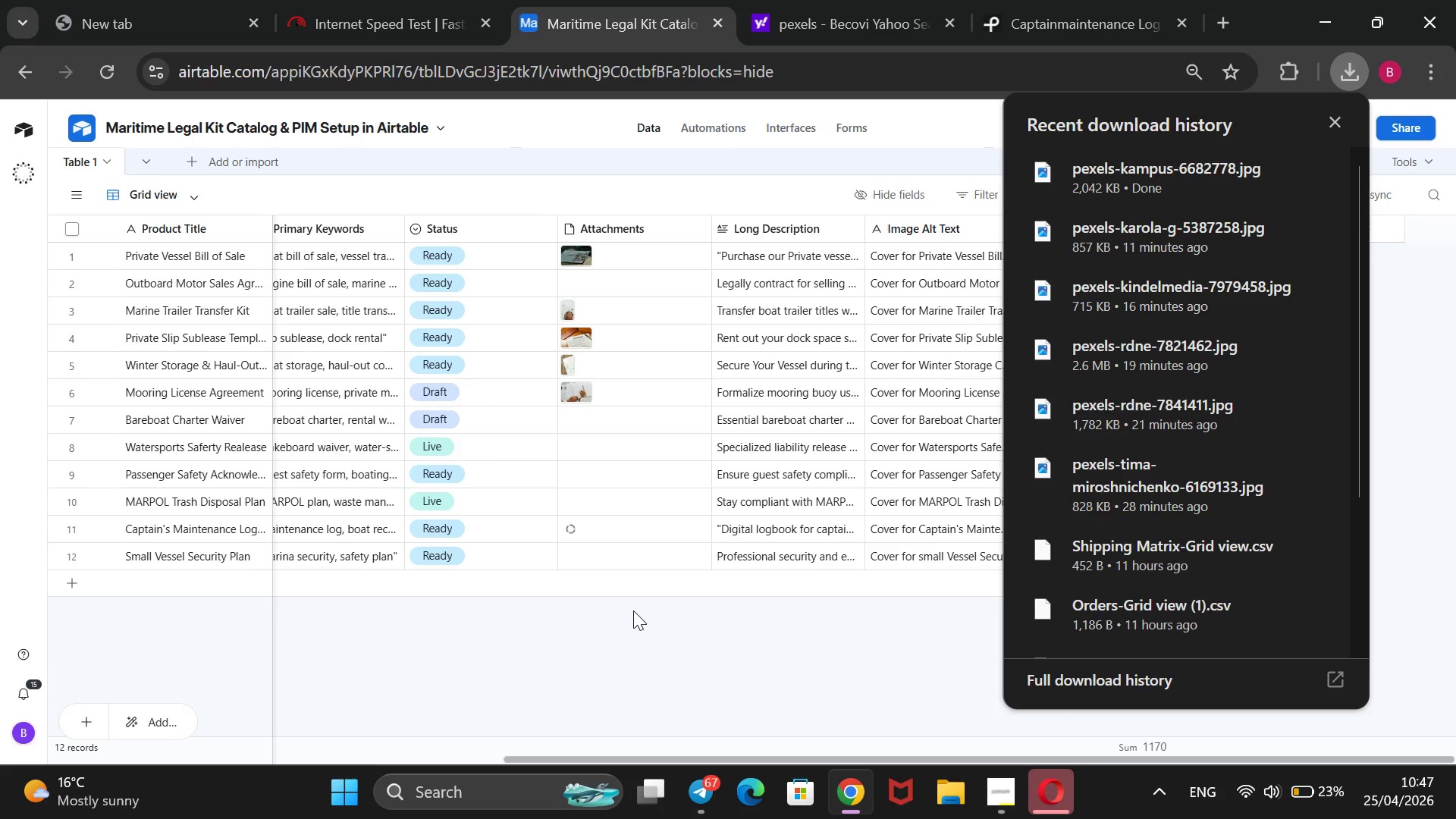 
left_click([646, 635])
 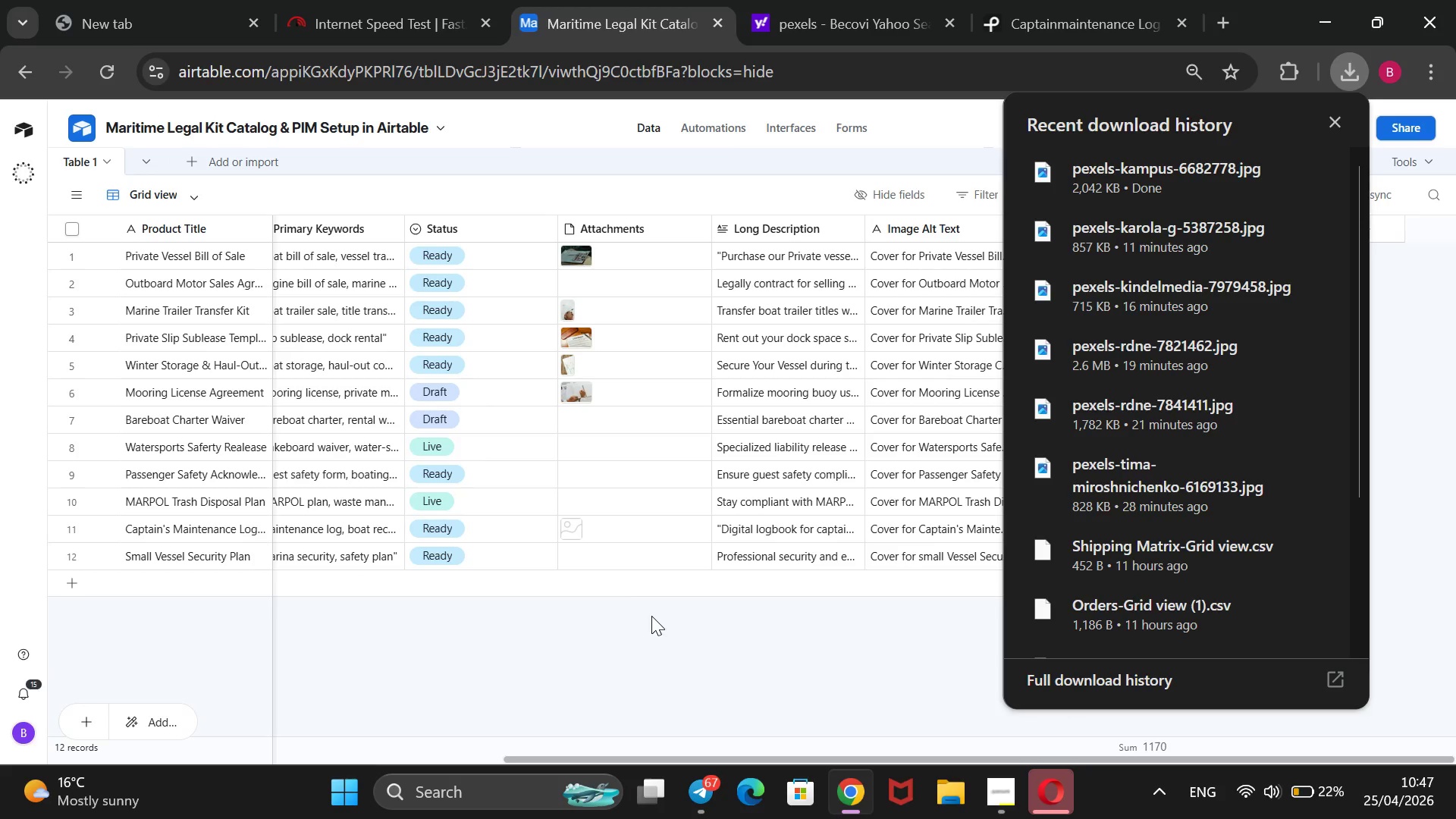 
wait(11.41)
 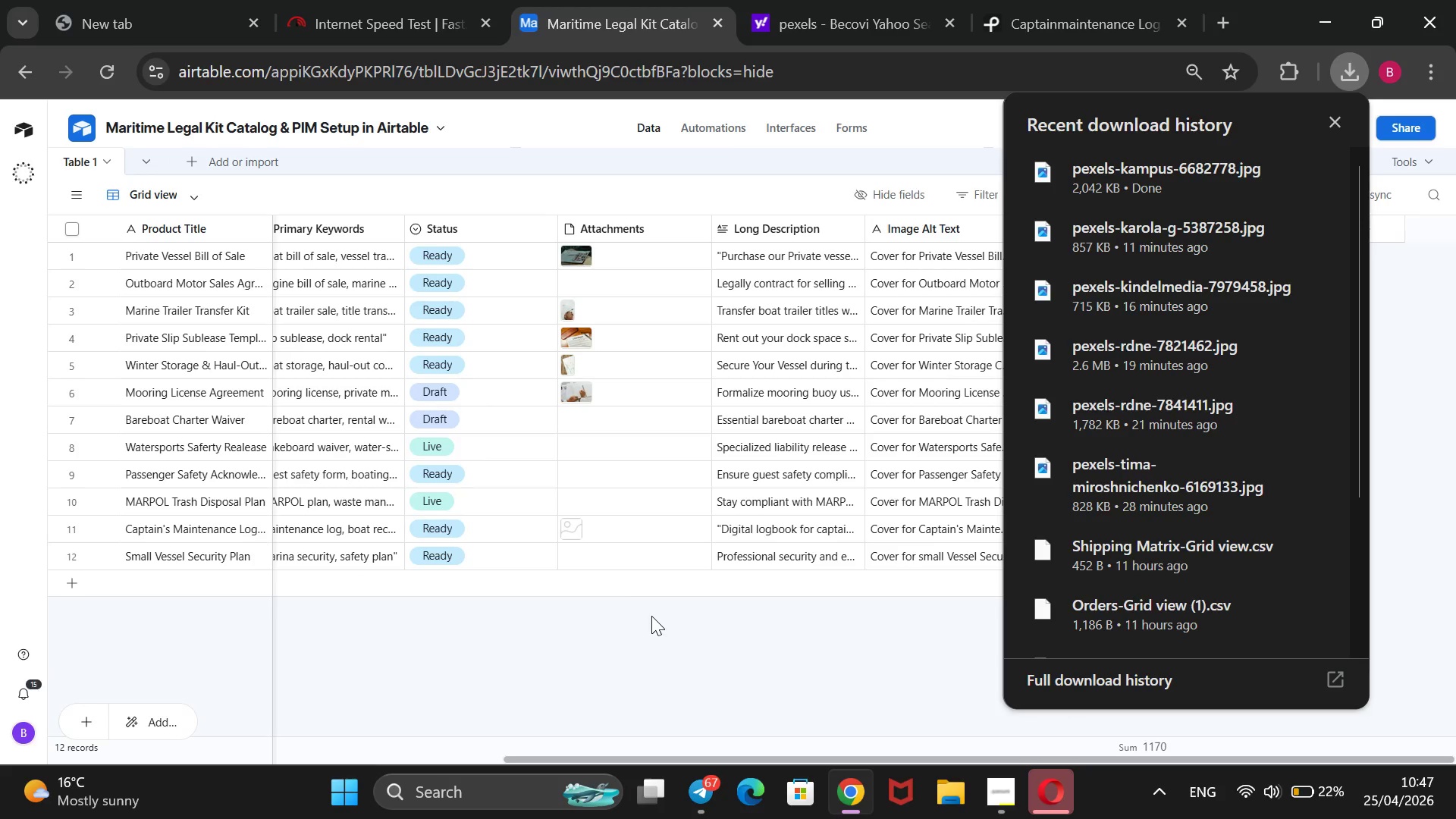 
left_click([830, 16])
 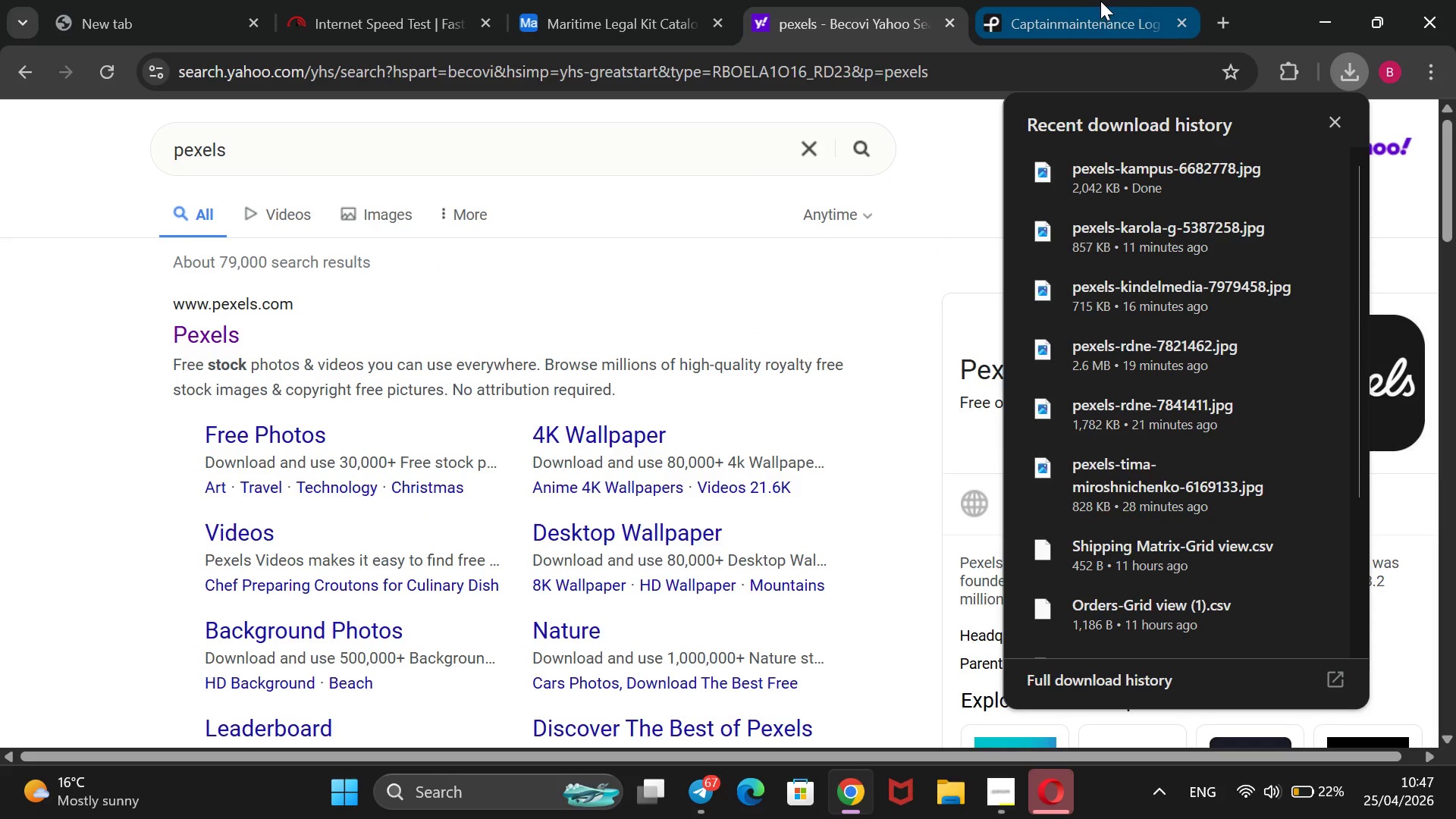 
left_click([1087, 9])
 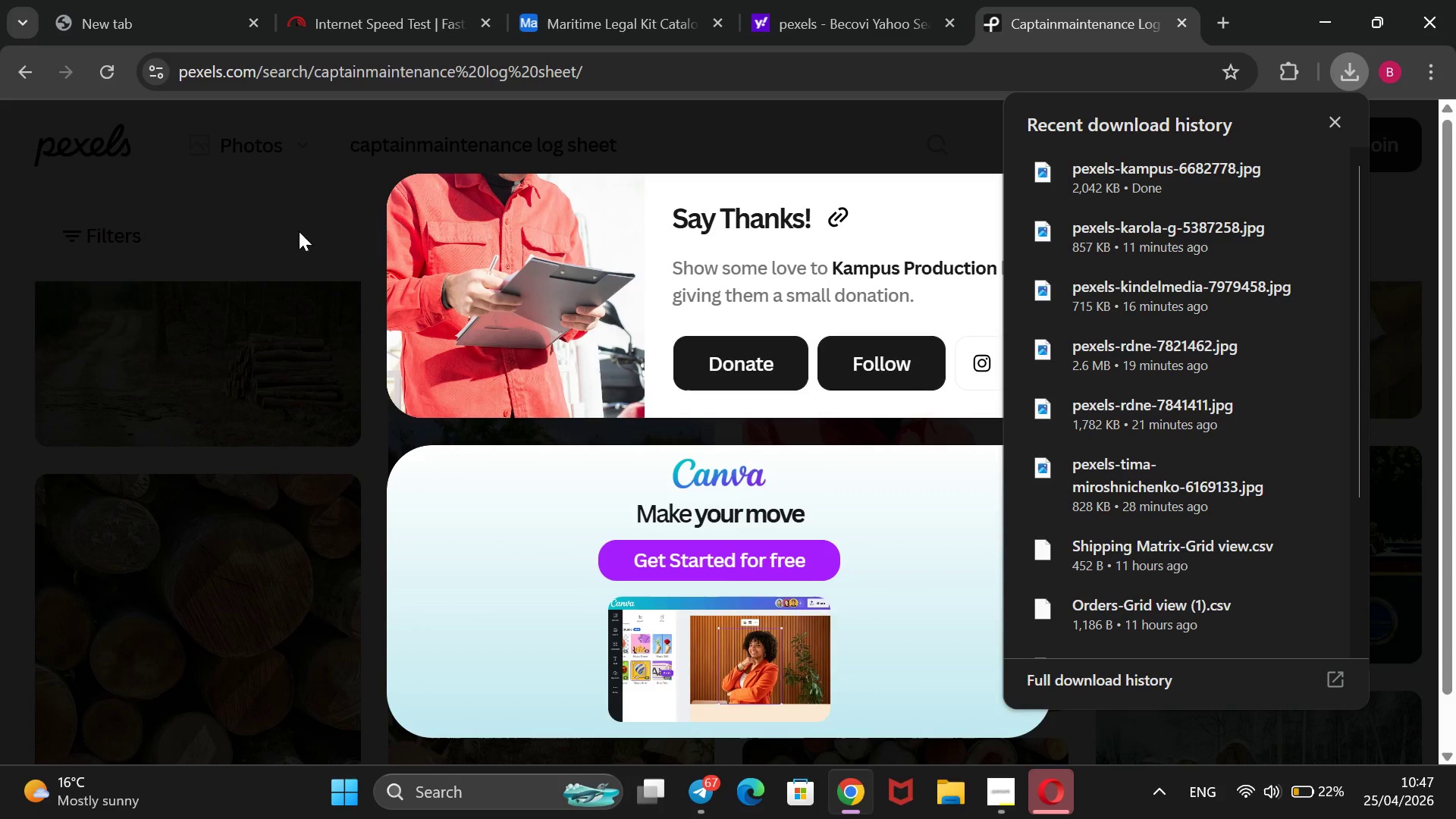 
left_click_drag(start_coordinate=[286, 238], to_coordinate=[280, 240])
 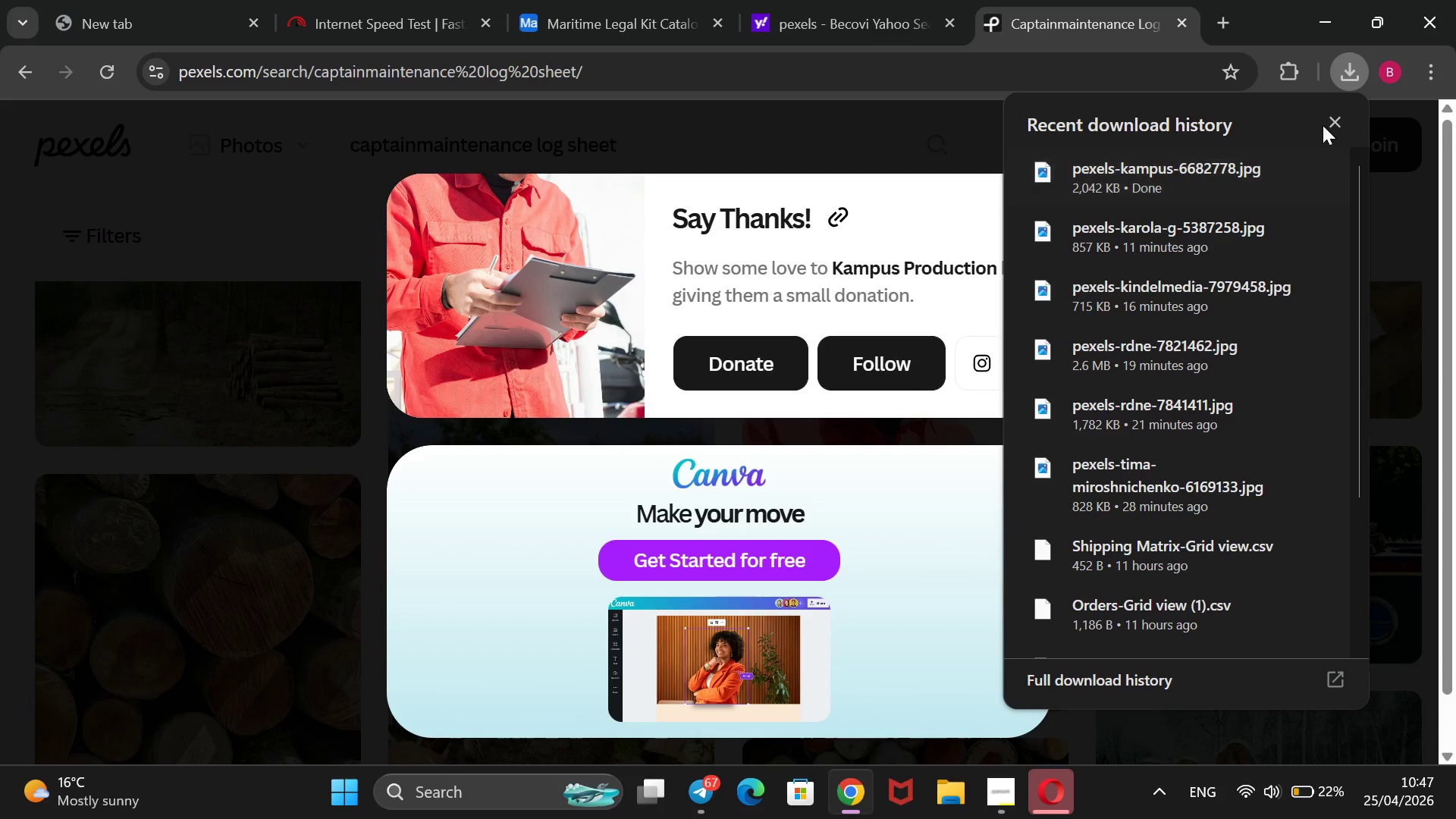 
left_click([1332, 121])
 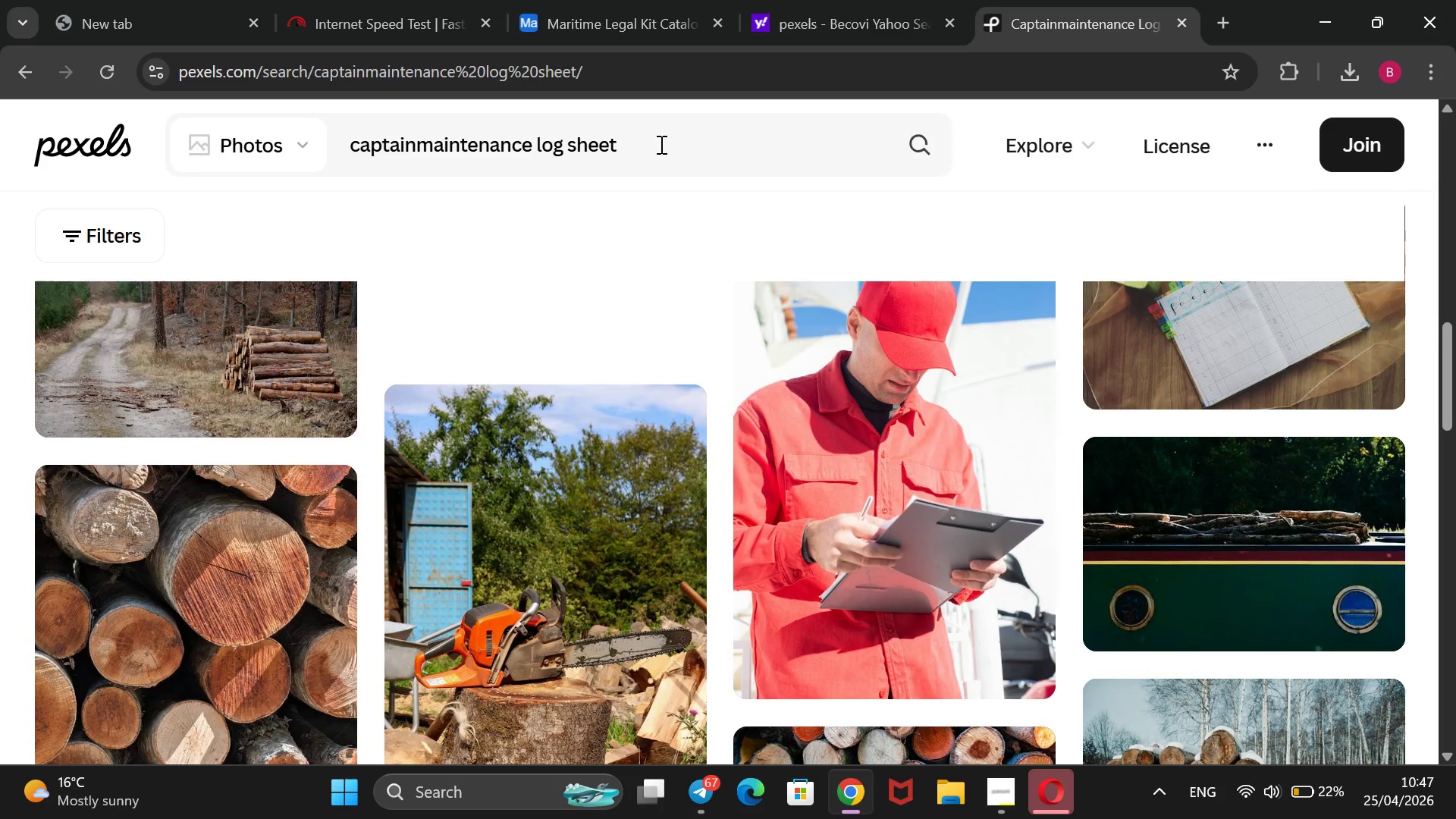 
left_click_drag(start_coordinate=[659, 142], to_coordinate=[303, 159])
 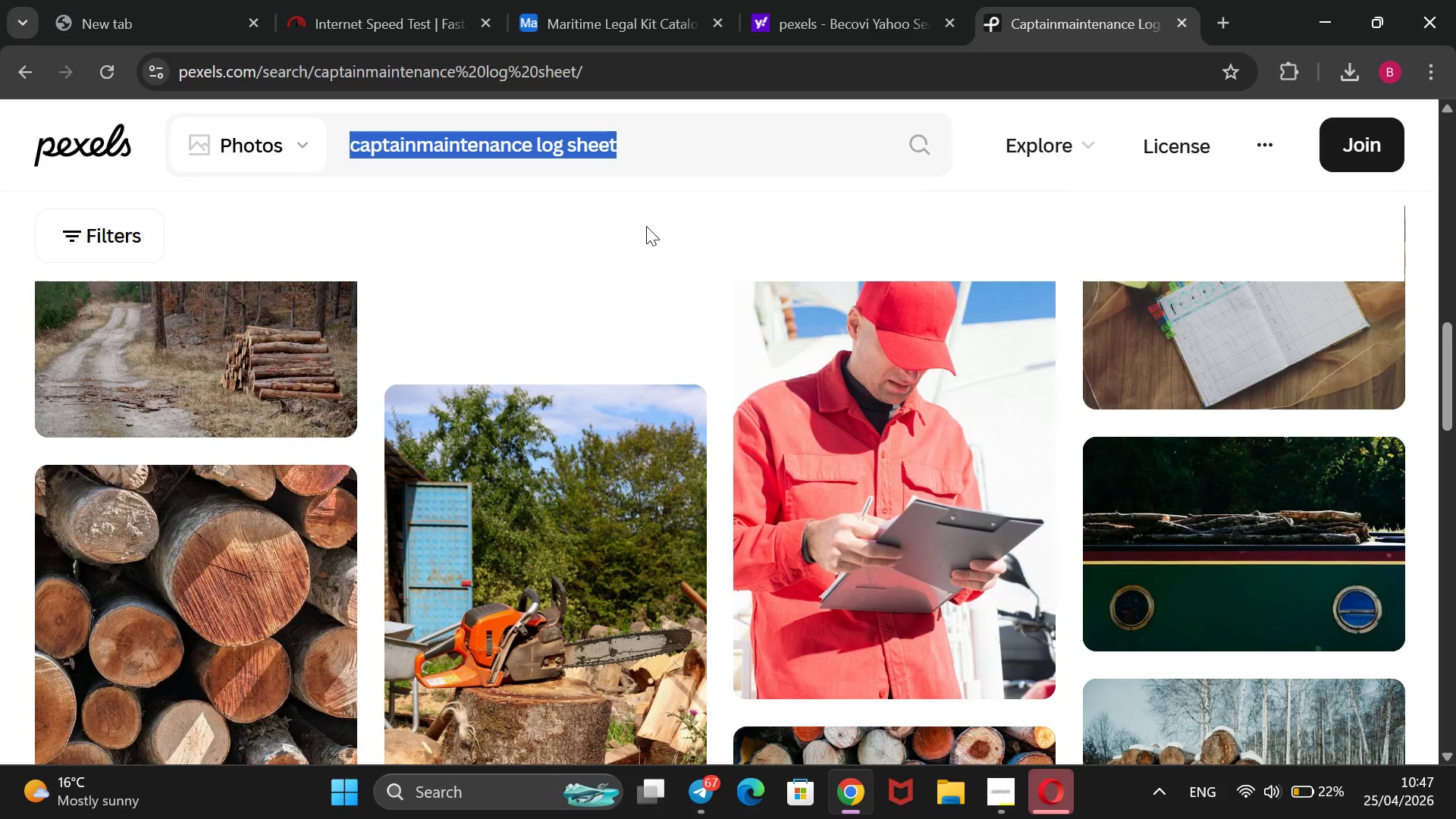 
key(Backspace)
type(boat security plan)
 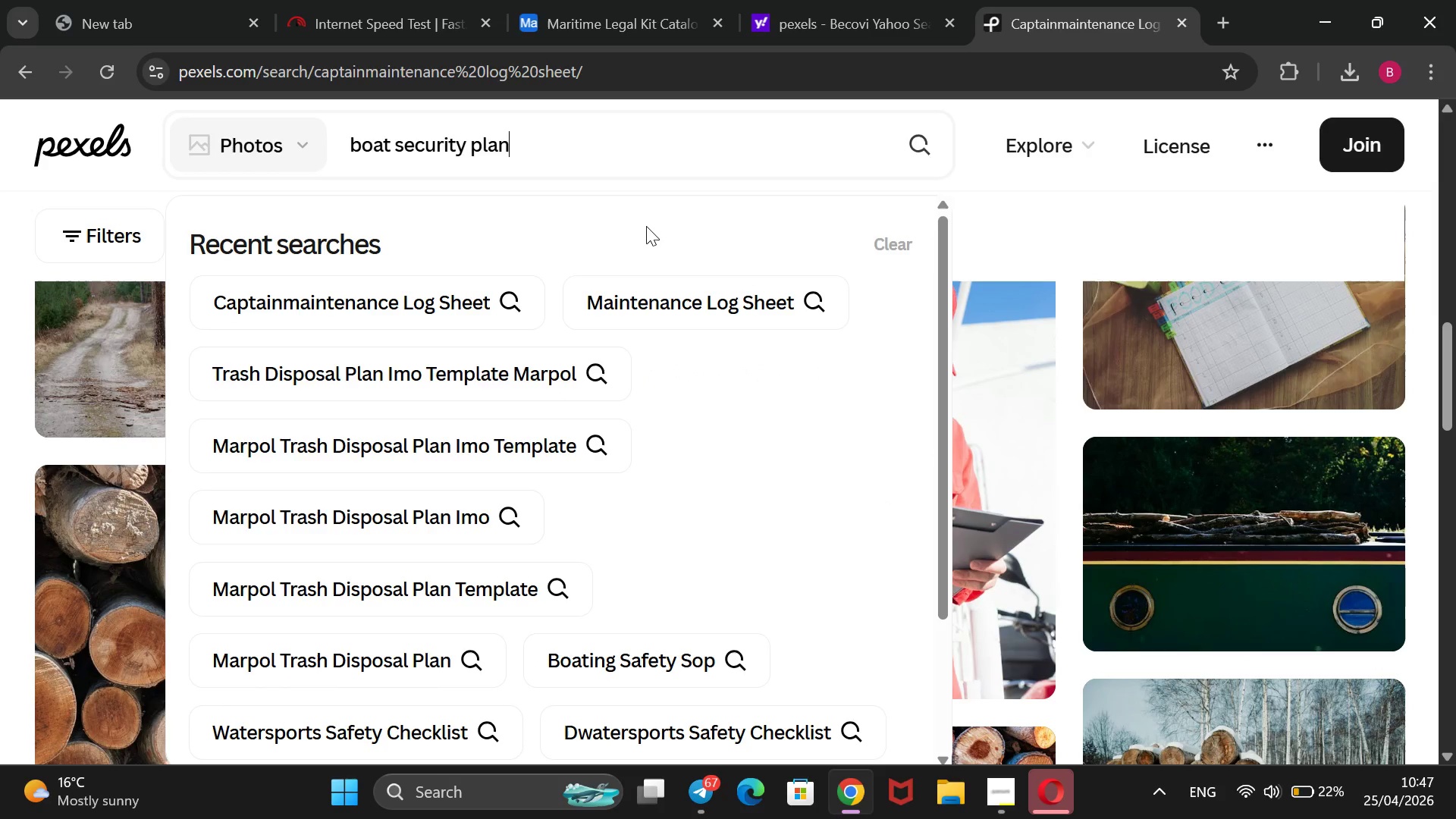 
key(Enter)
 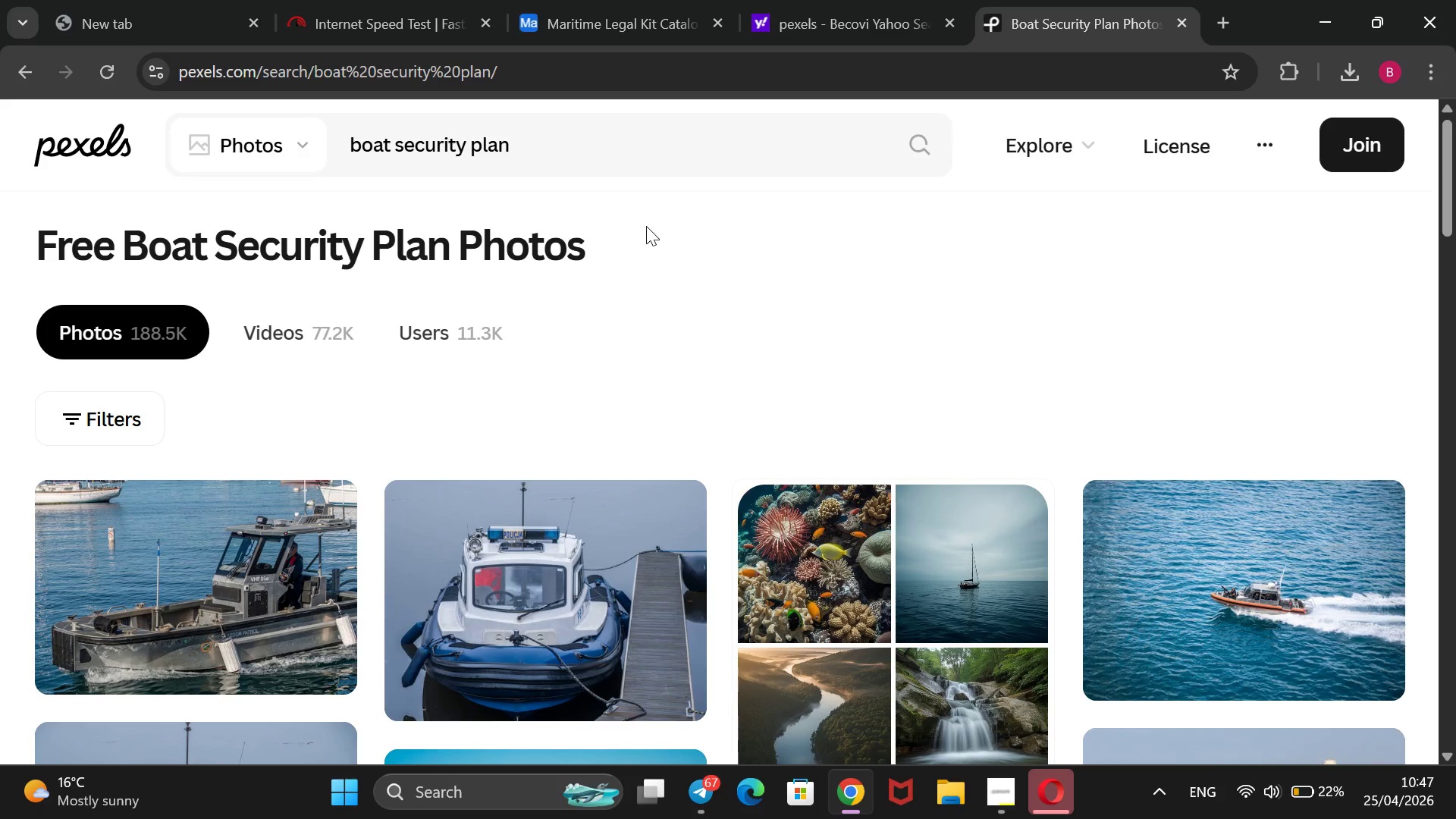 
wait(13.77)
 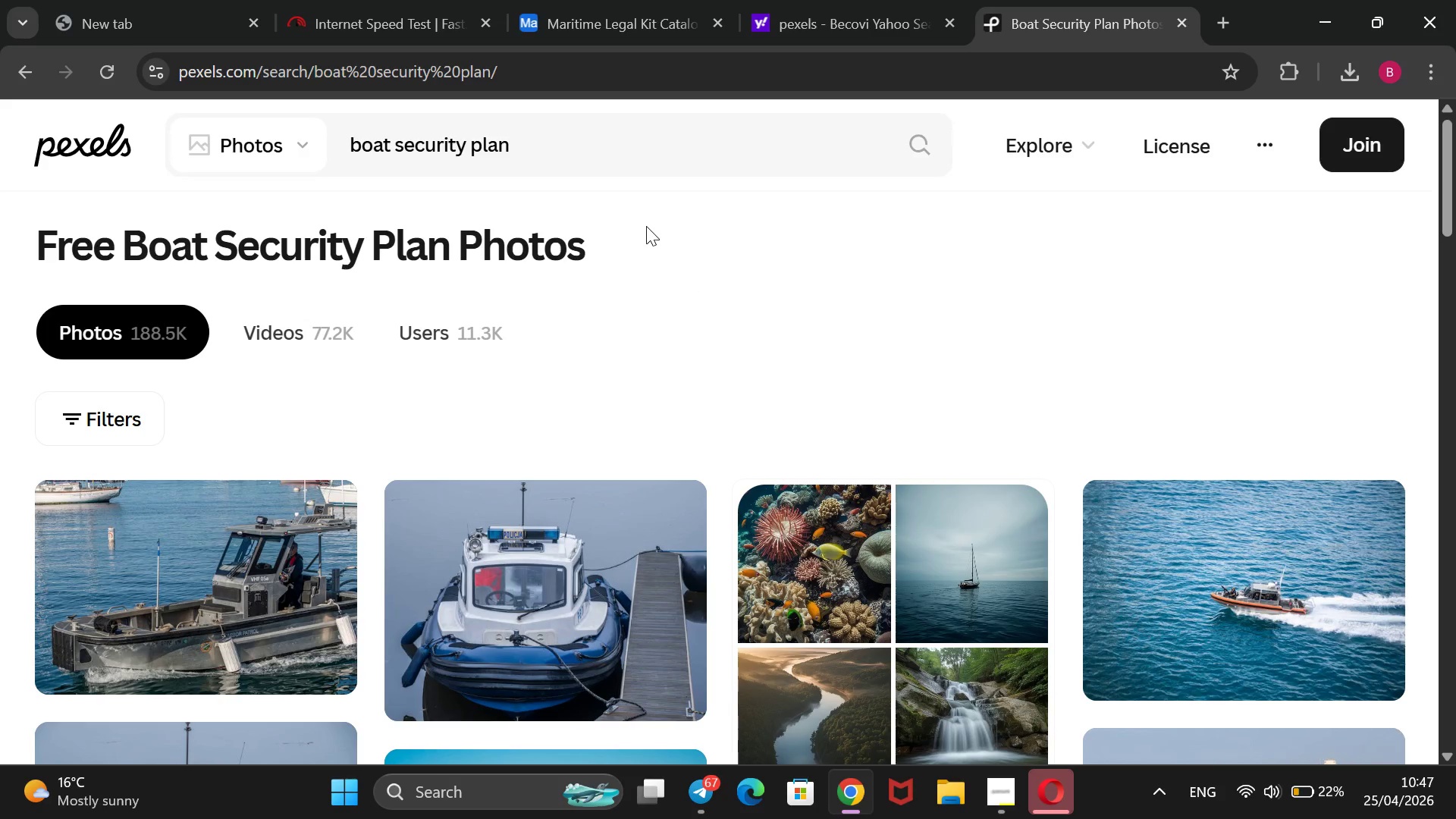 
key(Space)
 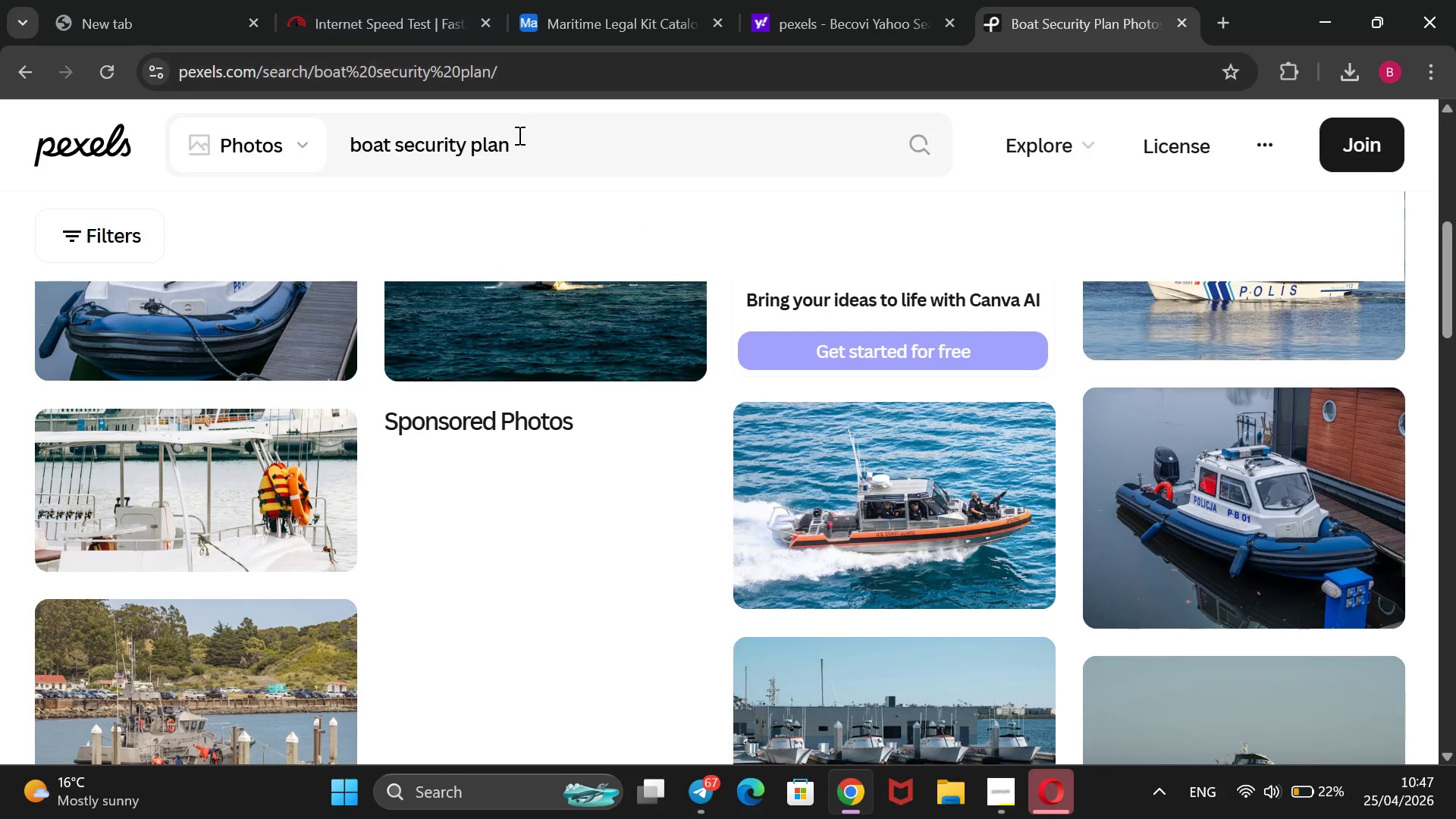 
left_click([522, 149])
 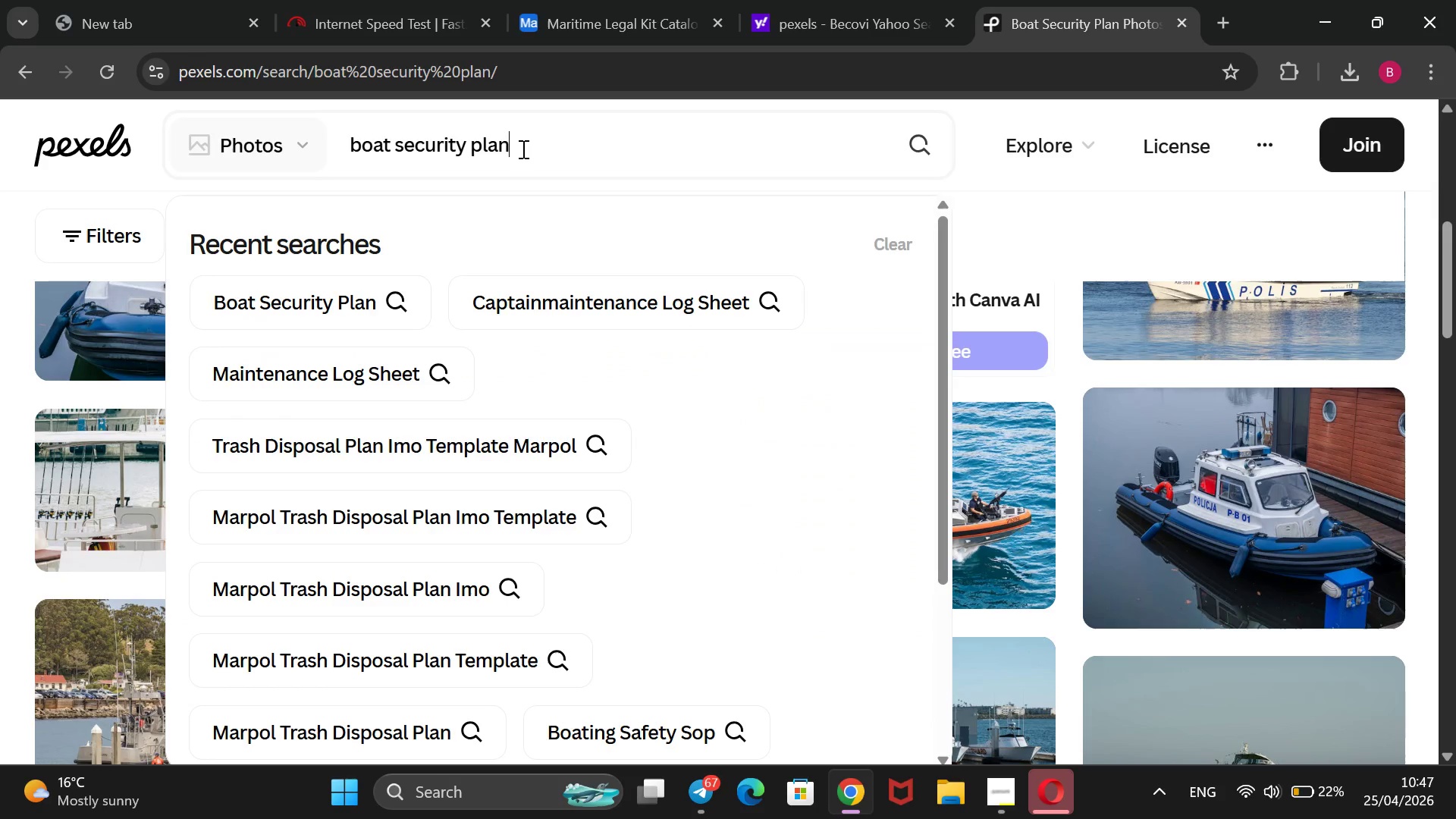 
type( checklist)
 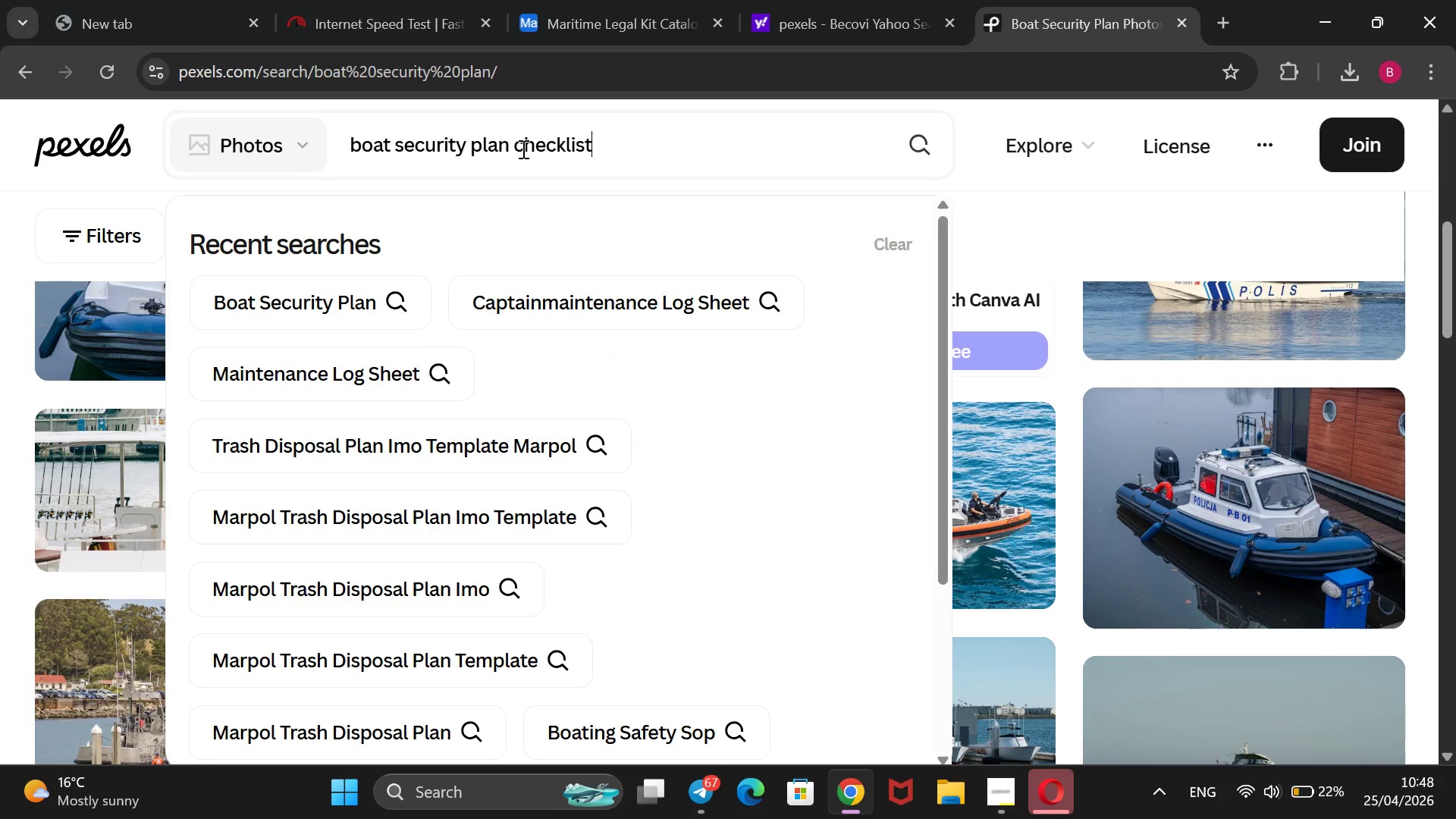 
key(Enter)
 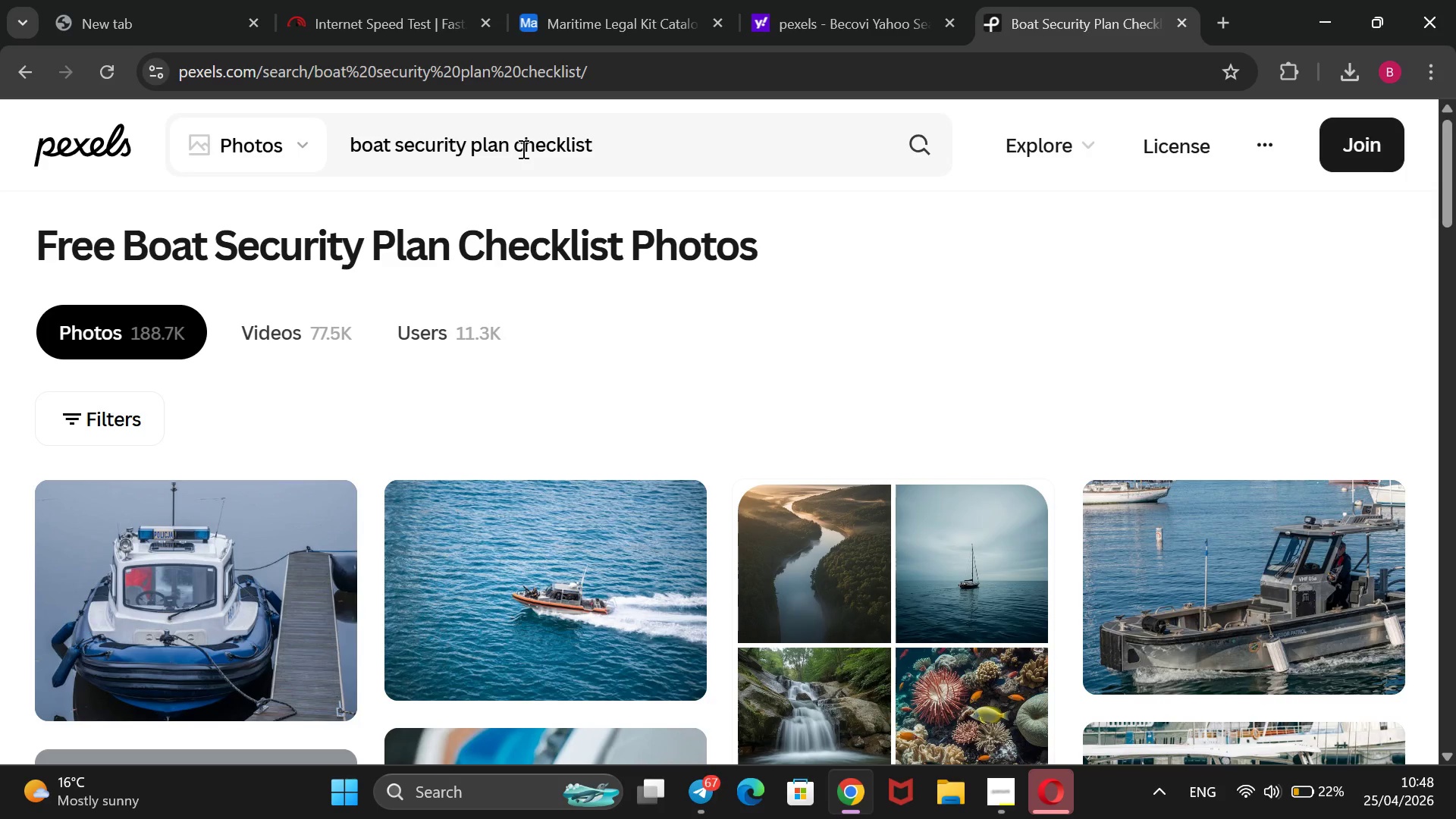 
wait(12.02)
 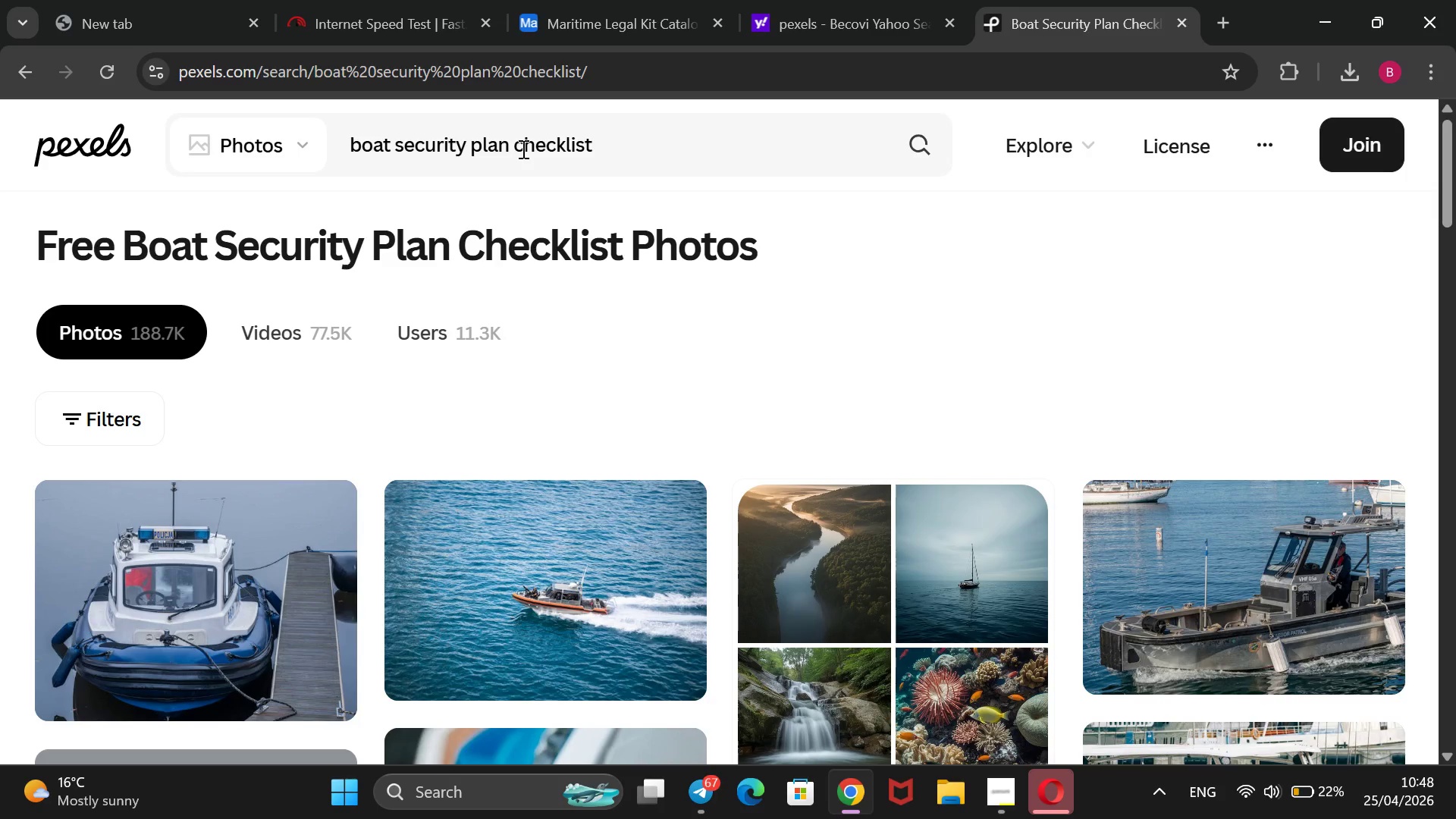 
left_click_drag(start_coordinate=[602, 140], to_coordinate=[516, 143])
 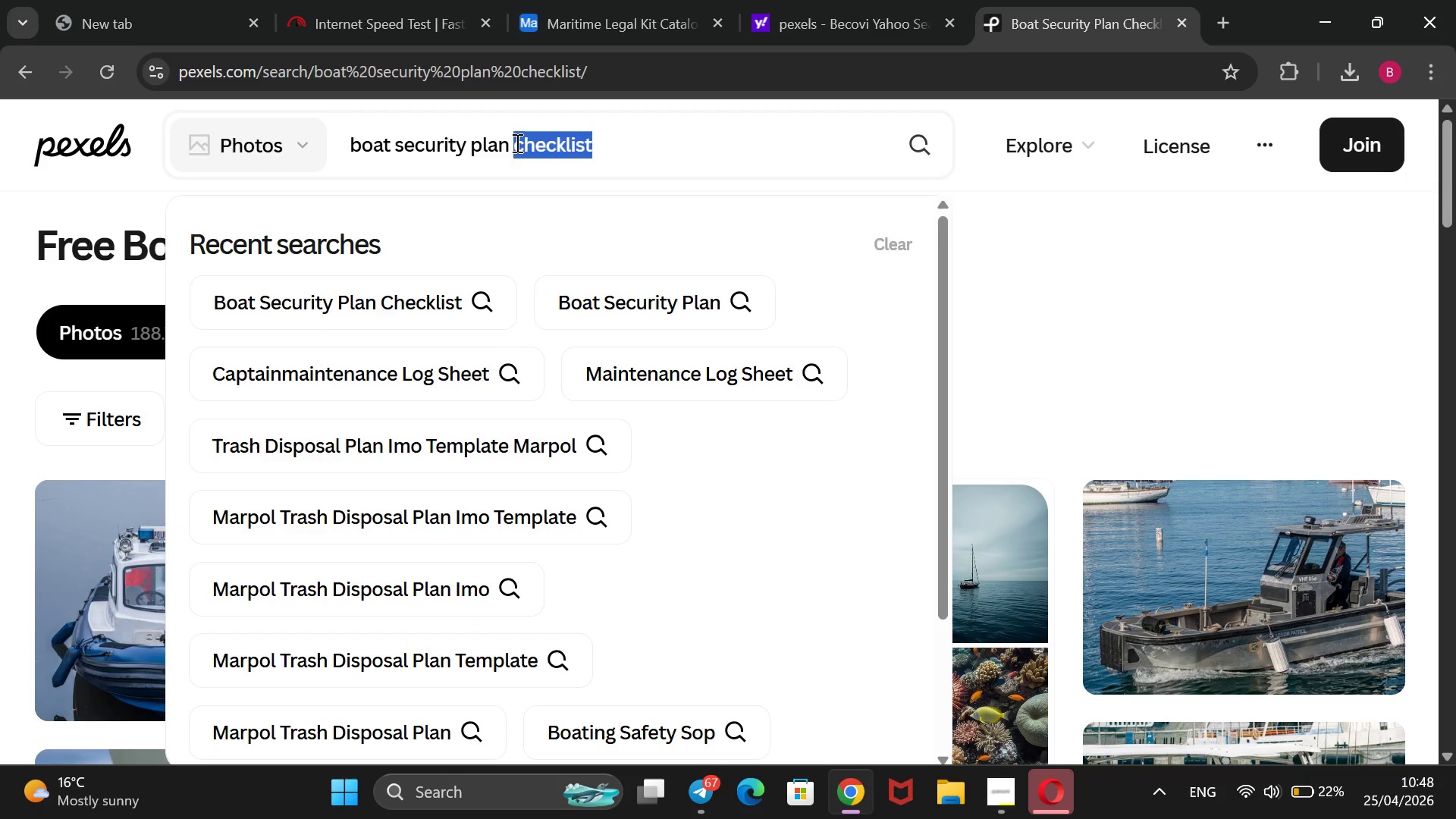 
key(Backspace)
 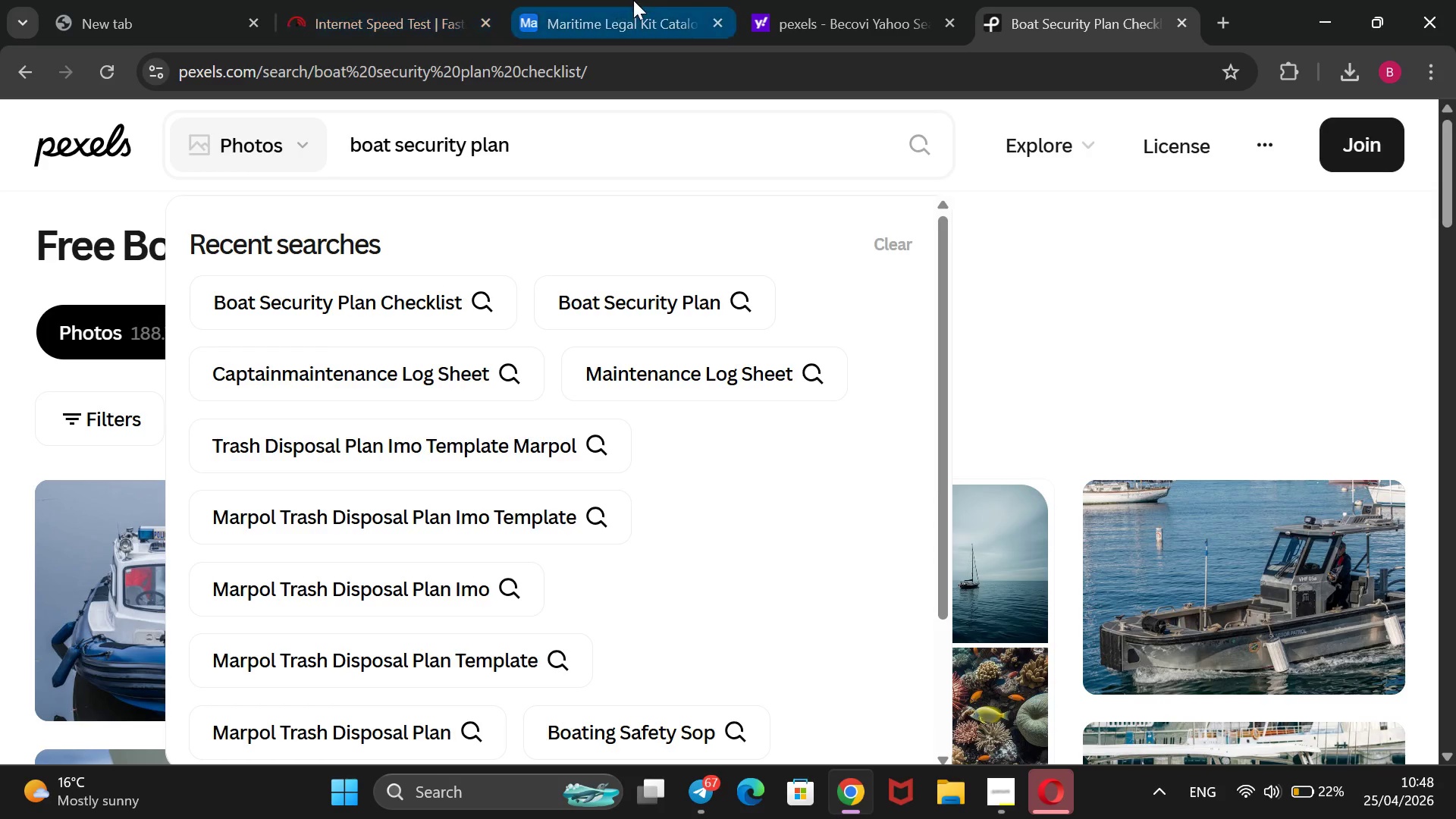 
left_click([613, 0])
 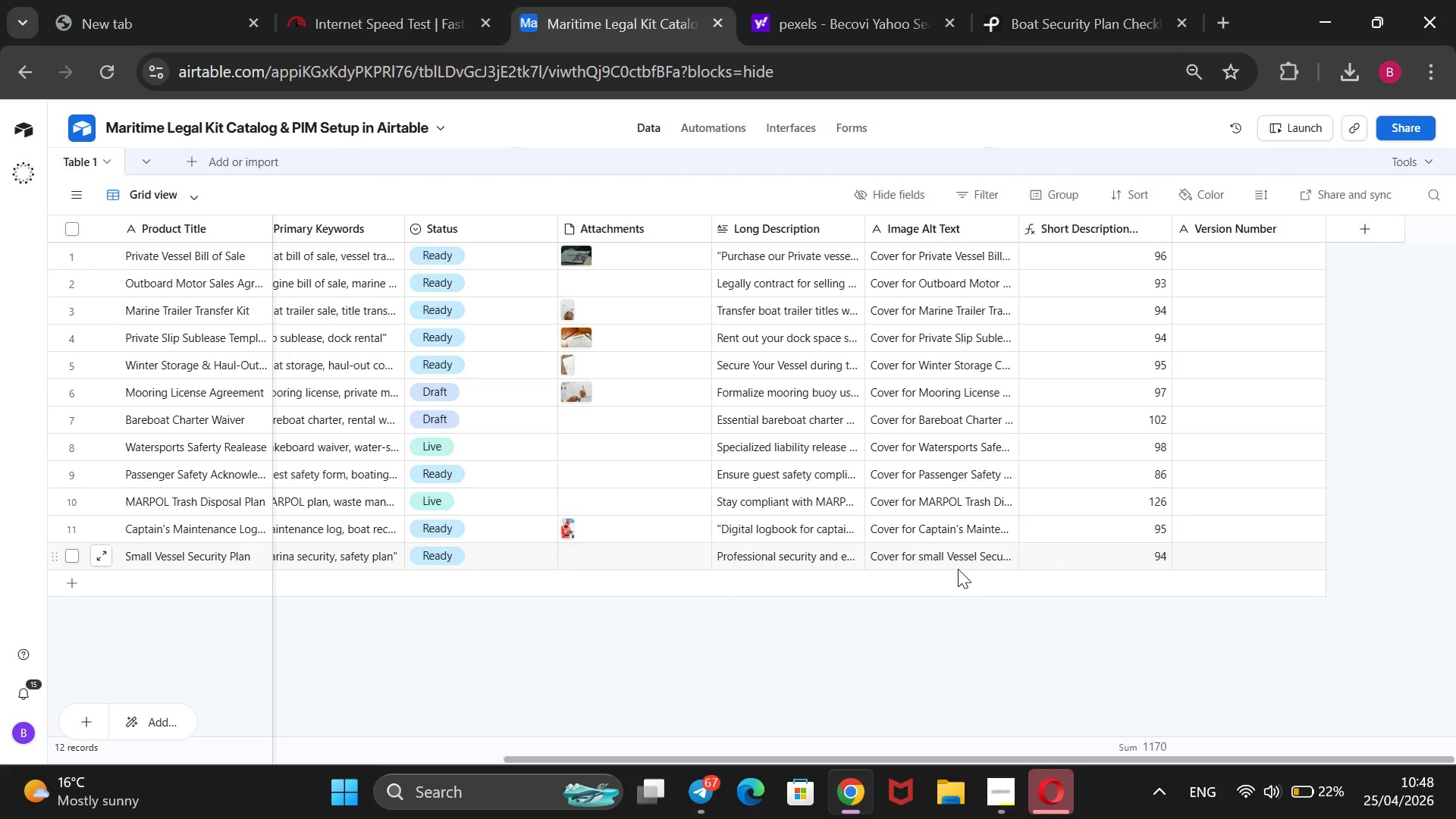 
wait(10.69)
 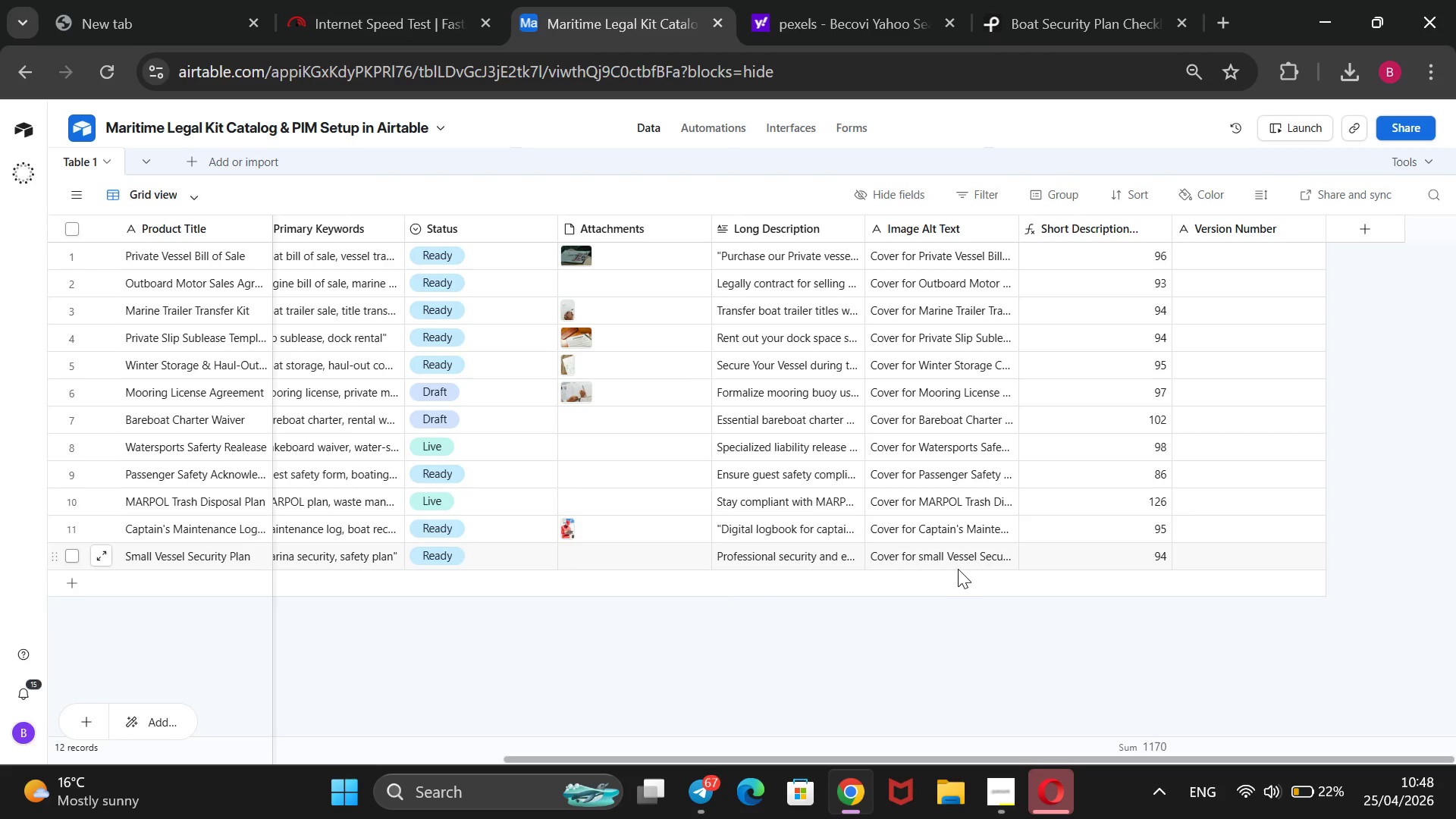 
left_click([1073, 8])
 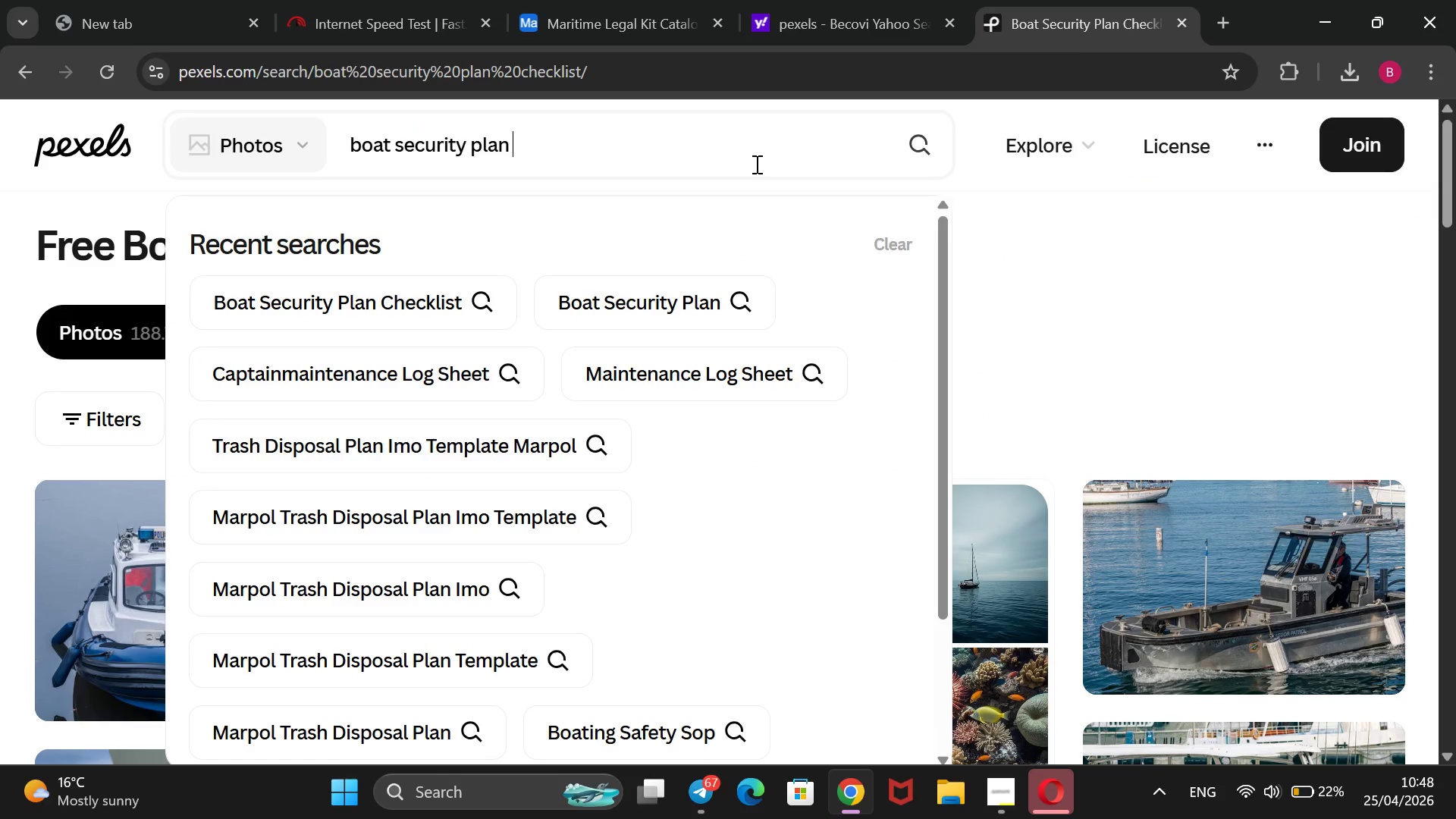 
type(form)
 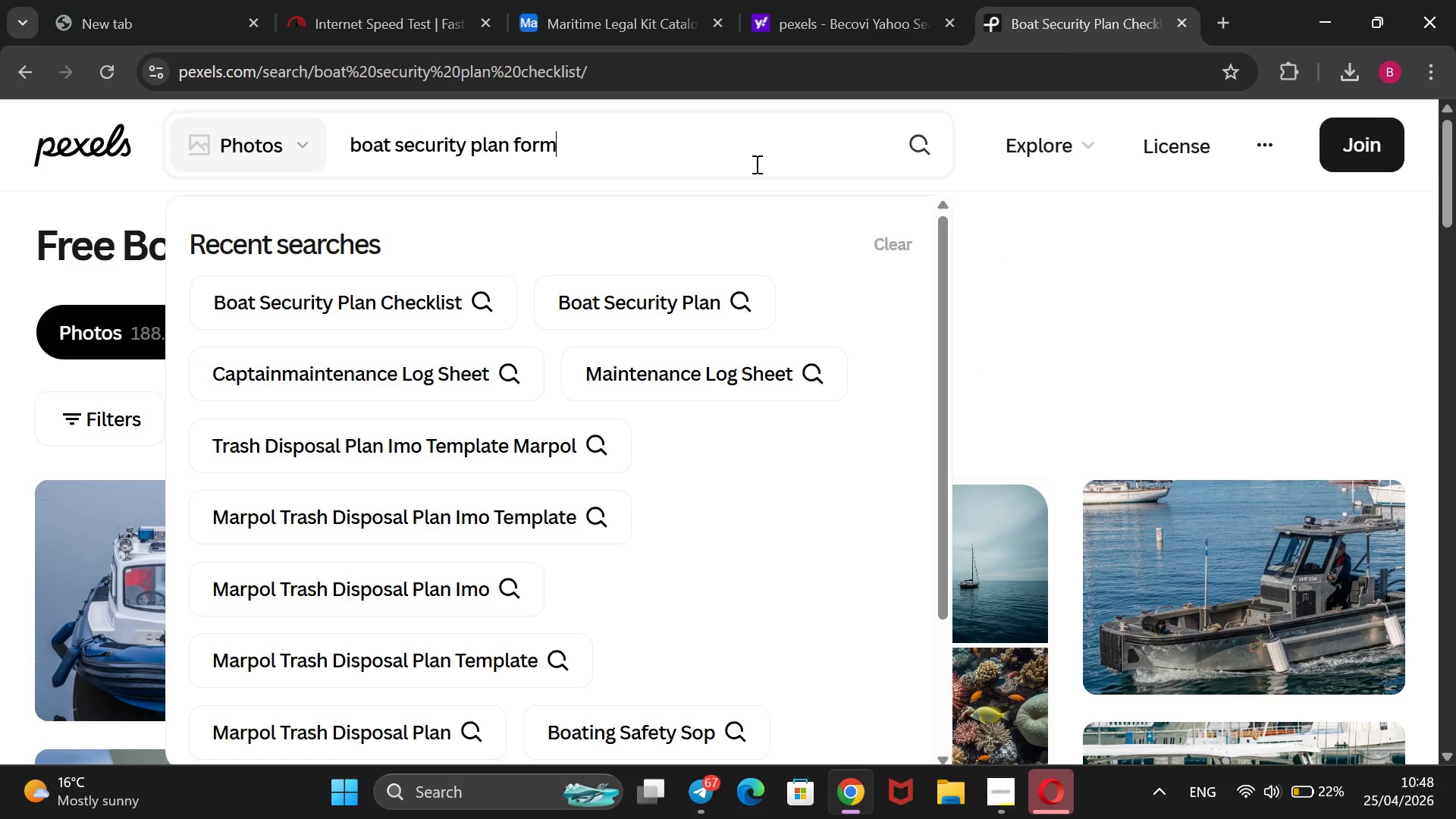 
key(Enter)
 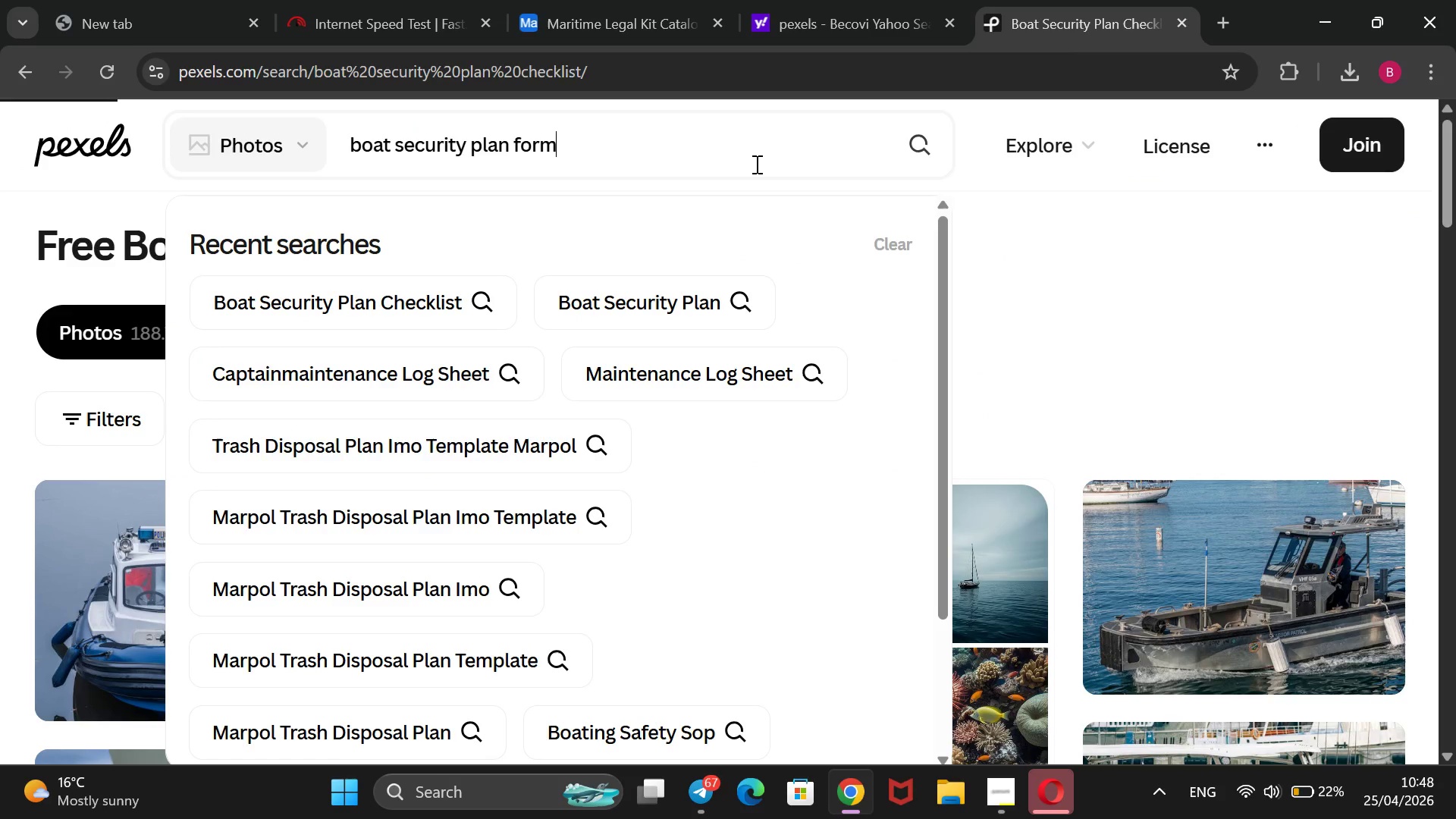 
wait(8.27)
 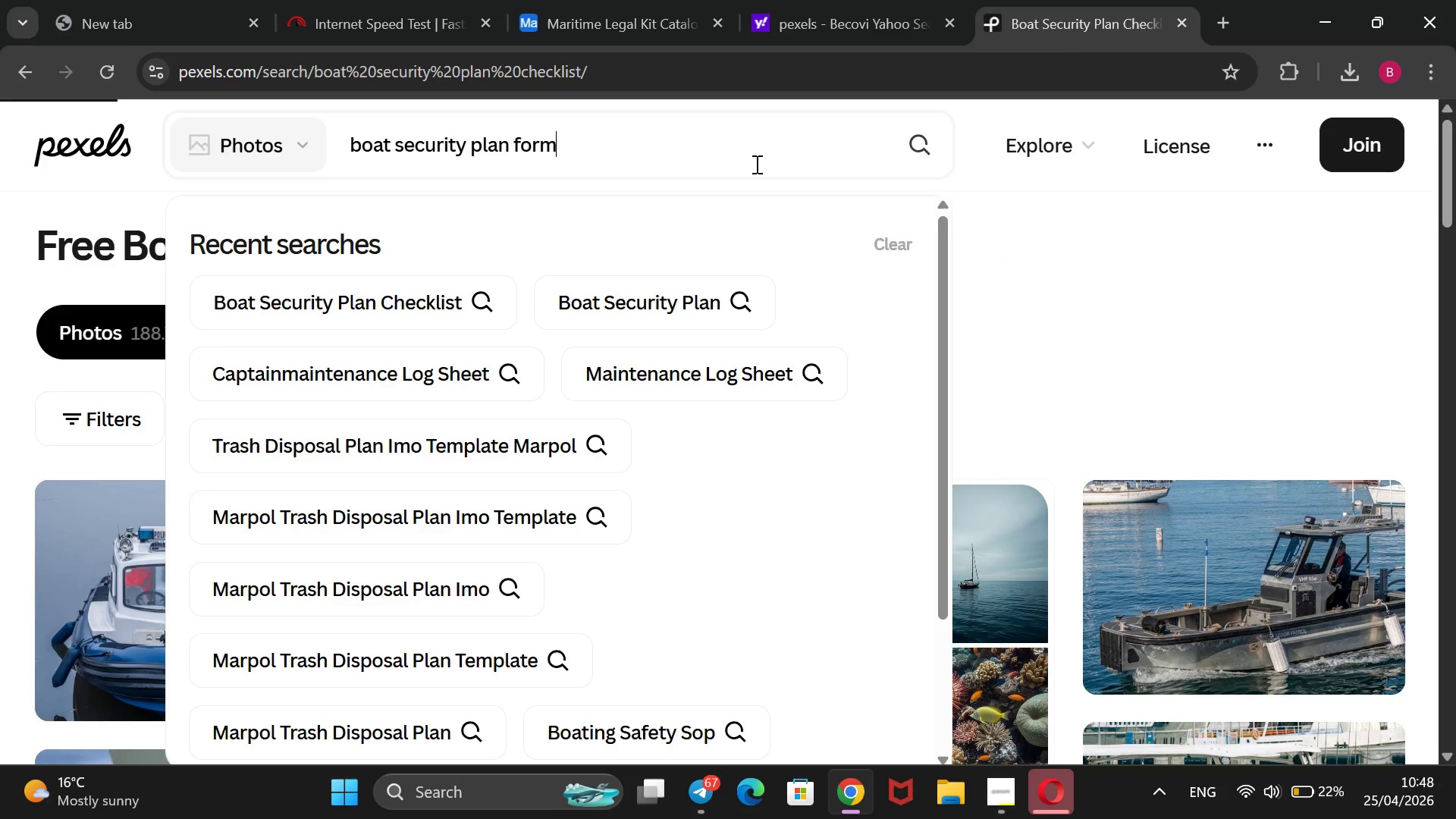 
scroll: coordinate [755, 164], scroll_direction: none, amount: 0.0
 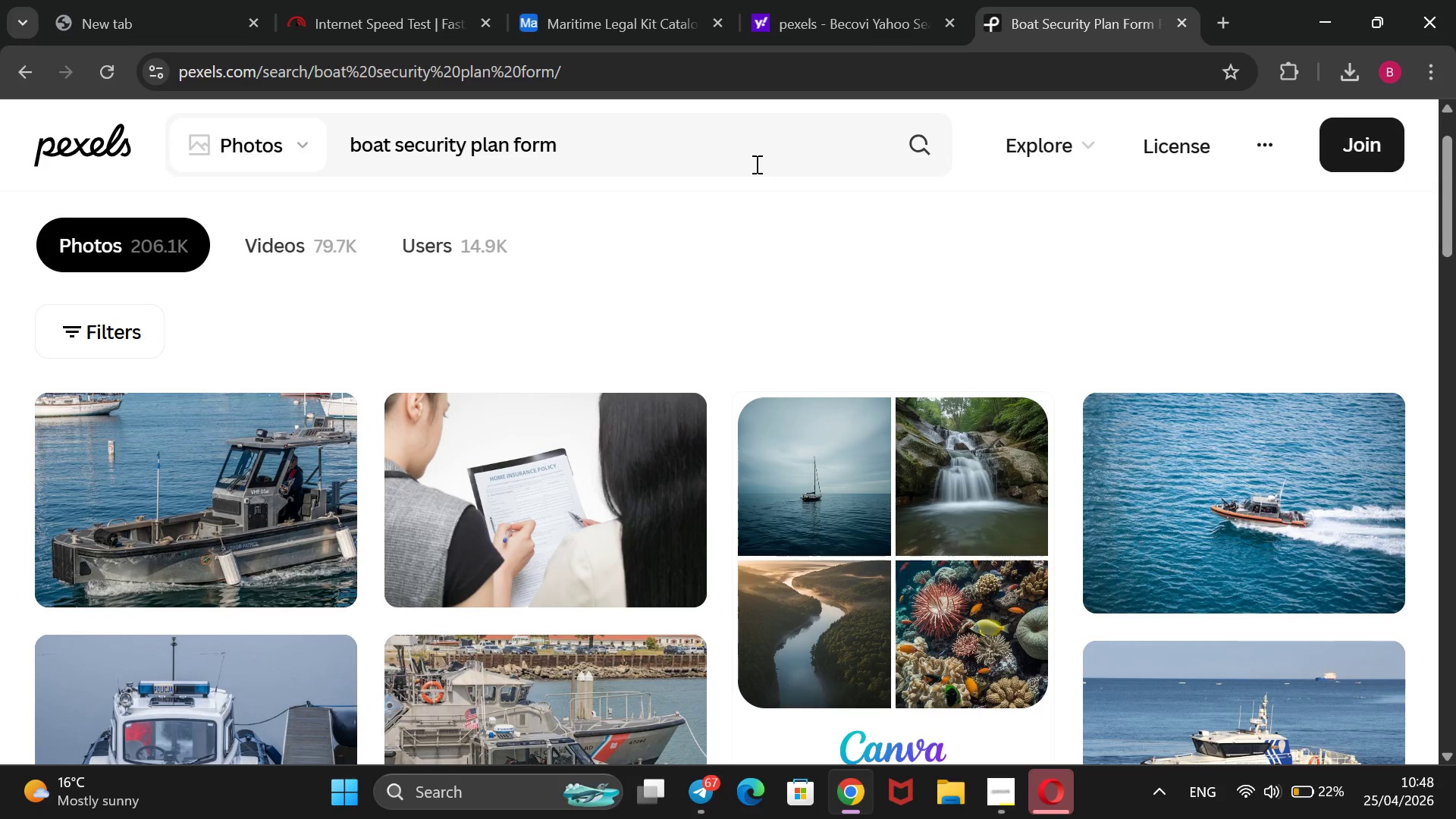 
scroll: coordinate [755, 164], scroll_direction: down, amount: 4.0
 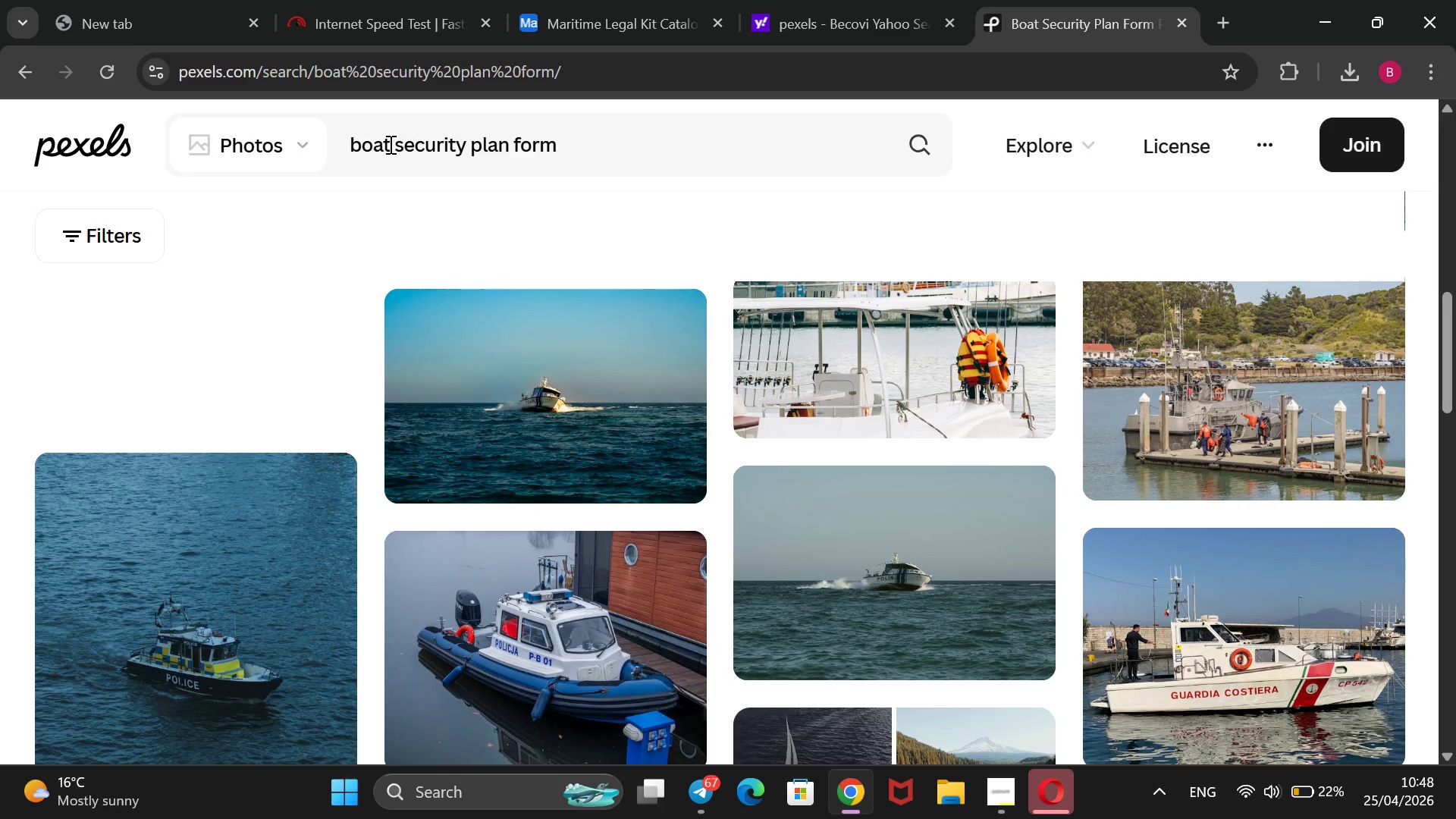 
left_click_drag(start_coordinate=[394, 143], to_coordinate=[355, 146])
 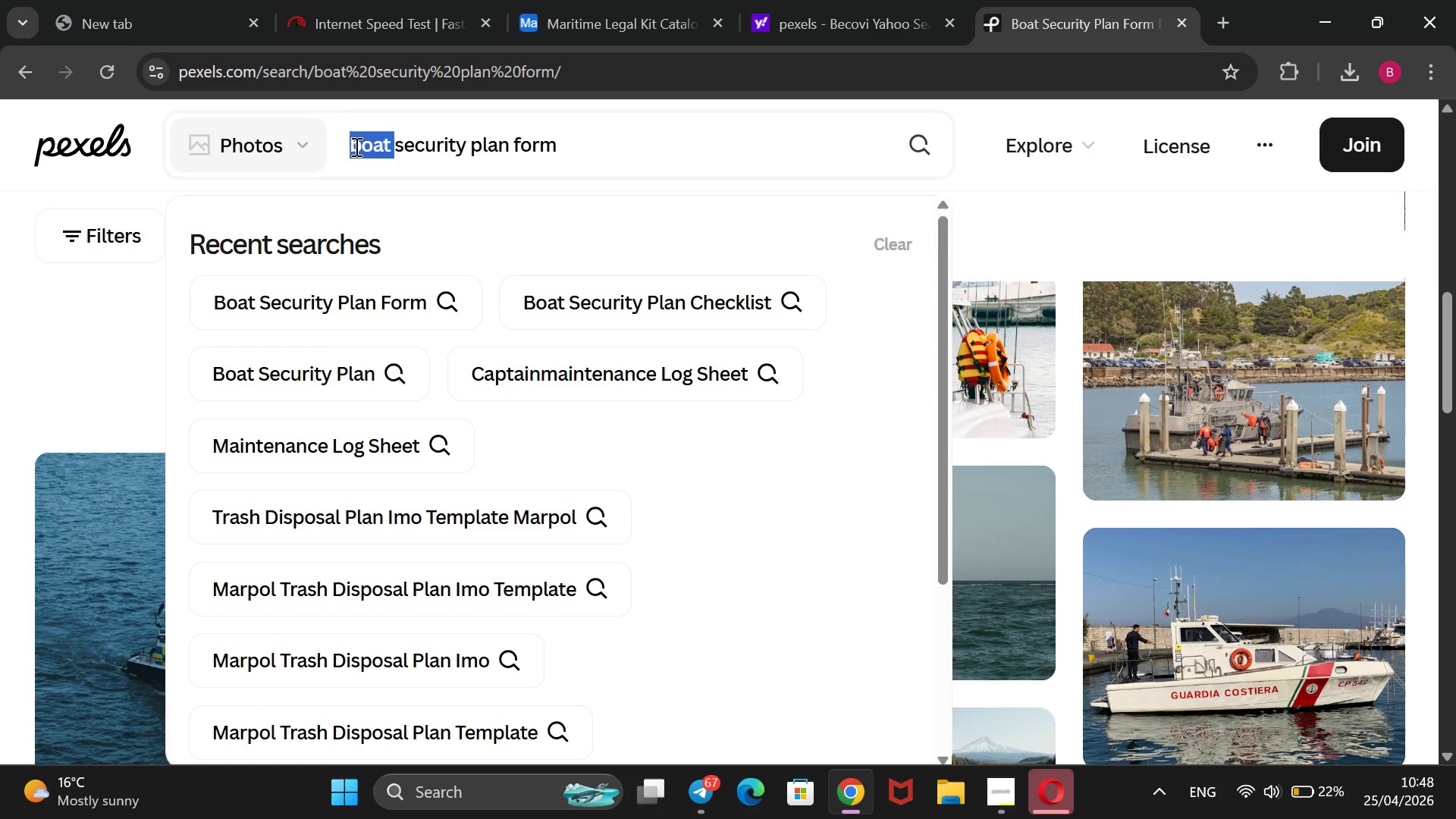 
key(Backspace)
 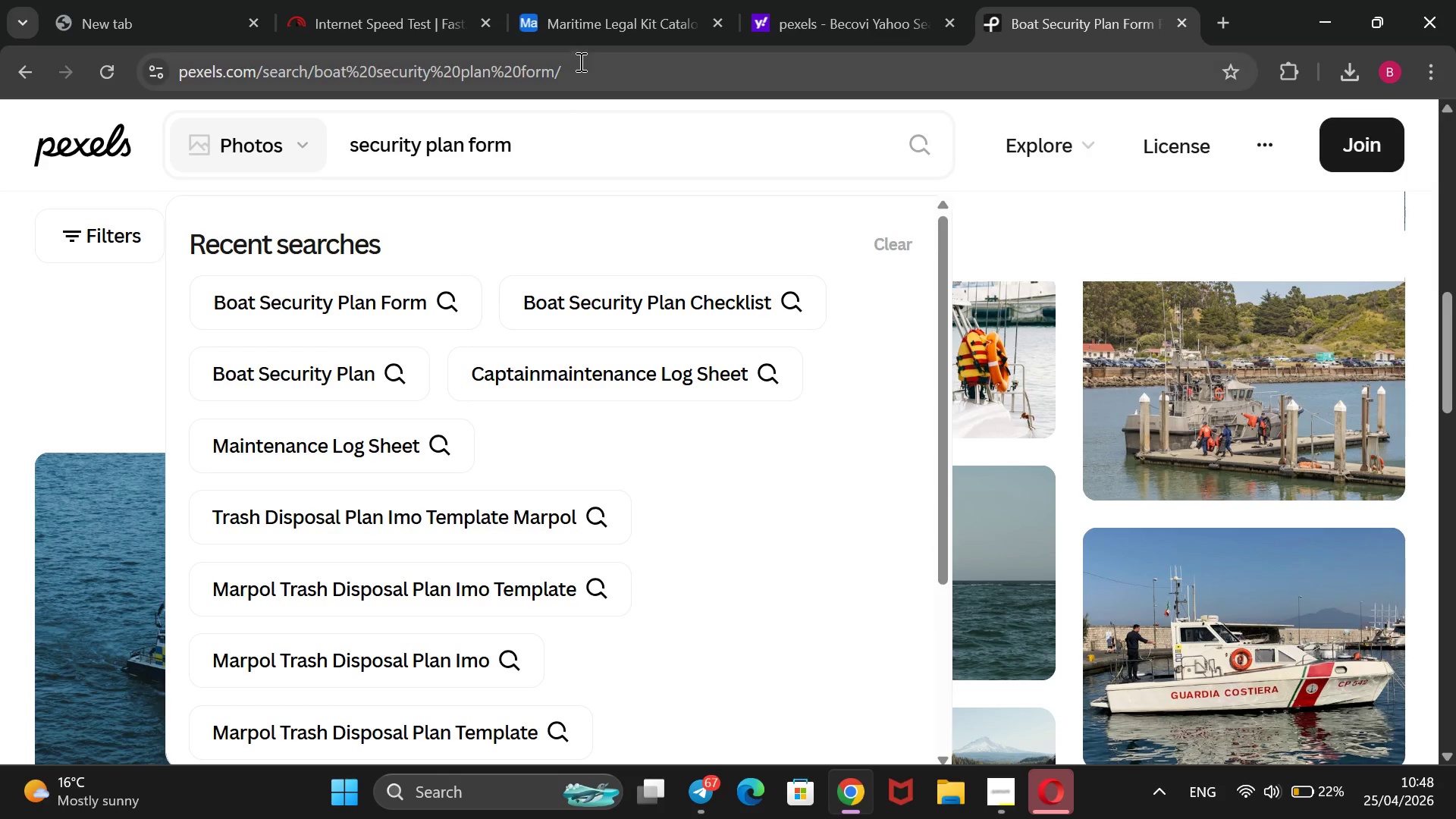 
left_click([593, 20])
 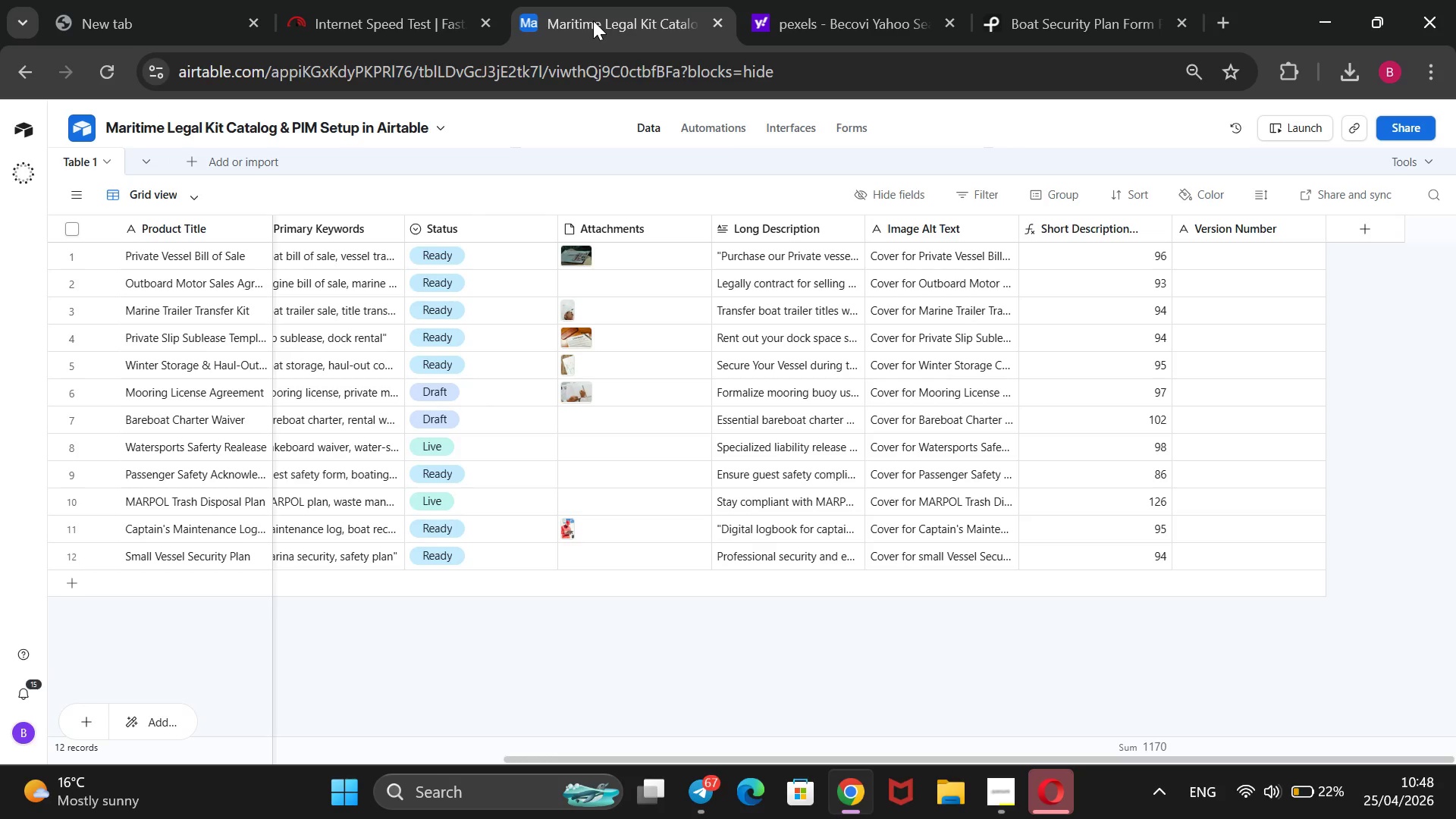 
left_click([593, 20])
 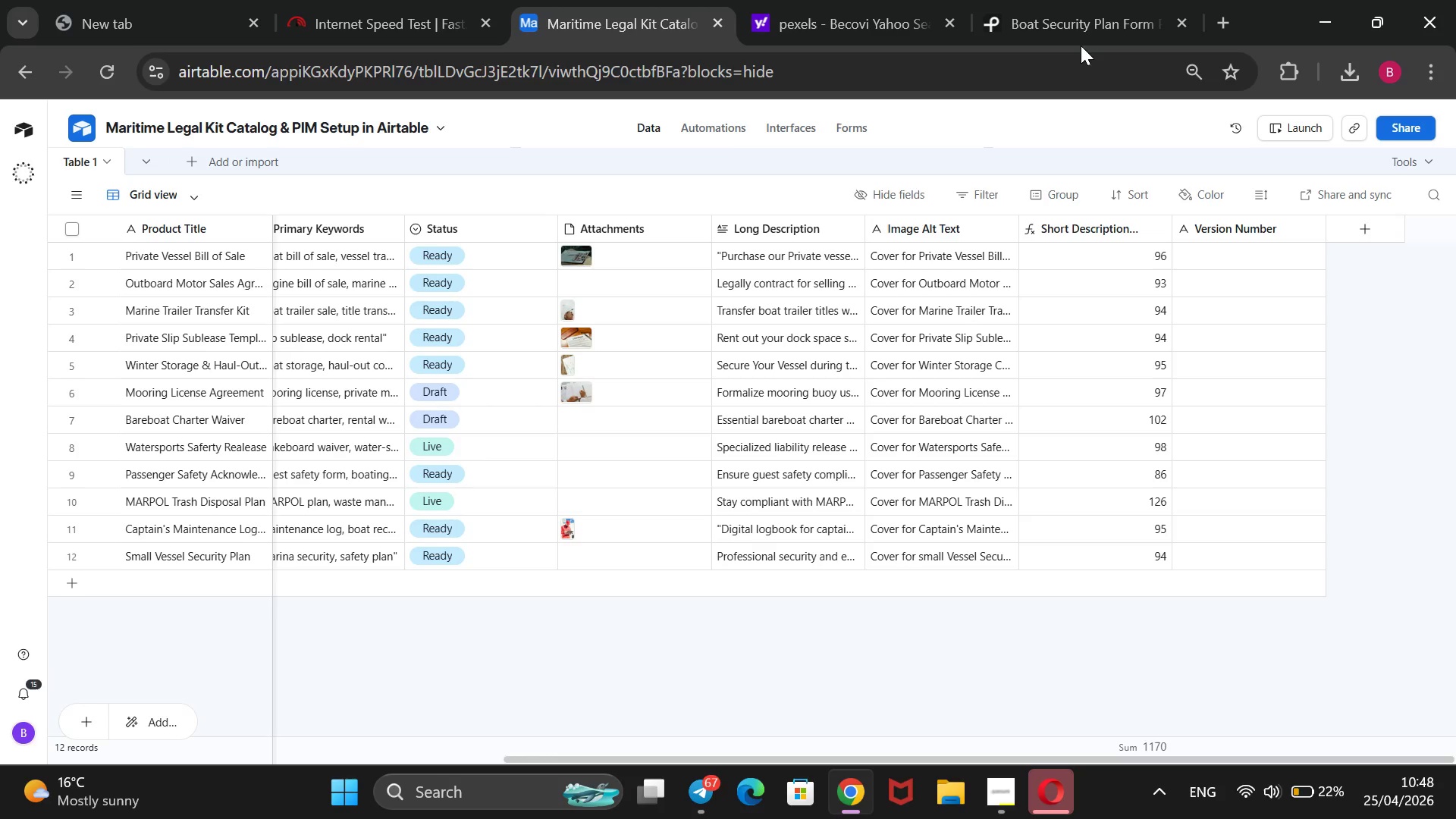 
left_click([1071, 17])
 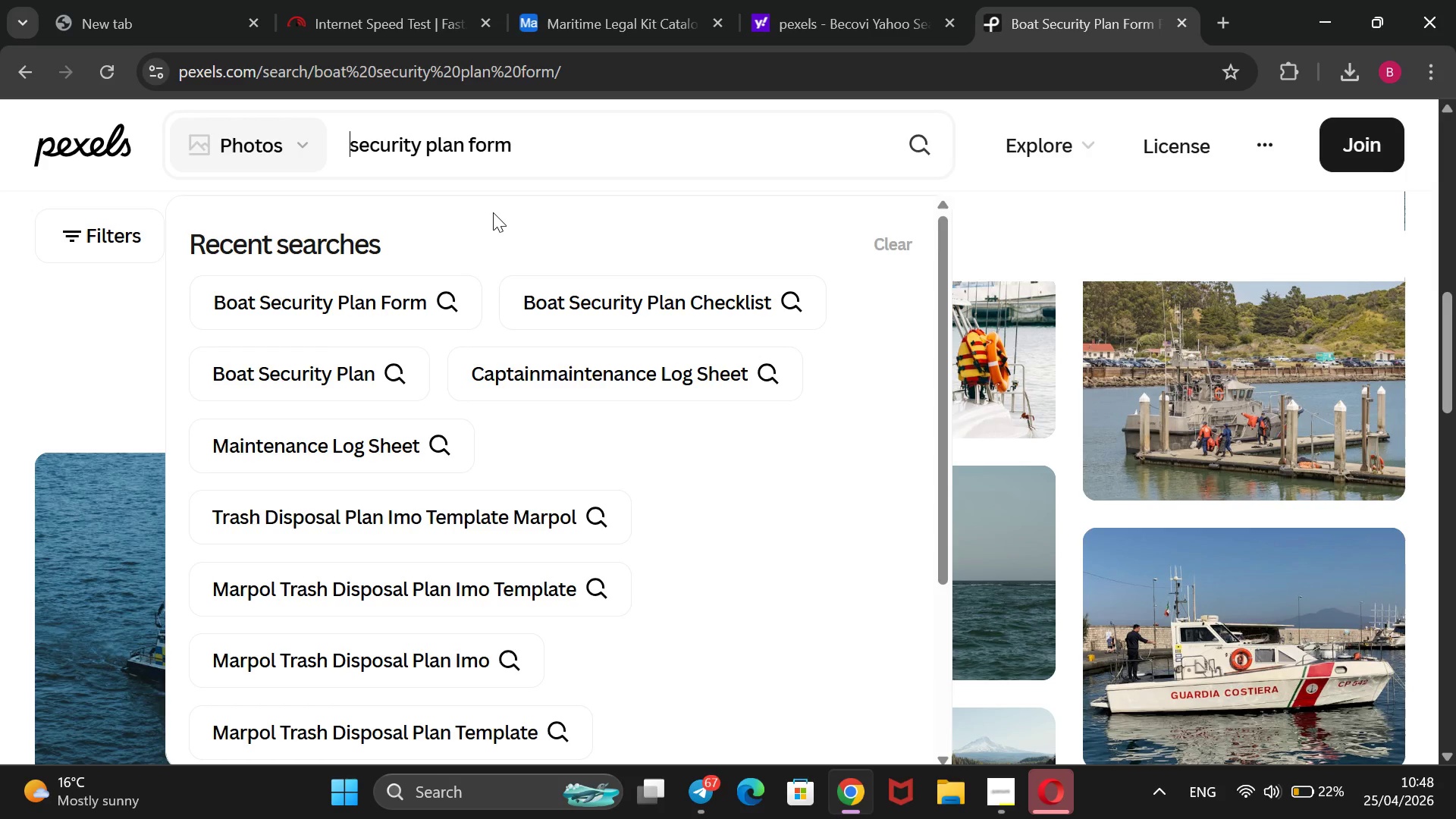 
type(vessel )
 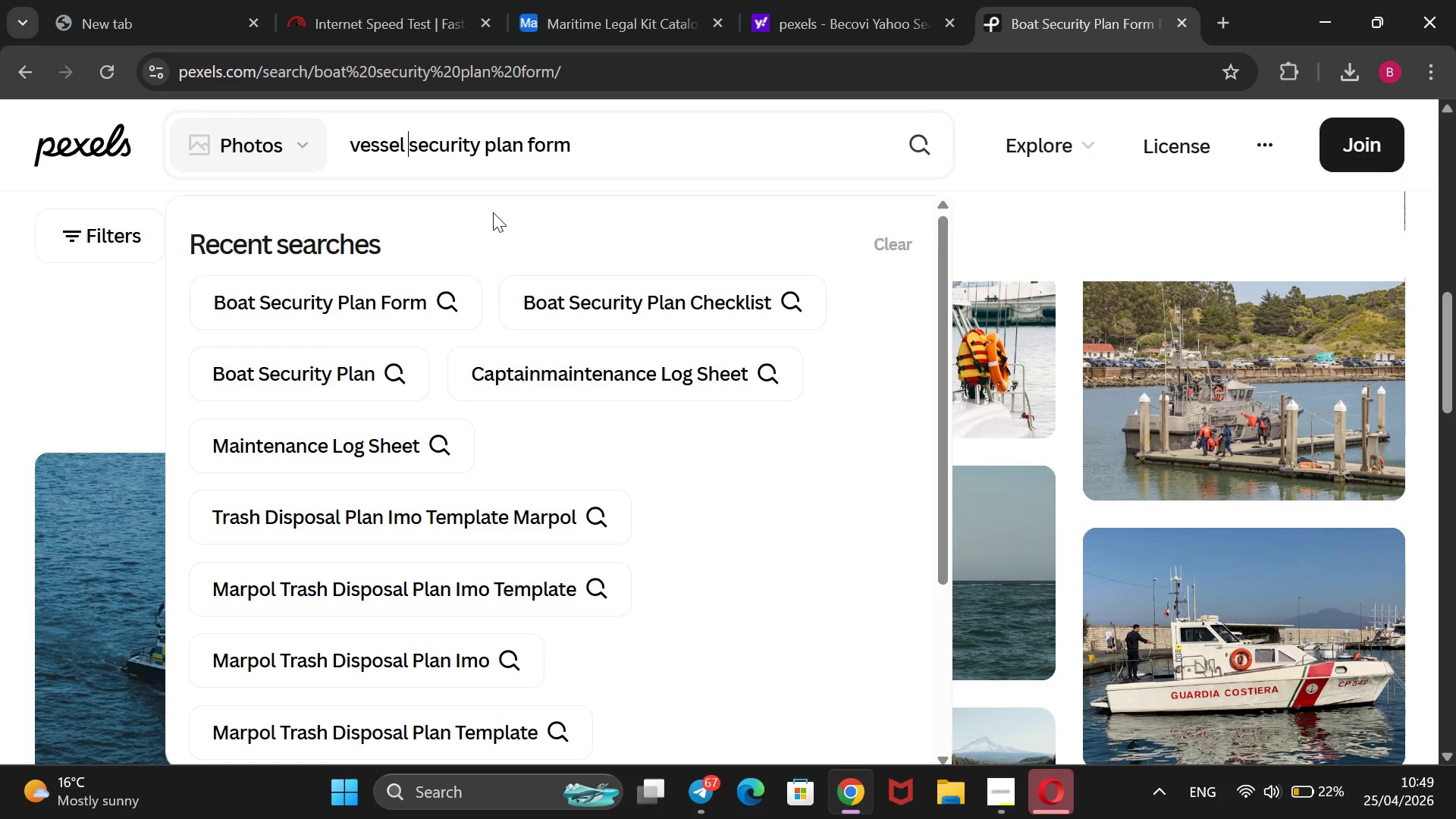 
key(Enter)
 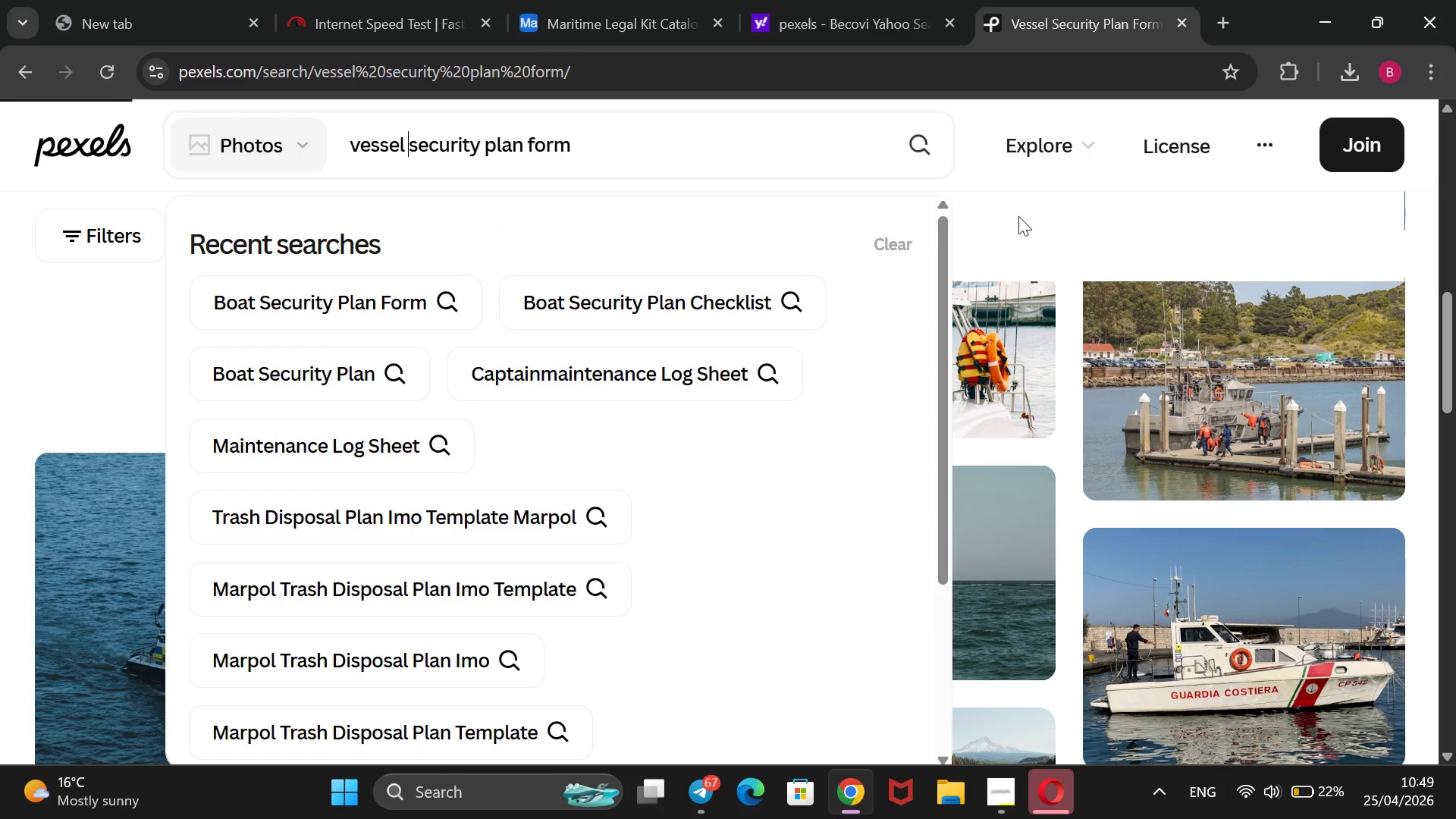 
wait(6.12)
 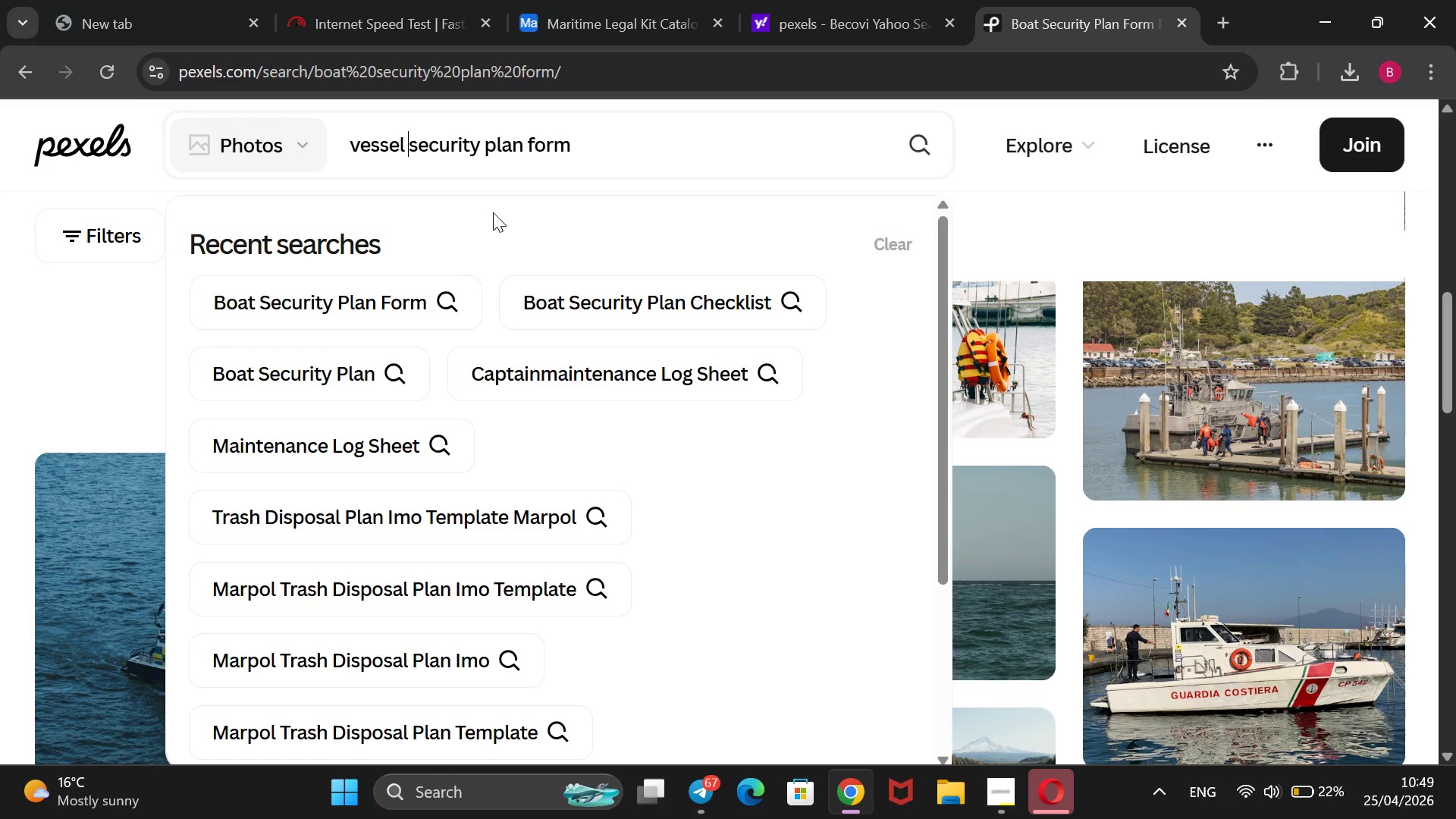 
scroll: coordinate [1015, 224], scroll_direction: down, amount: 4.0
 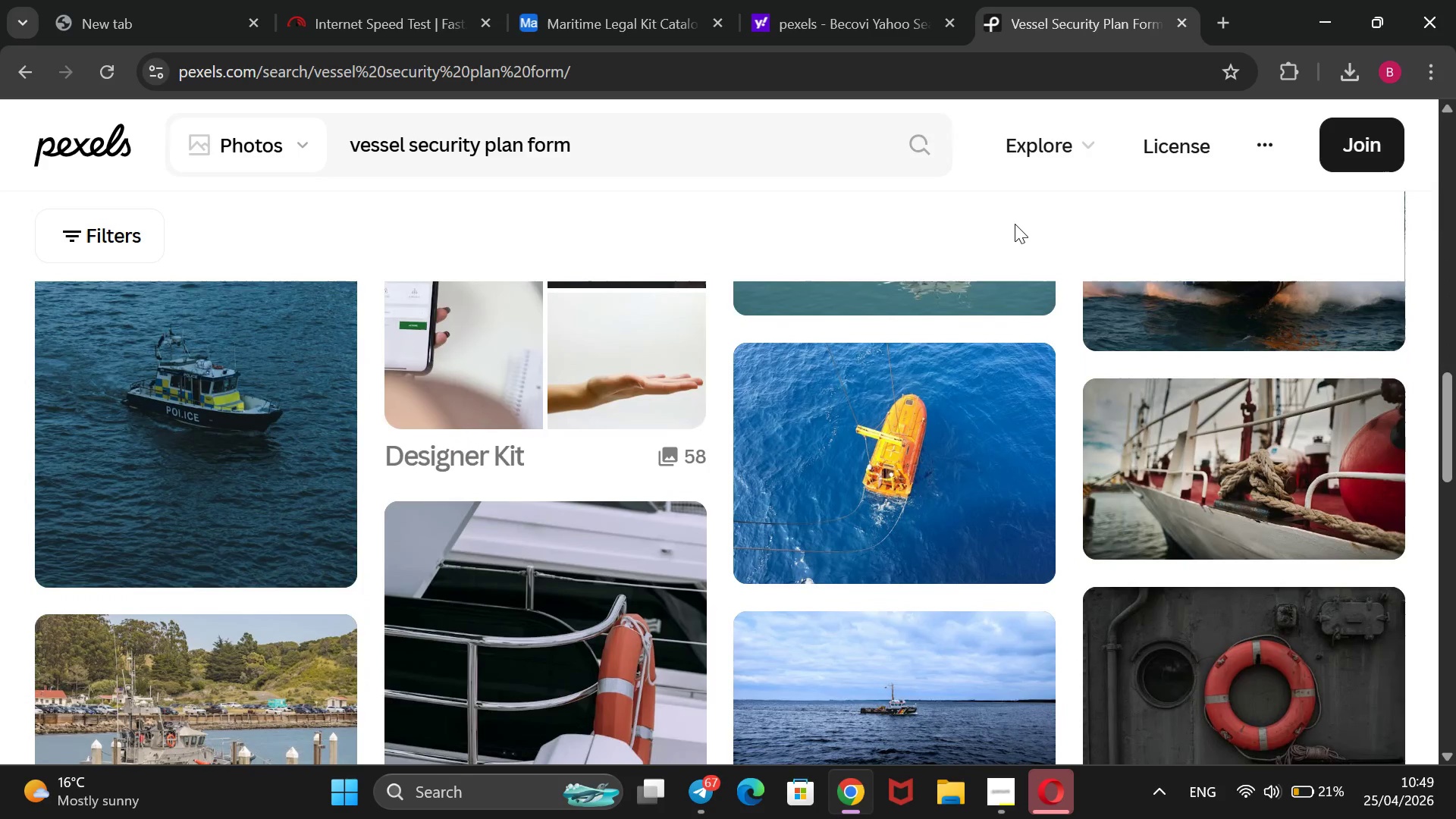 
scroll: coordinate [827, 337], scroll_direction: up, amount: 12.0
 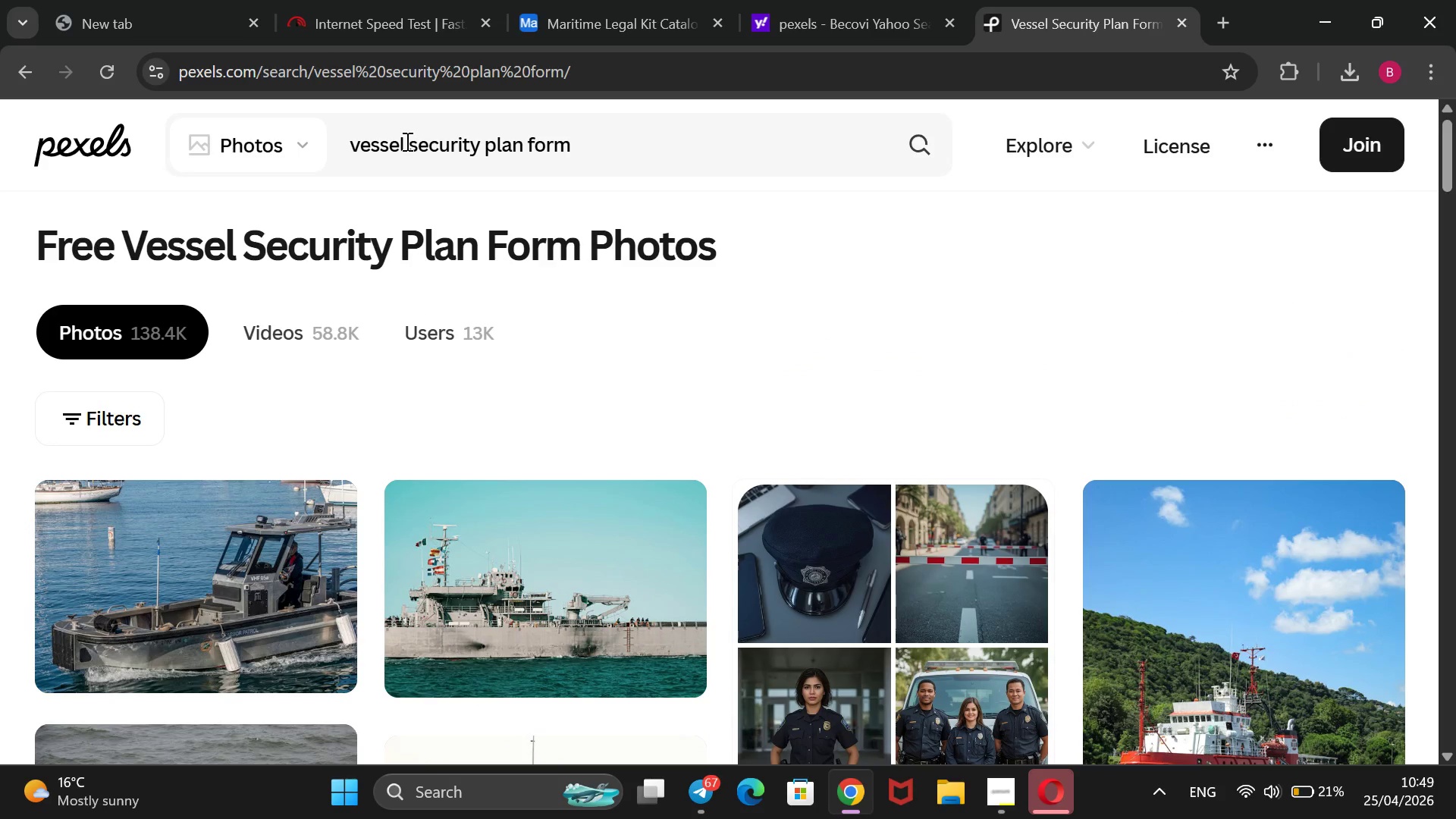 
left_click([406, 141])
 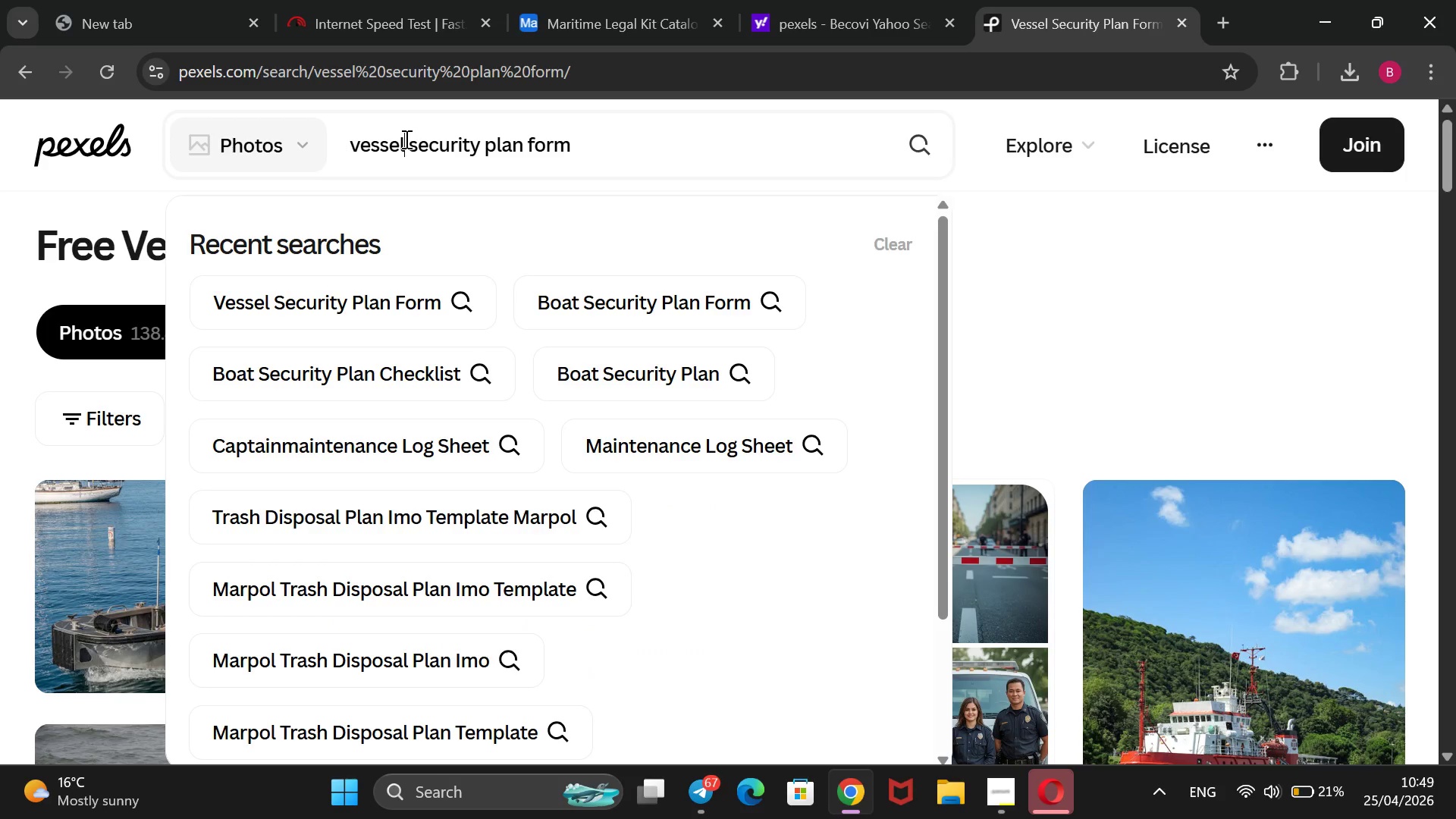 
left_click_drag(start_coordinate=[405, 139], to_coordinate=[353, 146])
 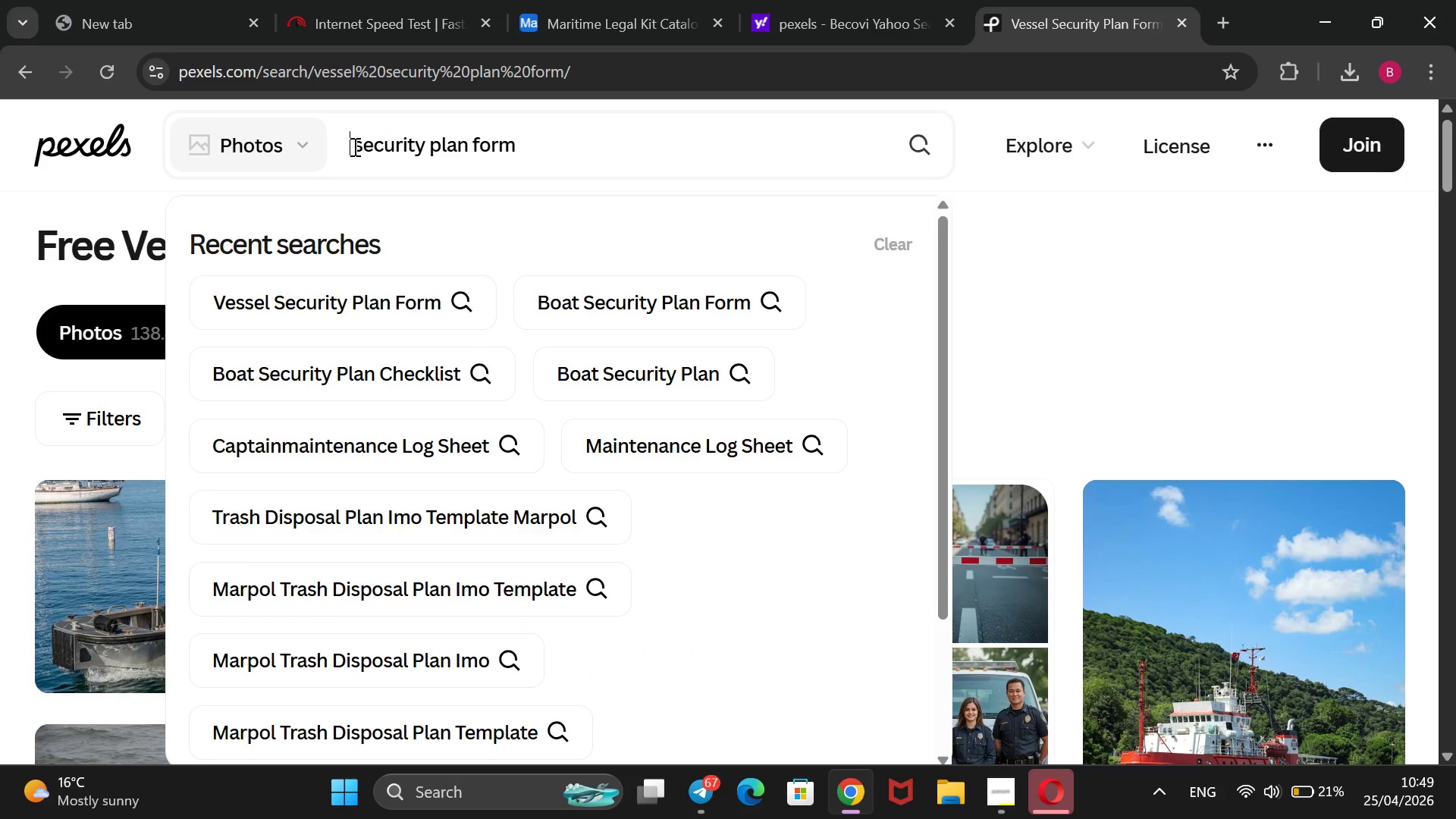 
key(Backspace)
type(prt)
 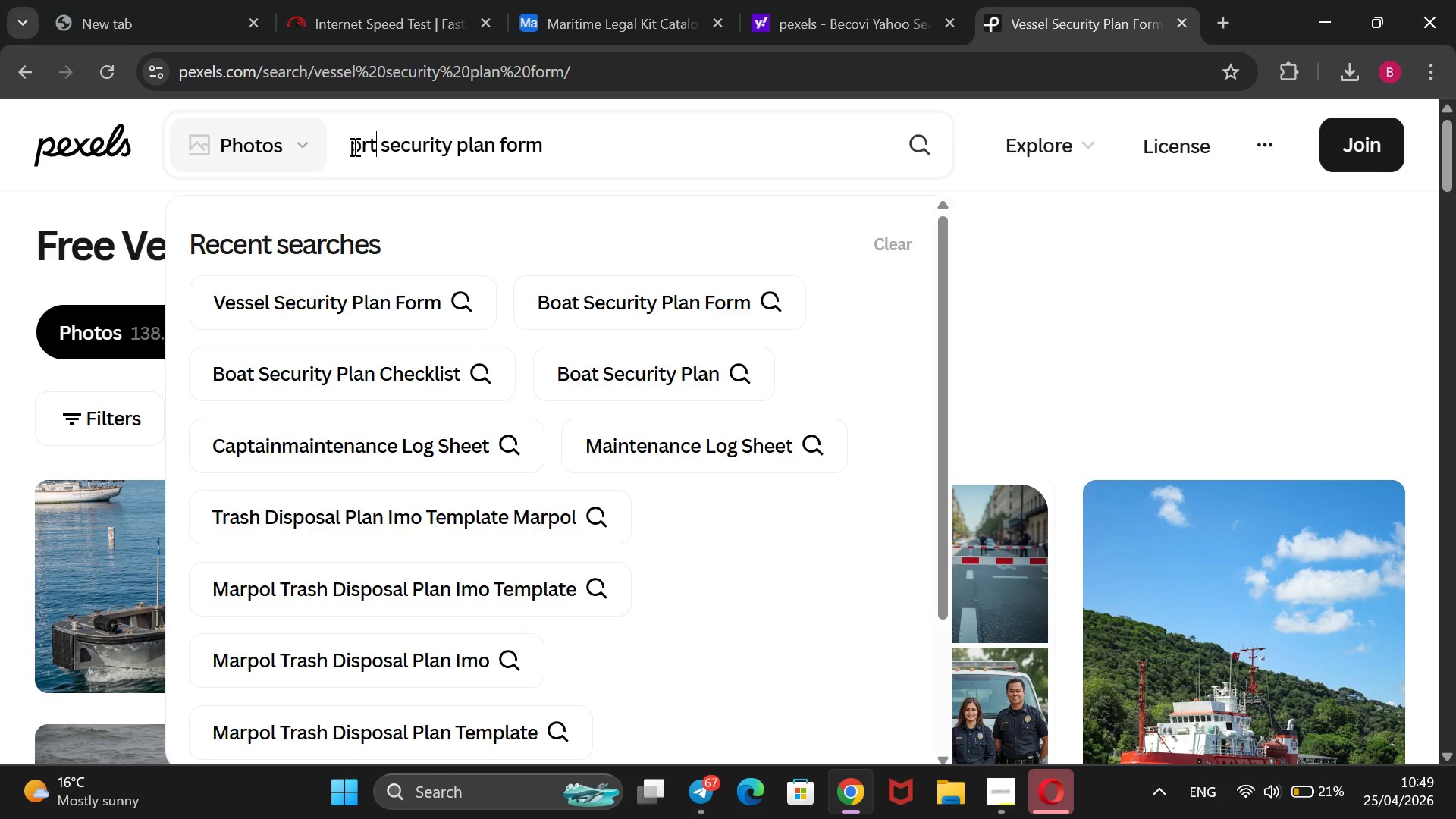 
key(Enter)
 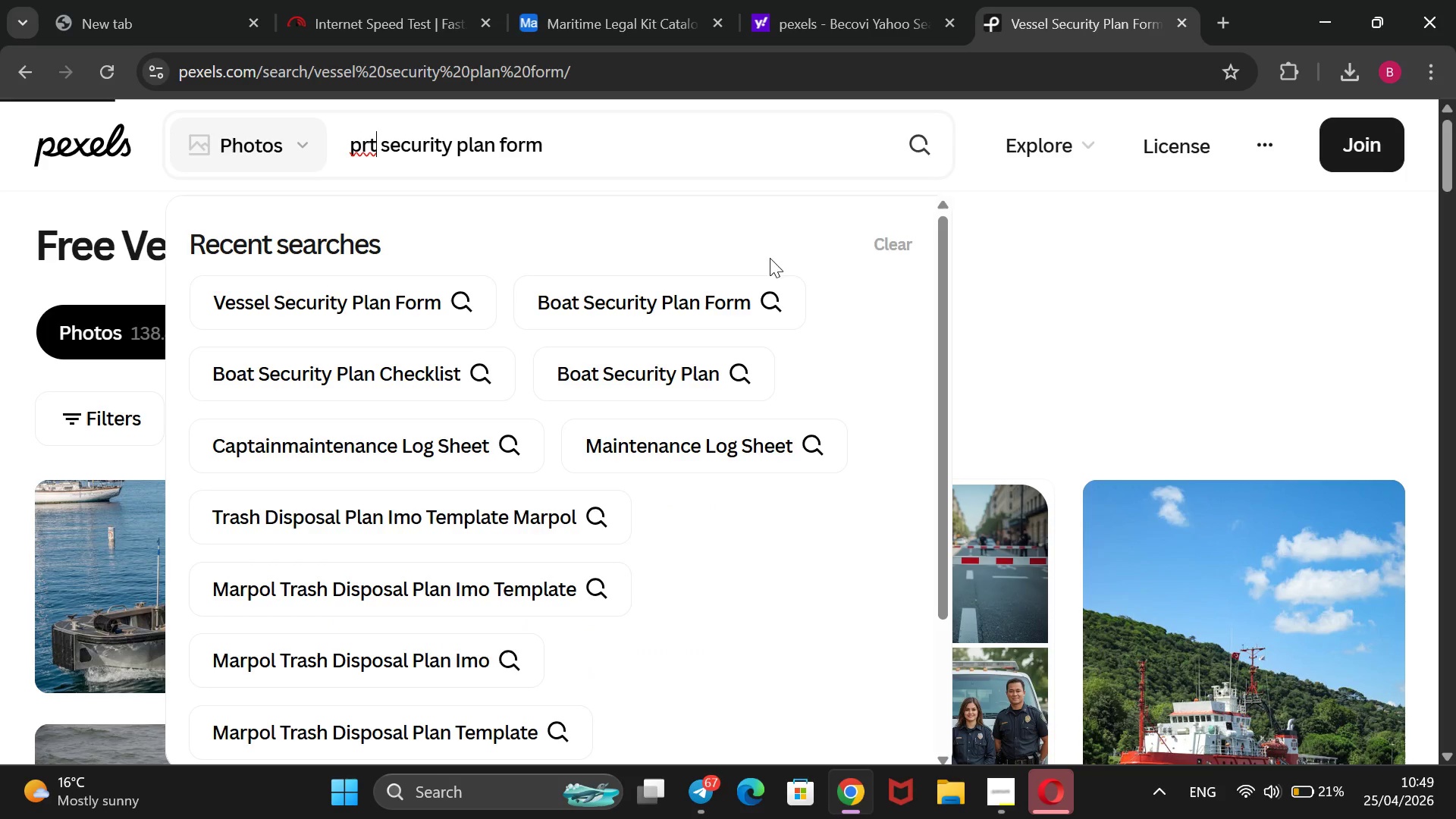 
key(ArrowLeft)
 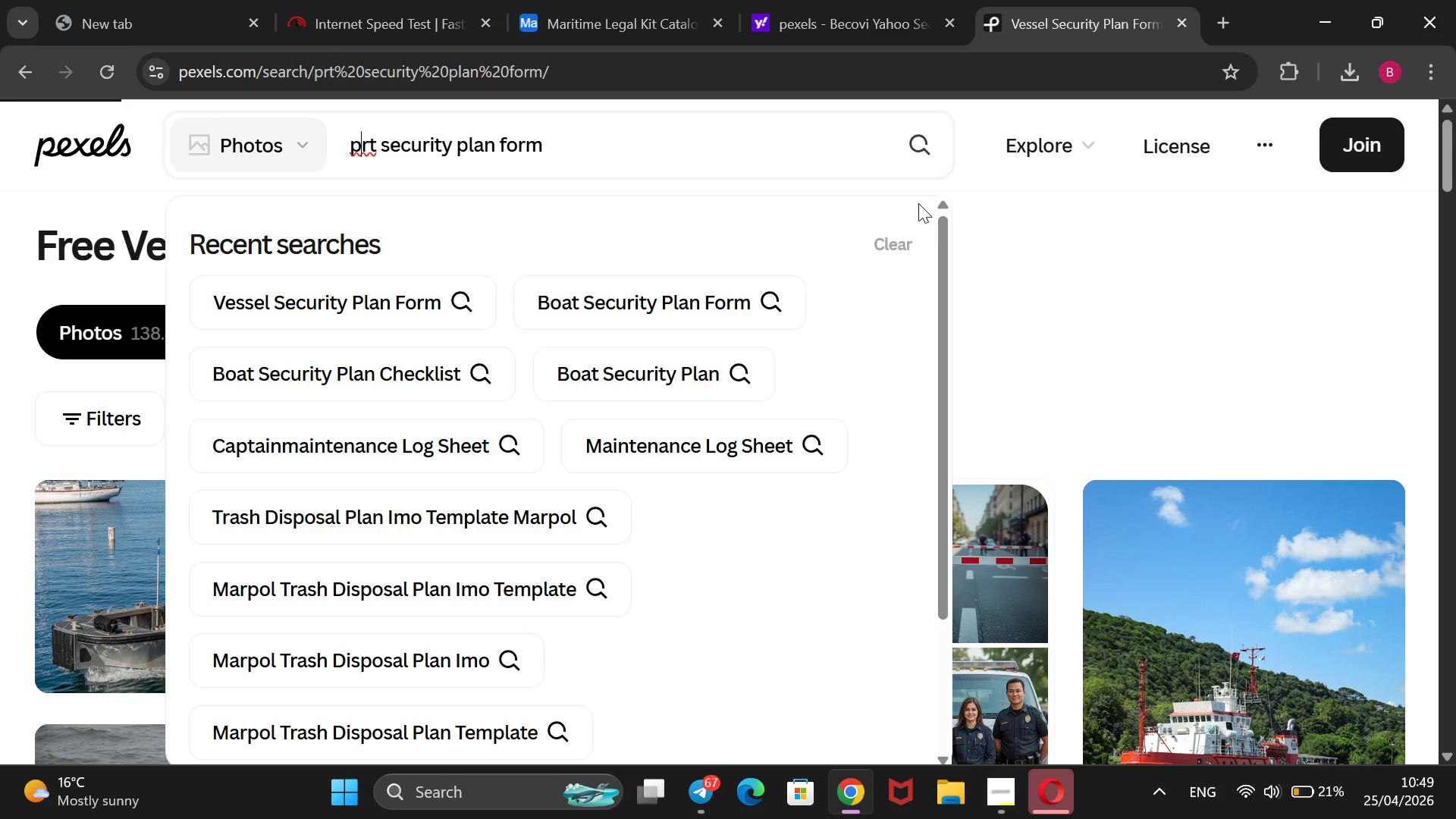 
key(ArrowLeft)
 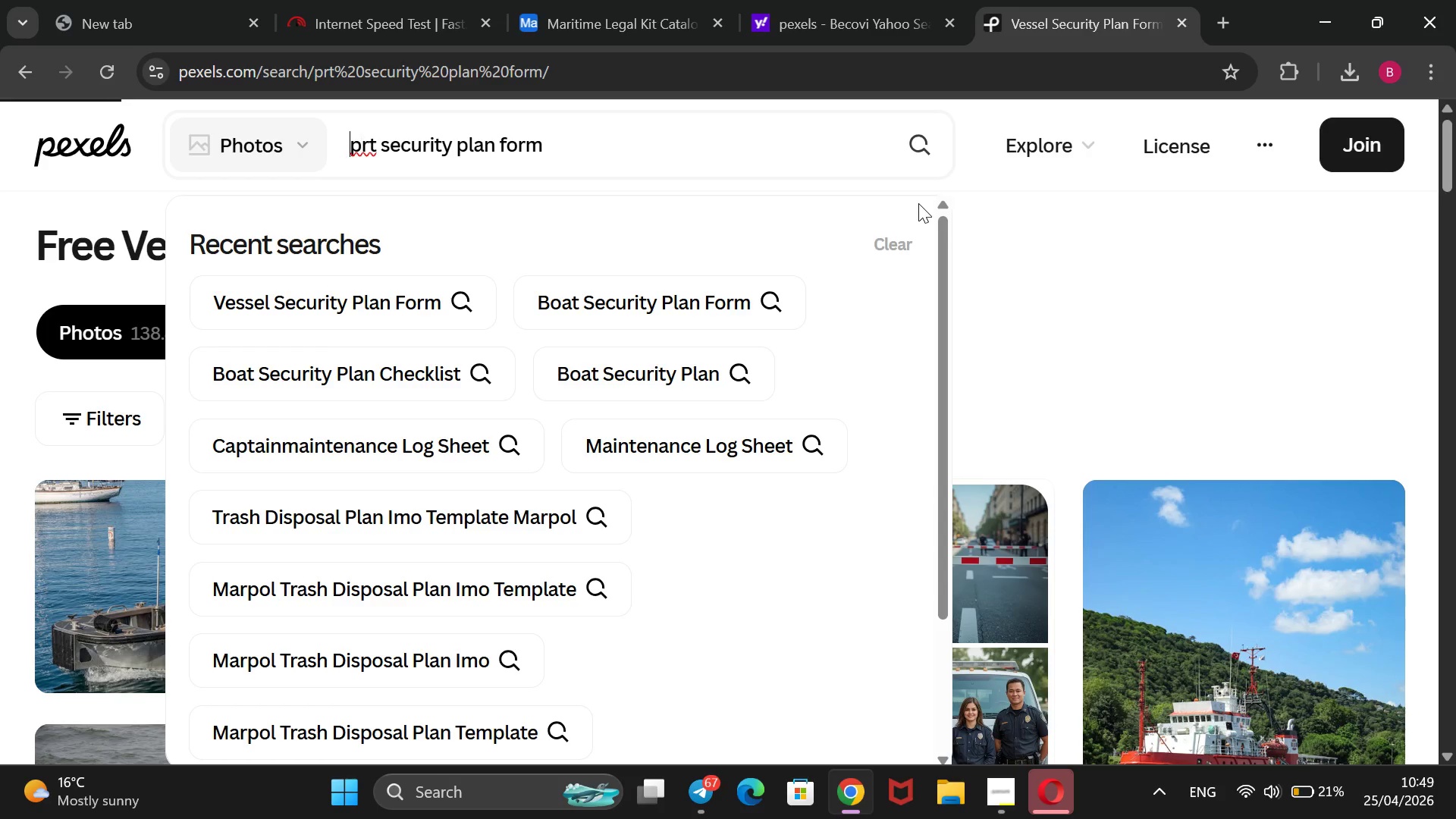 
key(ArrowLeft)
 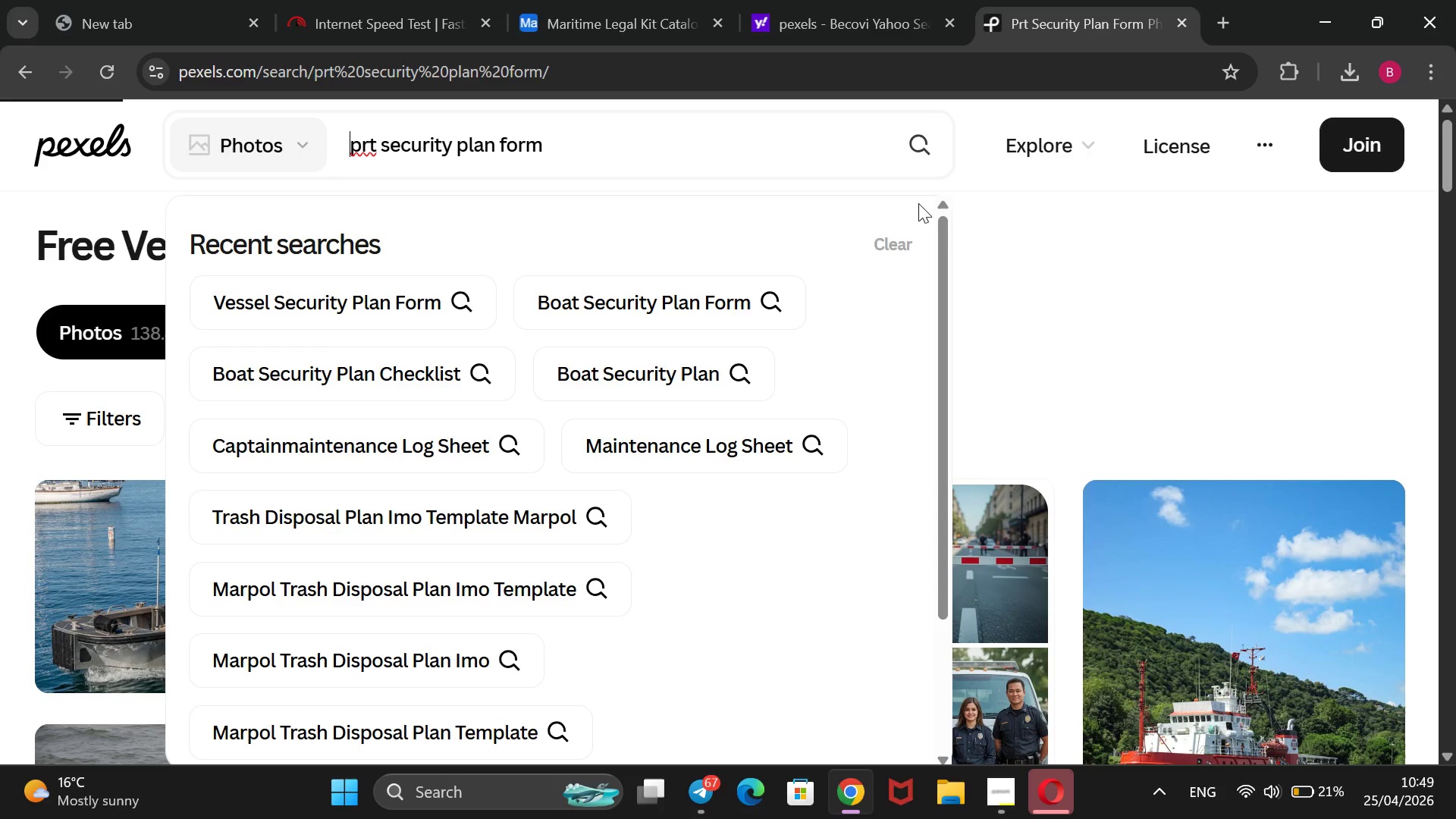 
key(ArrowRight)
 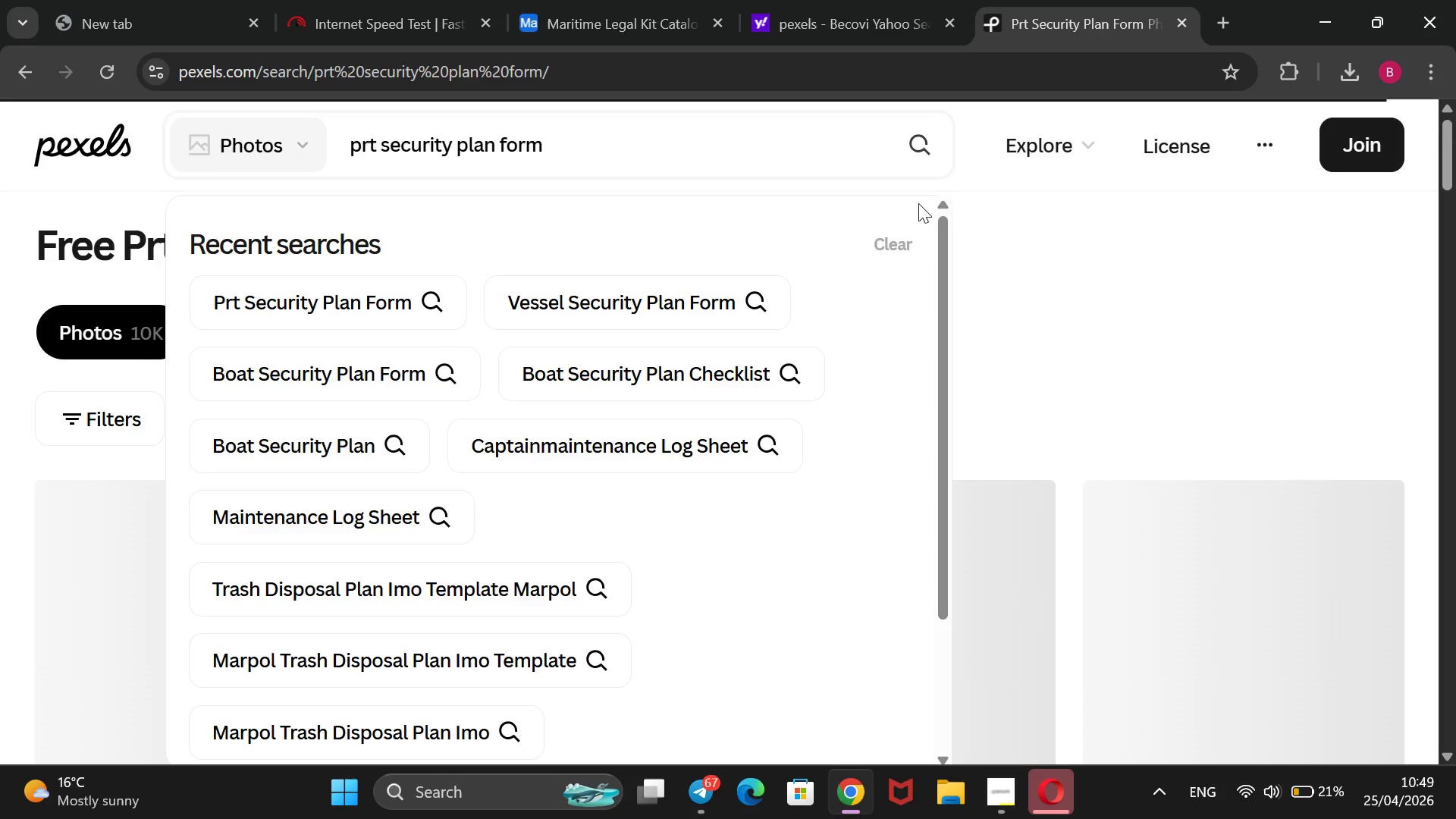 
key(ArrowRight)
 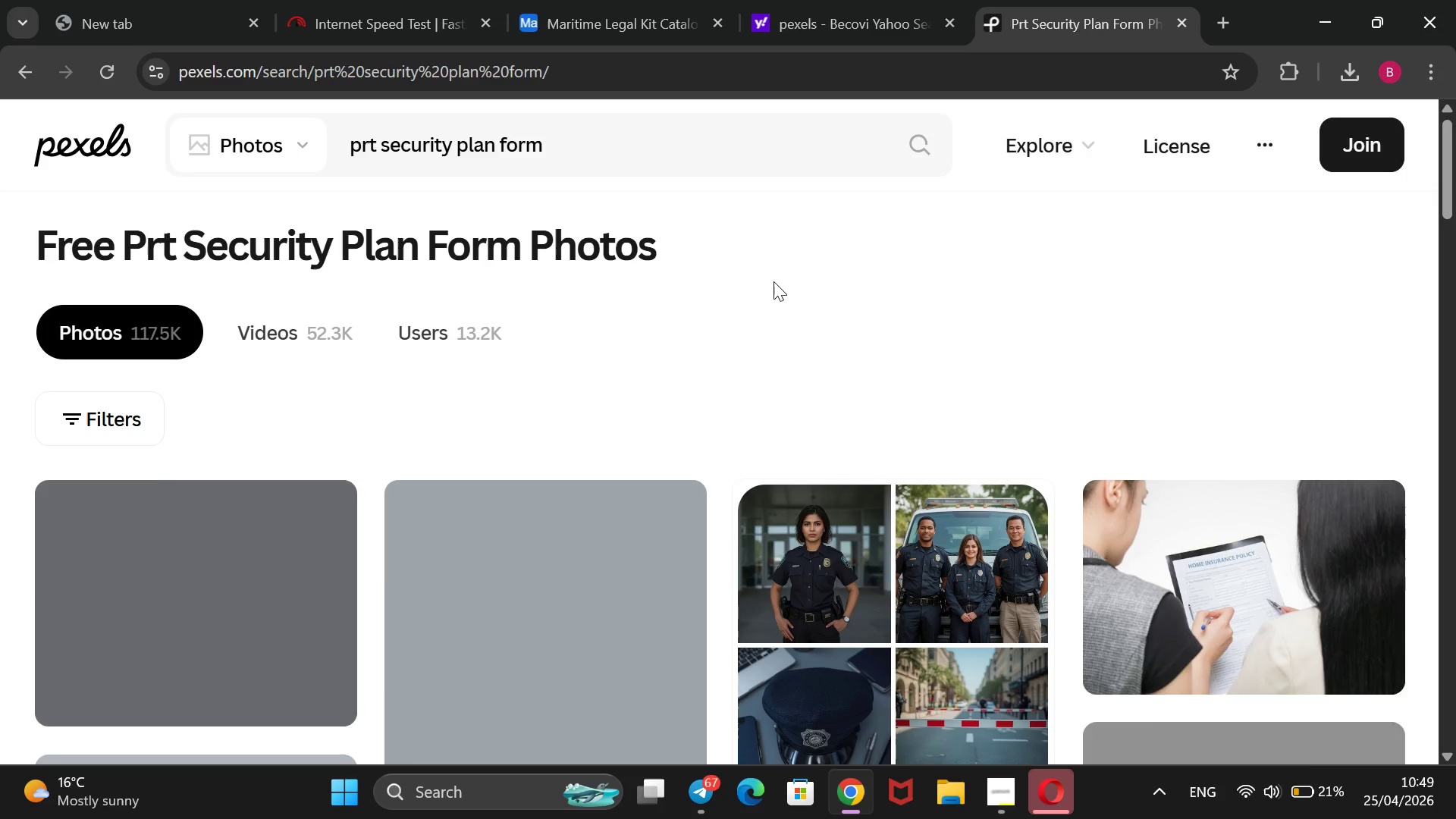 
scroll: coordinate [774, 281], scroll_direction: none, amount: 0.0
 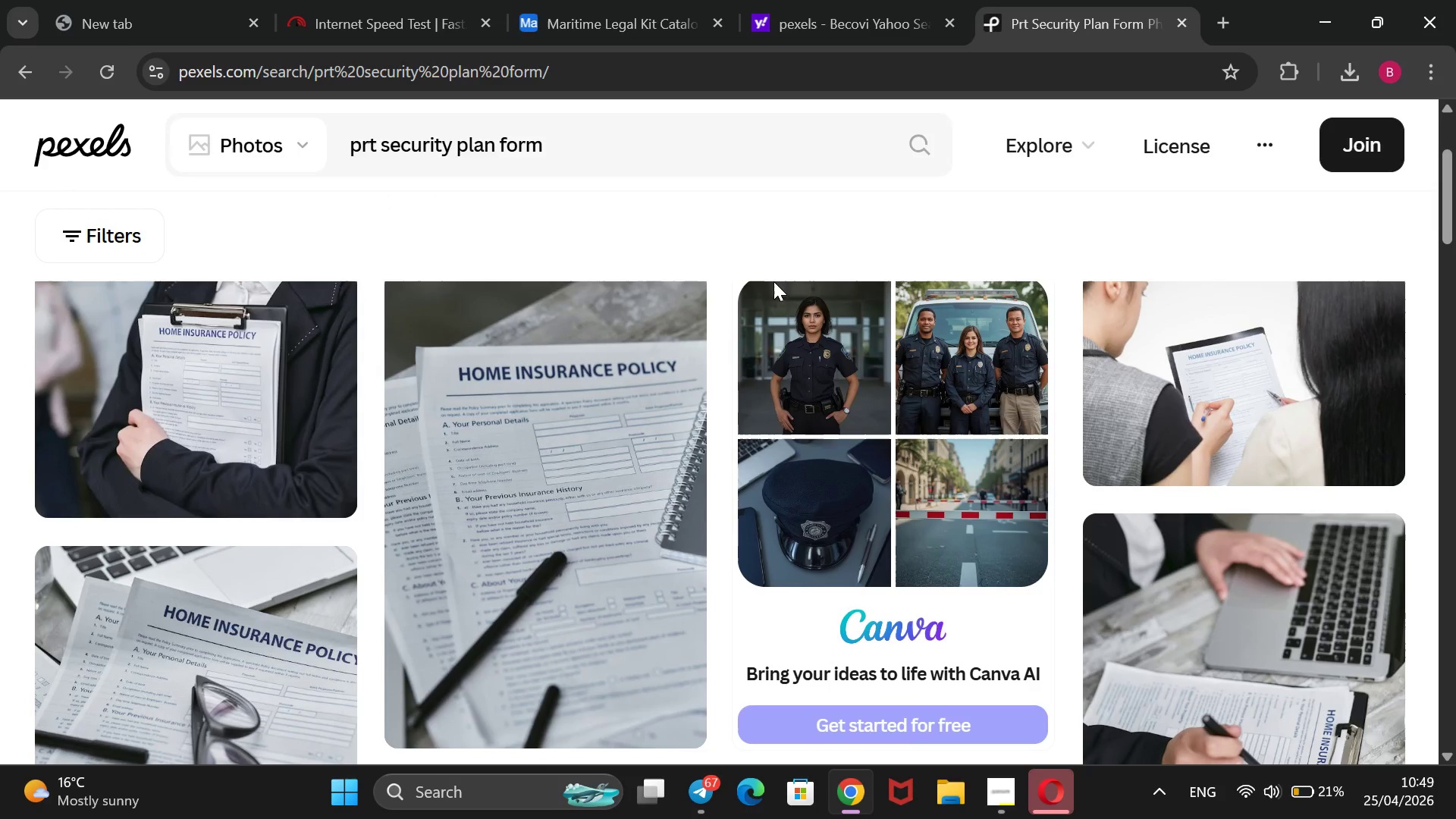 
scroll: coordinate [774, 281], scroll_direction: down, amount: 13.0
 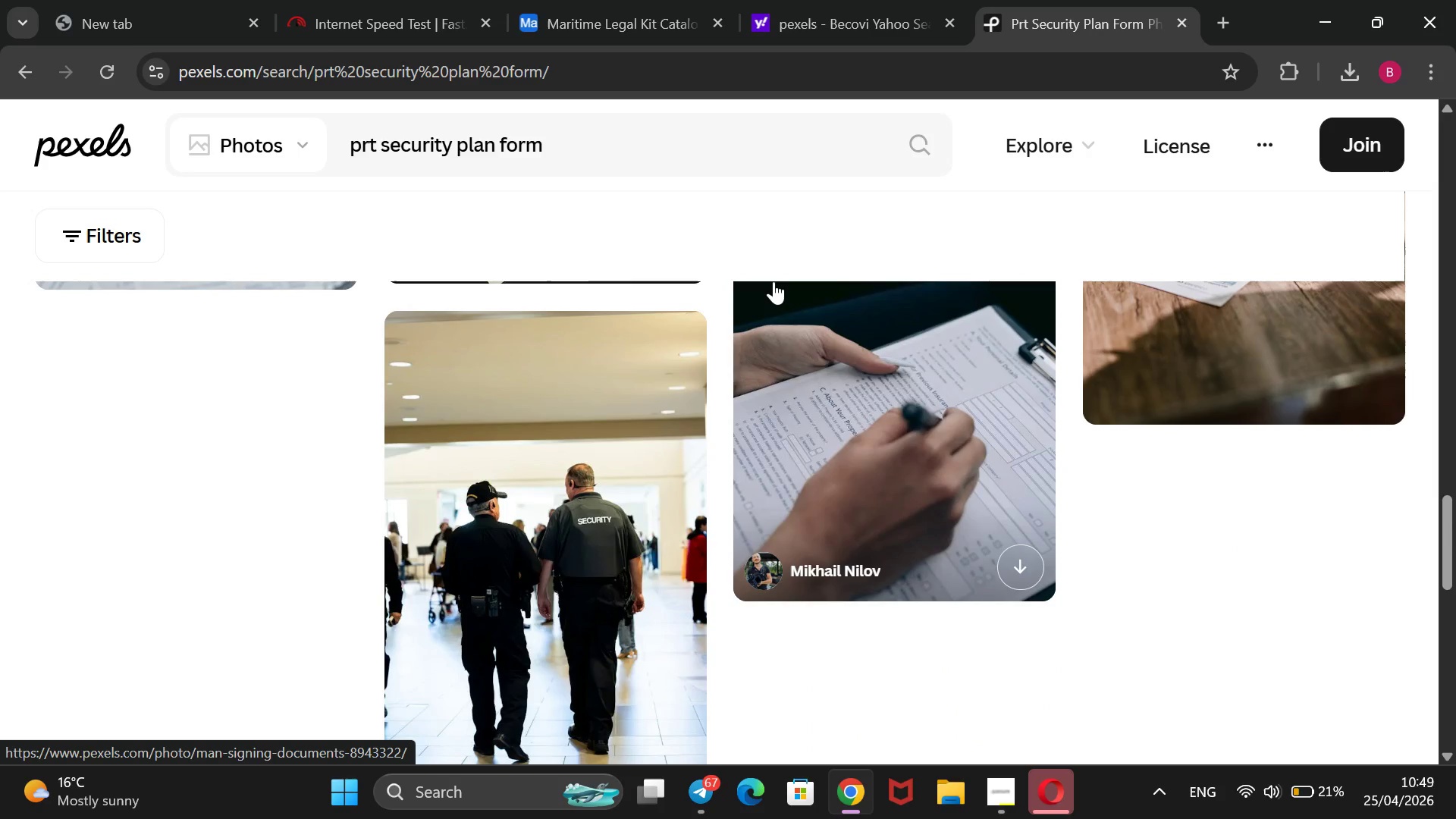 
scroll: coordinate [774, 281], scroll_direction: up, amount: 1.0
 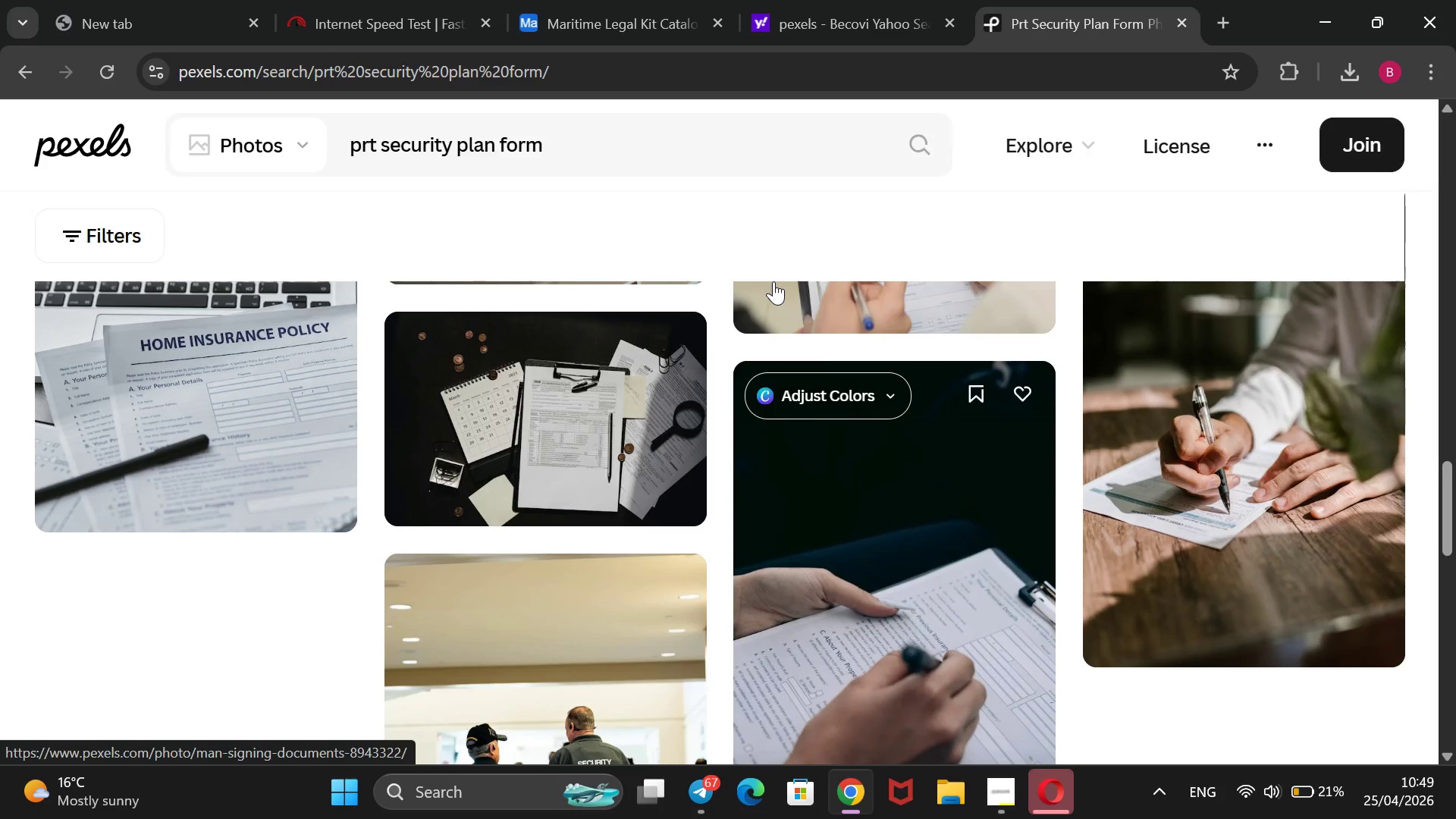 
scroll: coordinate [774, 281], scroll_direction: down, amount: 4.0
 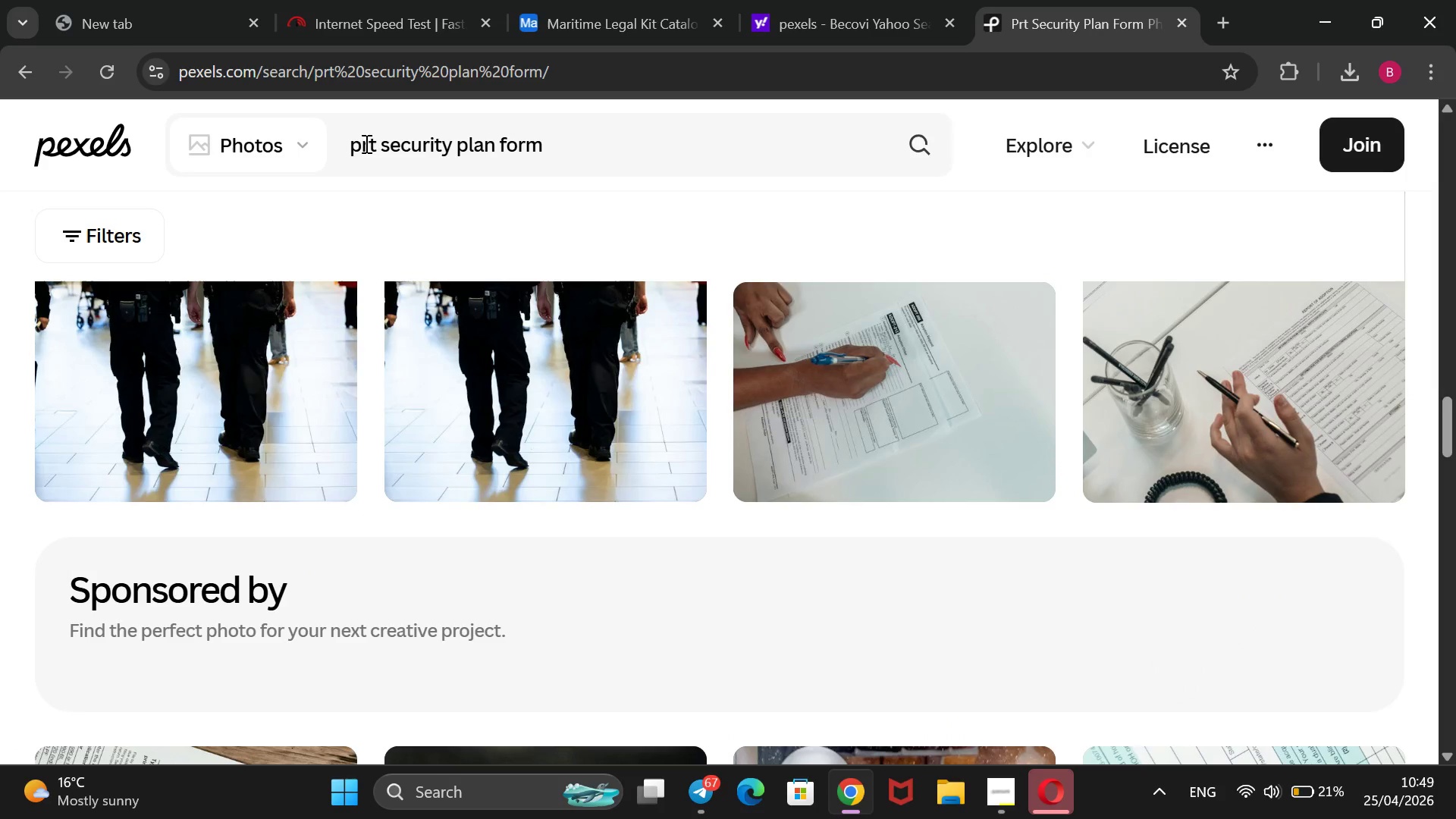 
left_click([366, 143])
 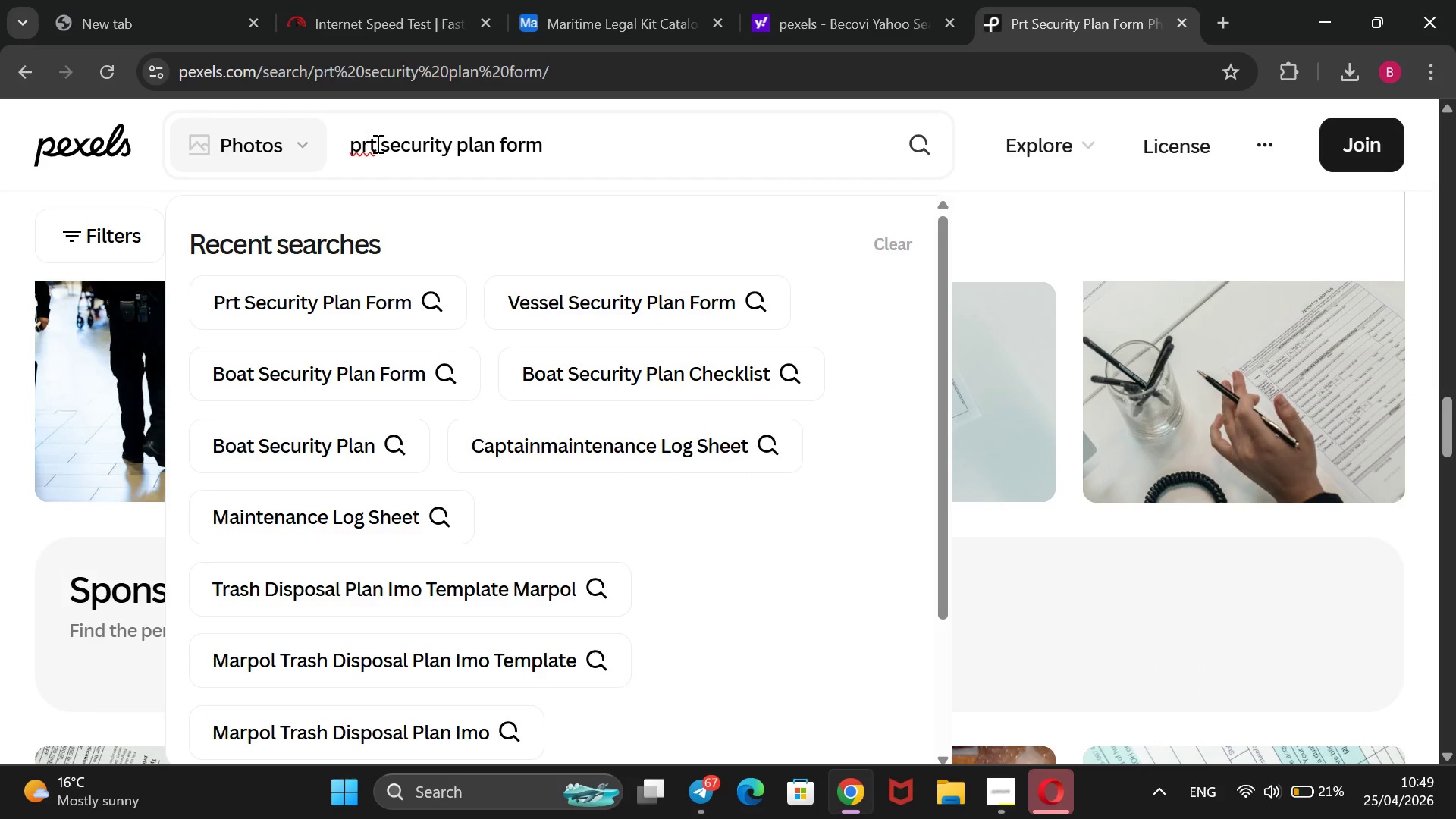 
left_click([376, 143])
 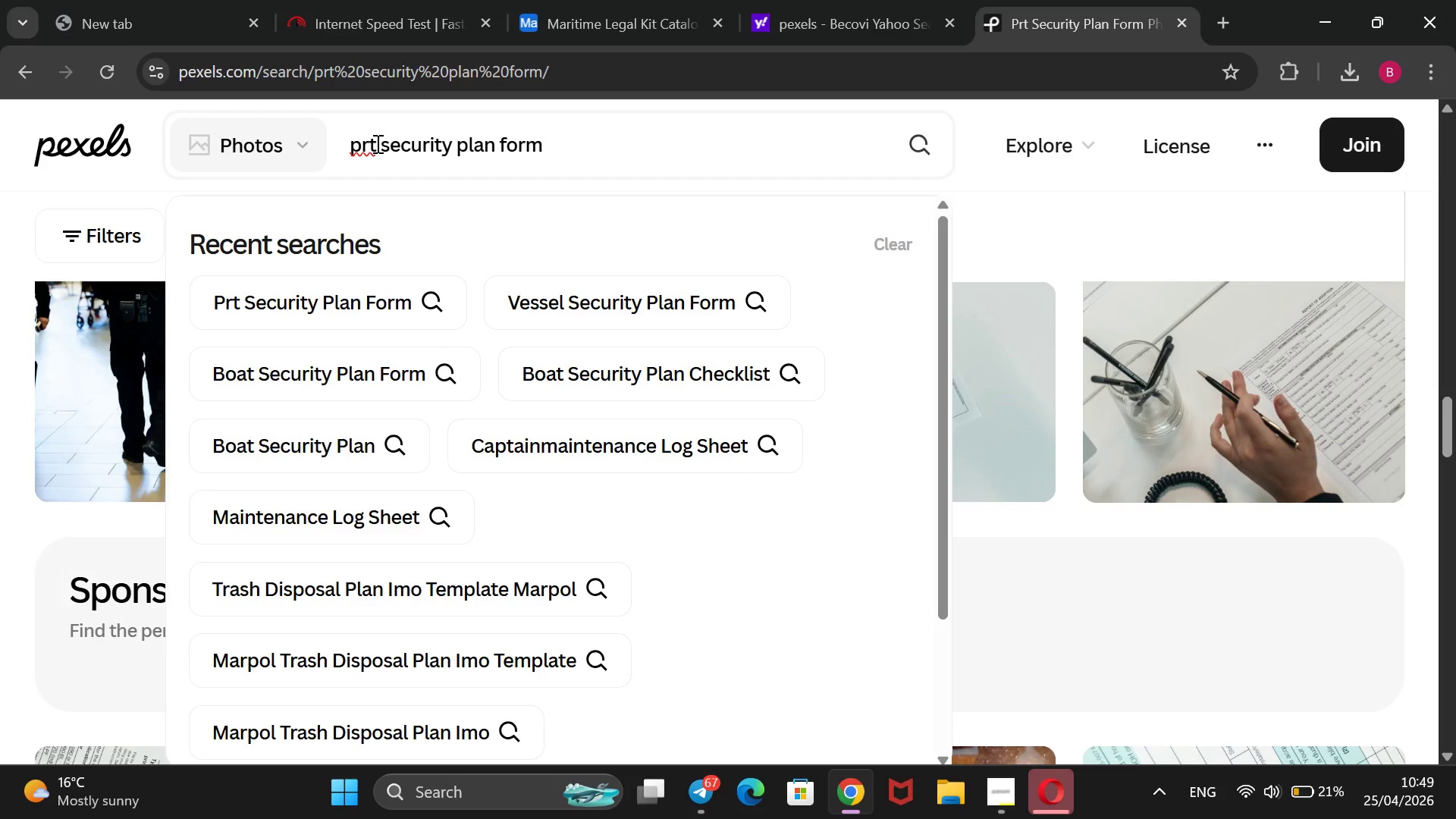 
key(Backspace)
key(Backspace)
type(ot)
key(Backspace)
type(rt)
 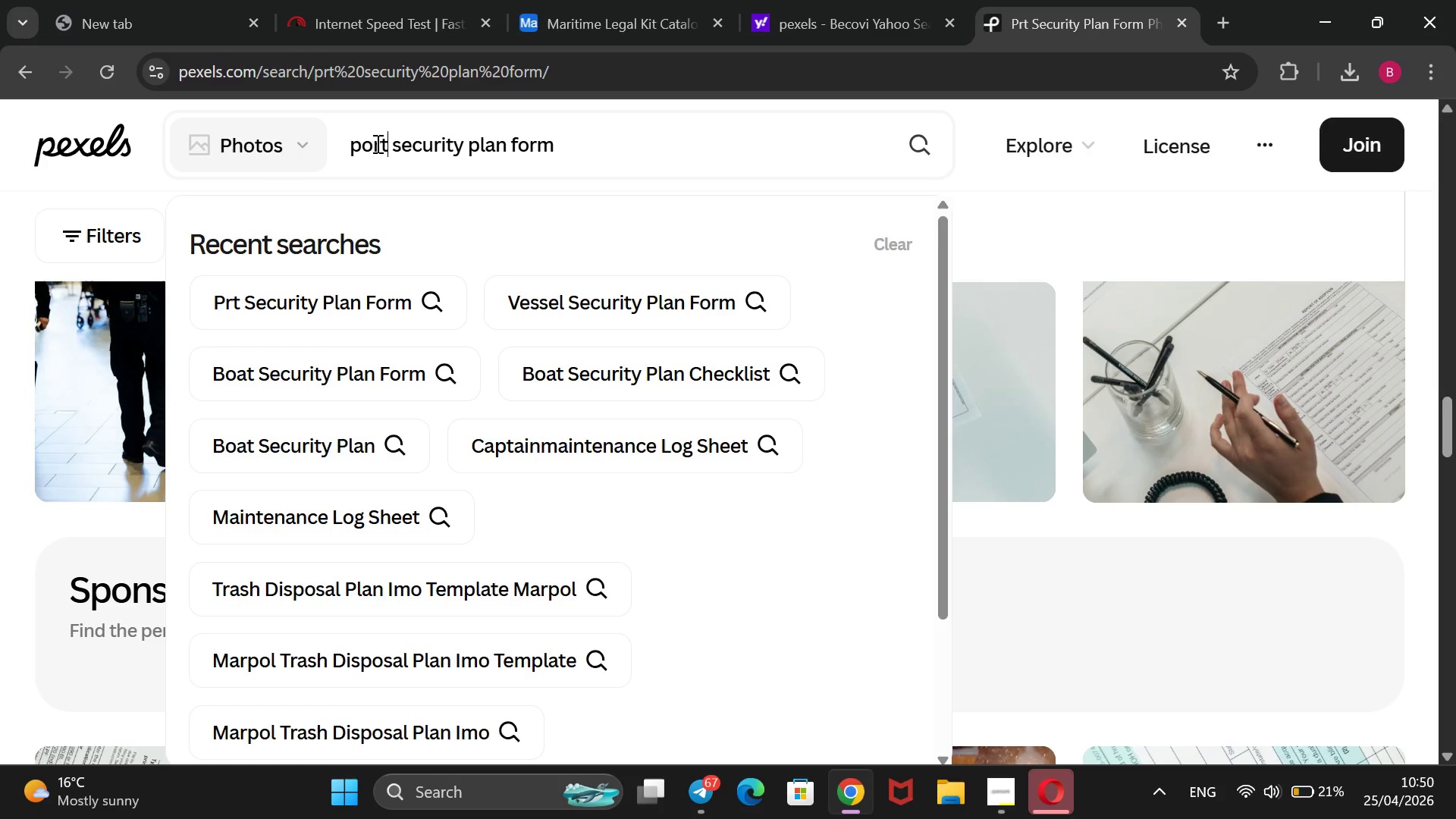 
key(Enter)
 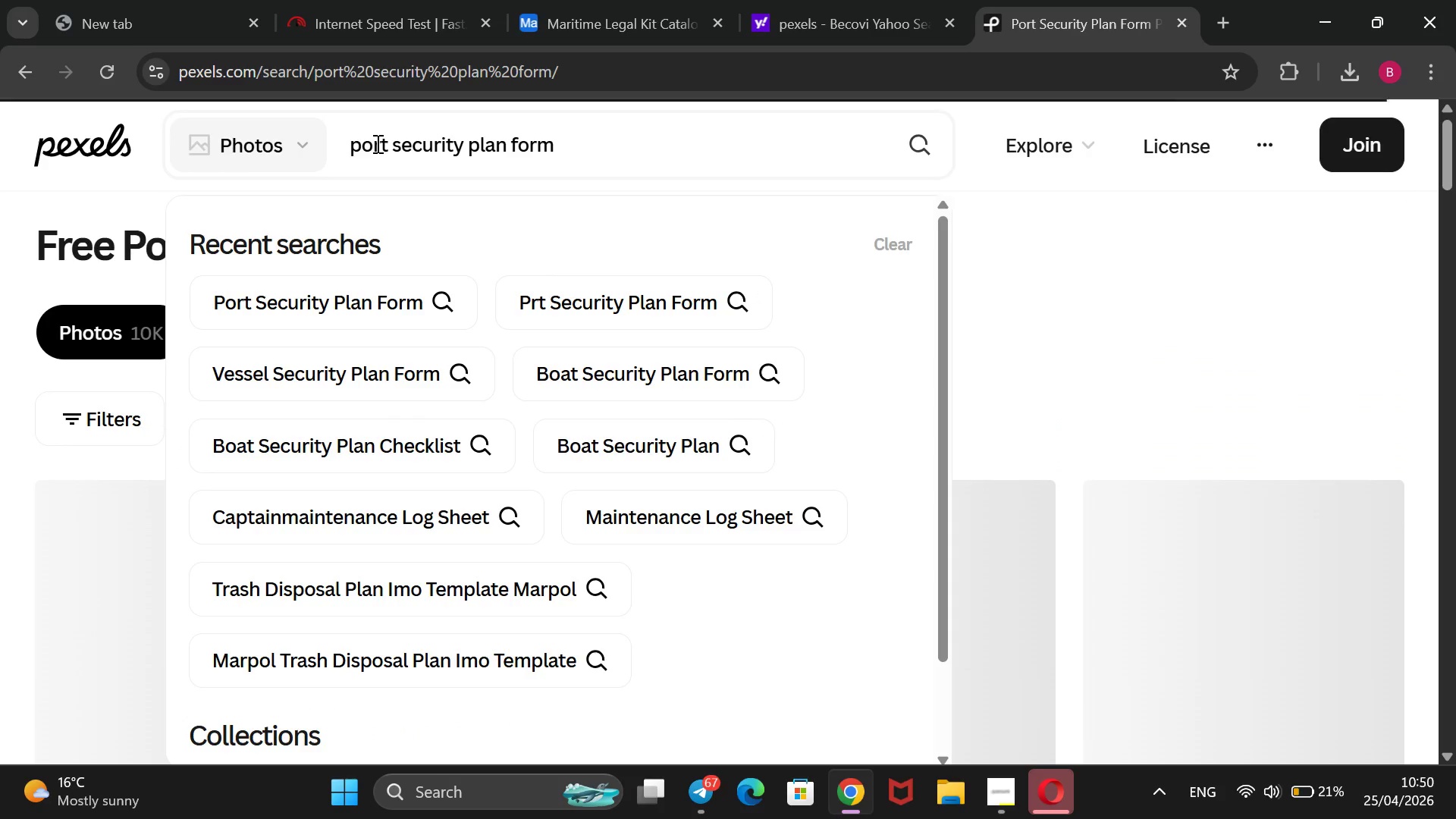 
wait(10.77)
 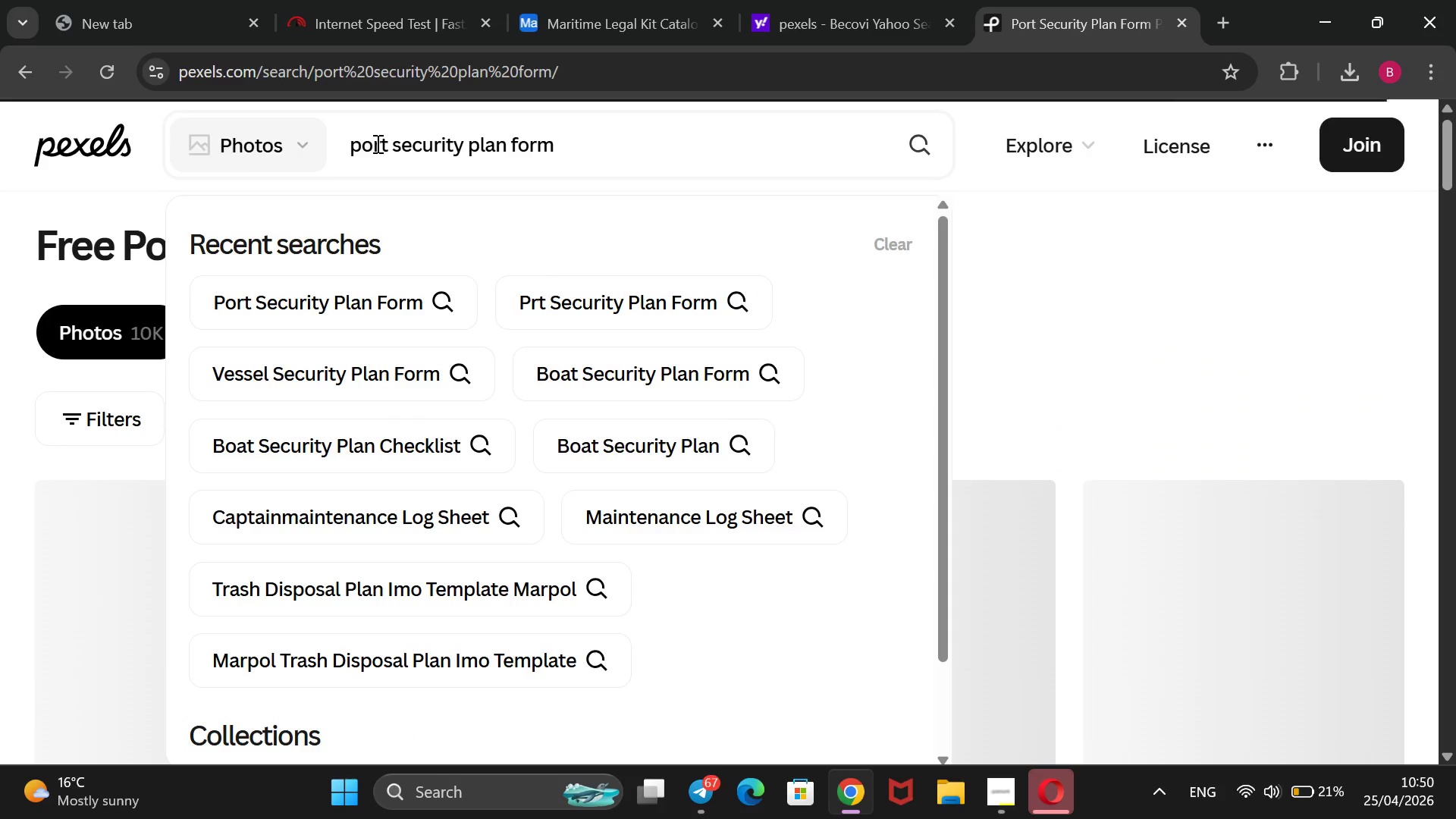 
scroll: coordinate [573, 224], scroll_direction: down, amount: 7.0
 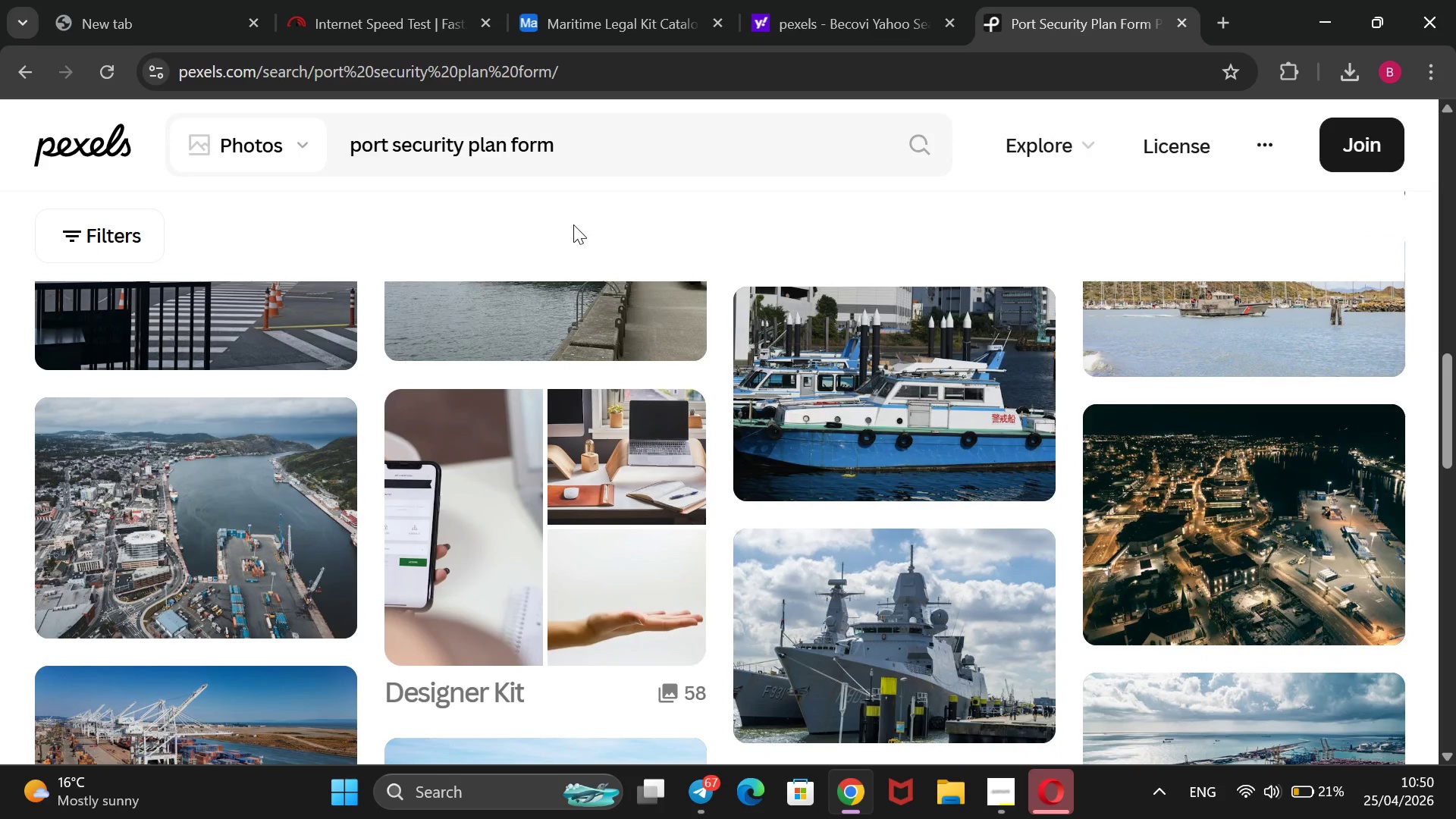 
scroll: coordinate [573, 224], scroll_direction: up, amount: 20.0
 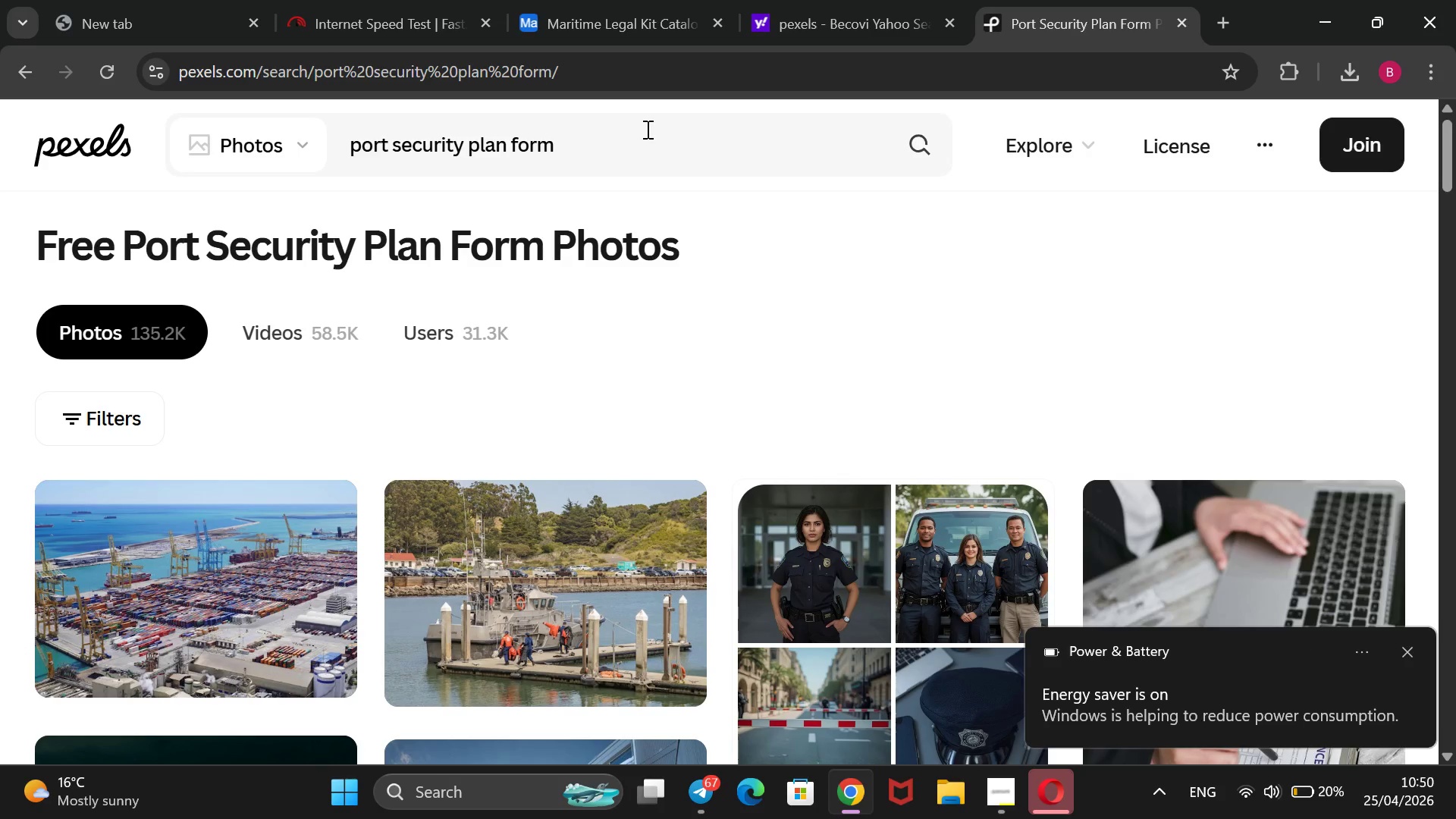 
wait(15.78)
 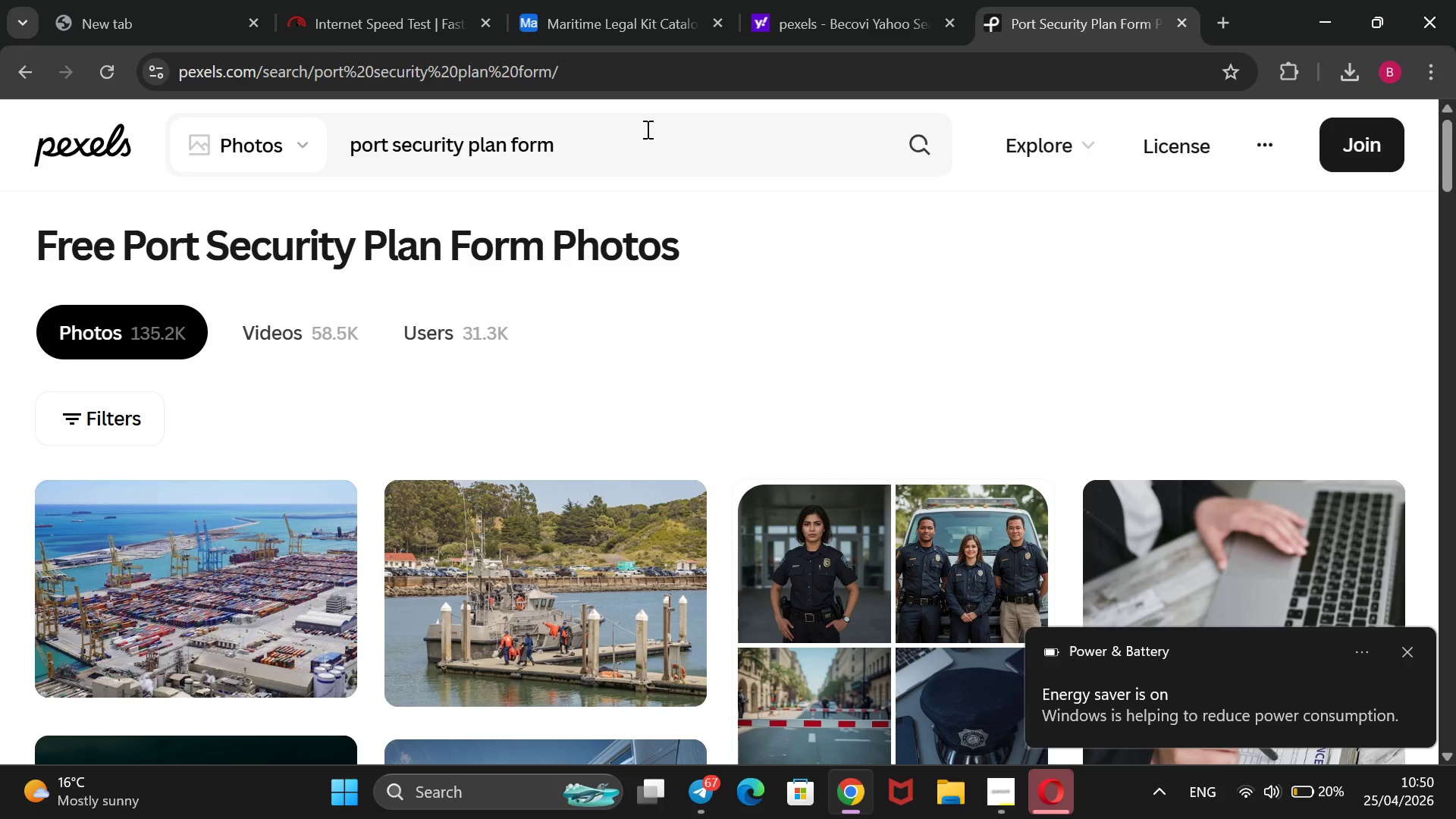 
left_click_drag(start_coordinate=[387, 144], to_coordinate=[366, 146])
 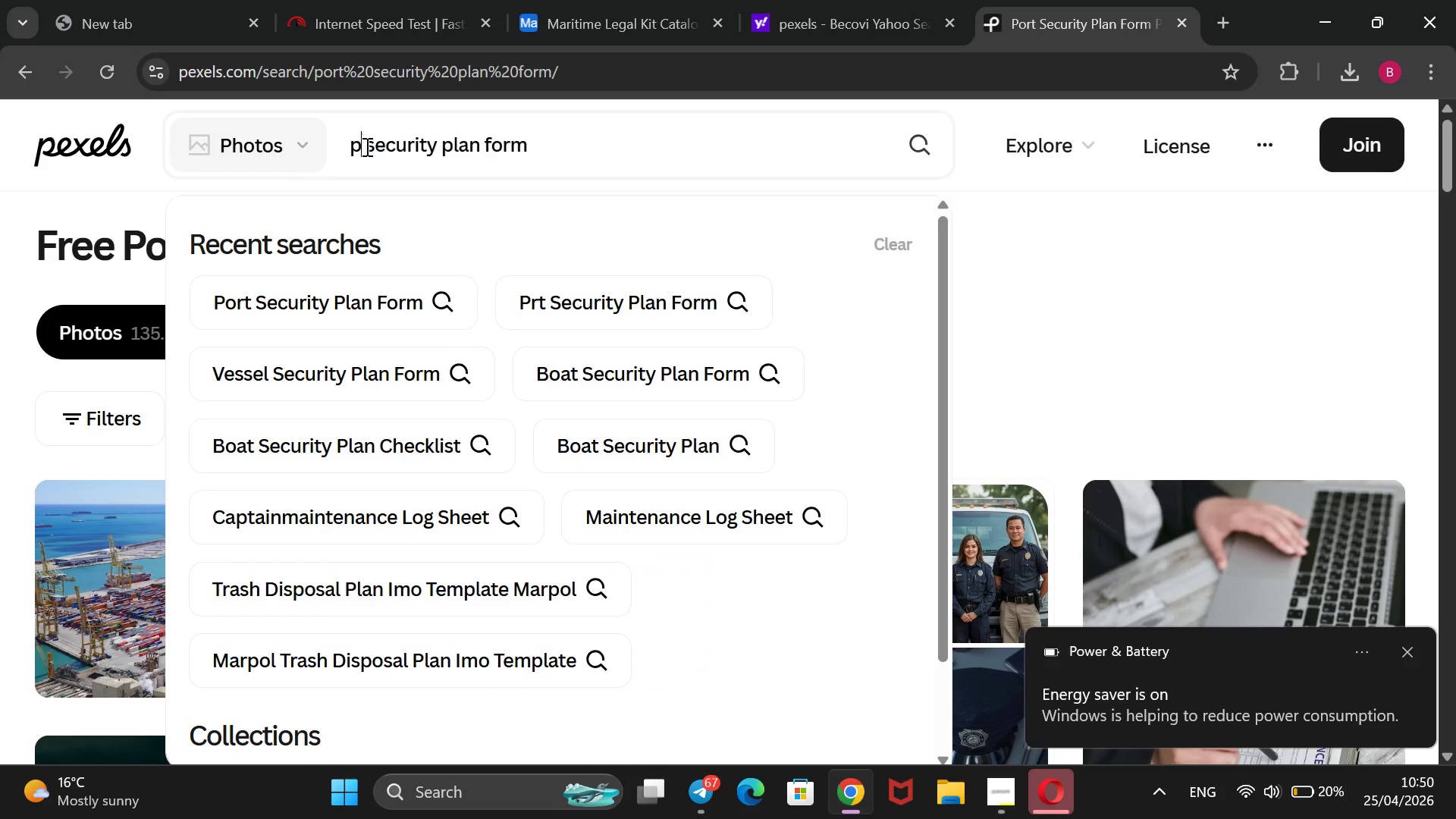 
key(Backspace)
key(Backspace)
type(maritime)
 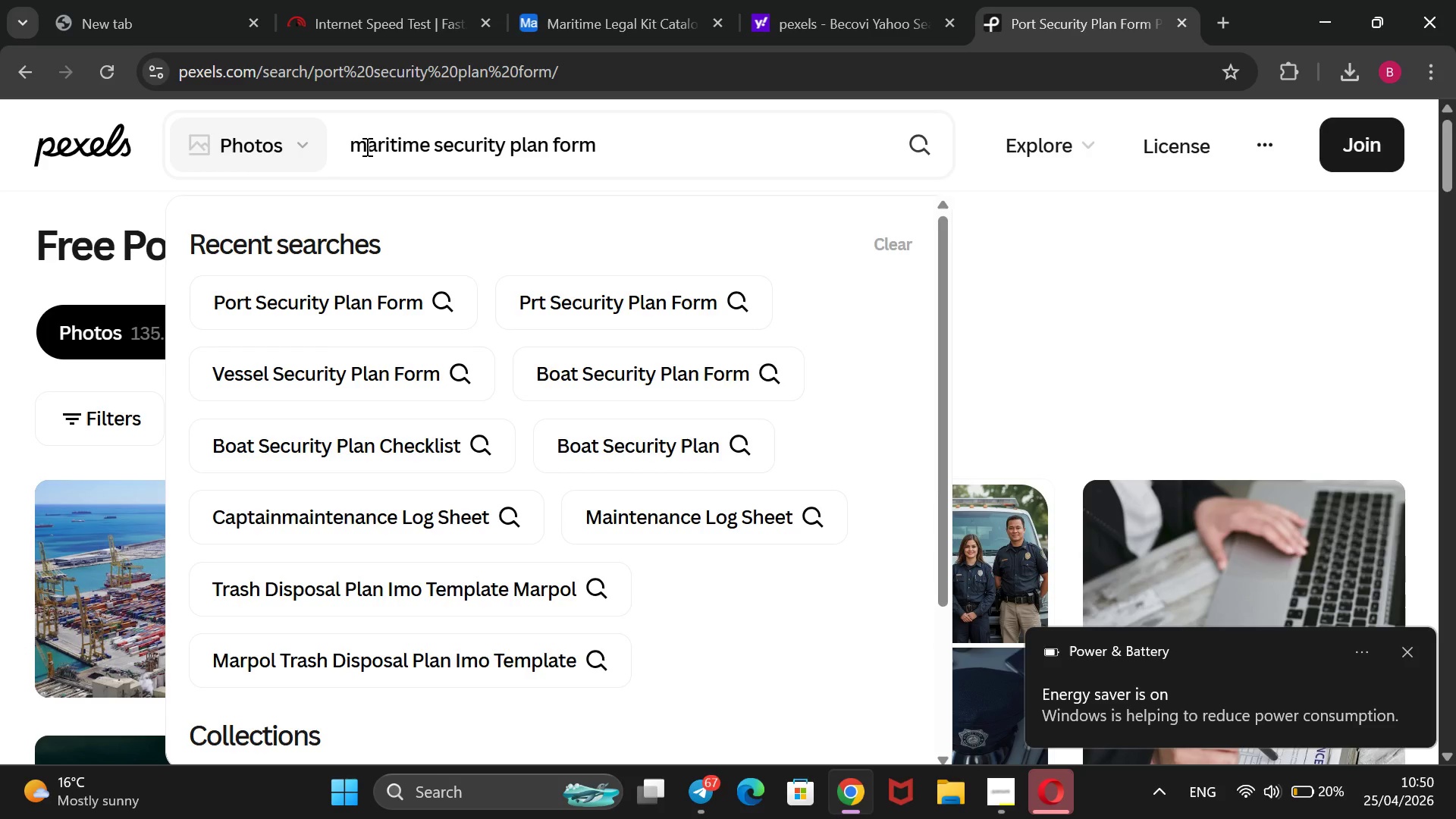 
key(Enter)
 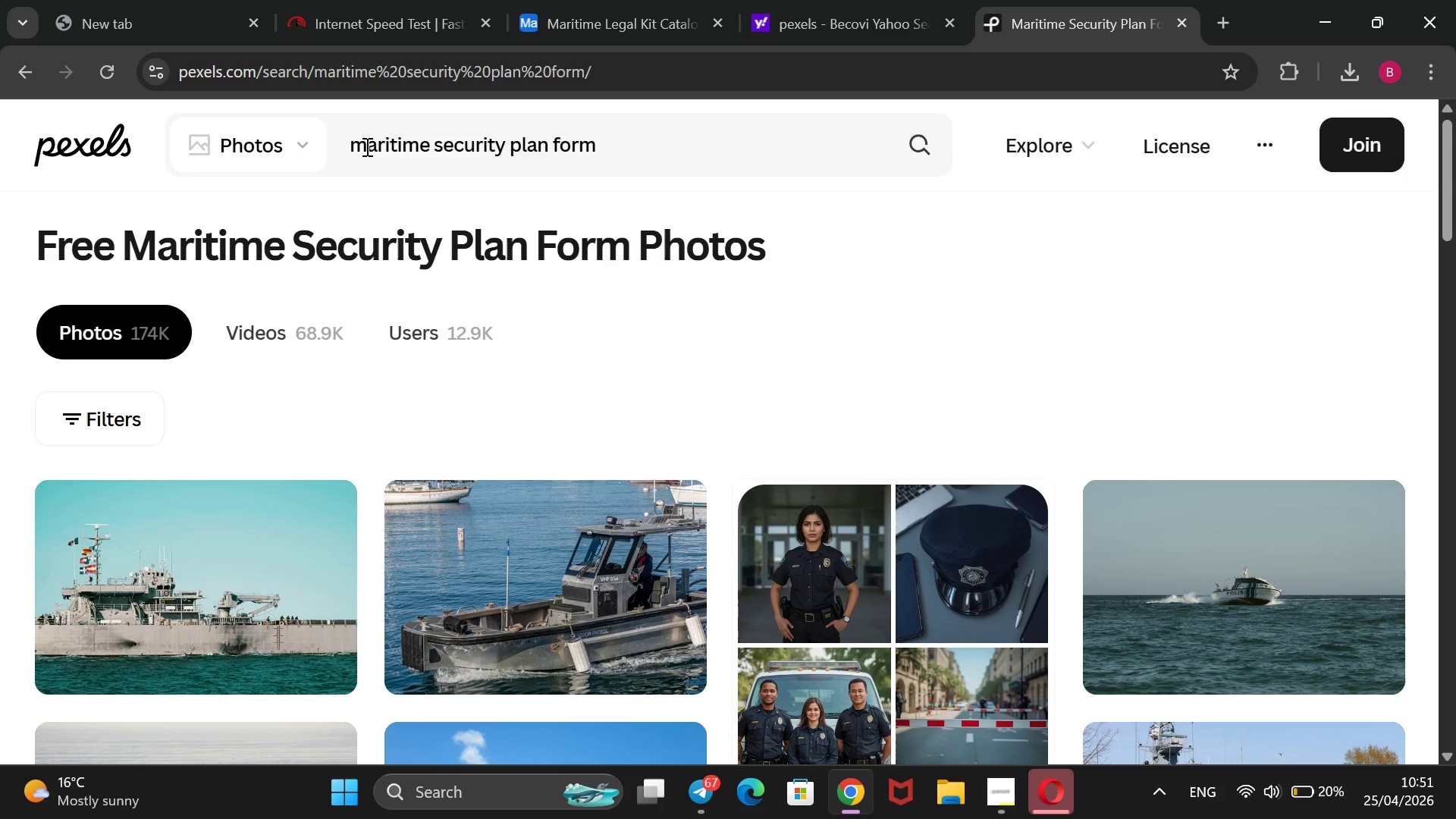 
wait(16.62)
 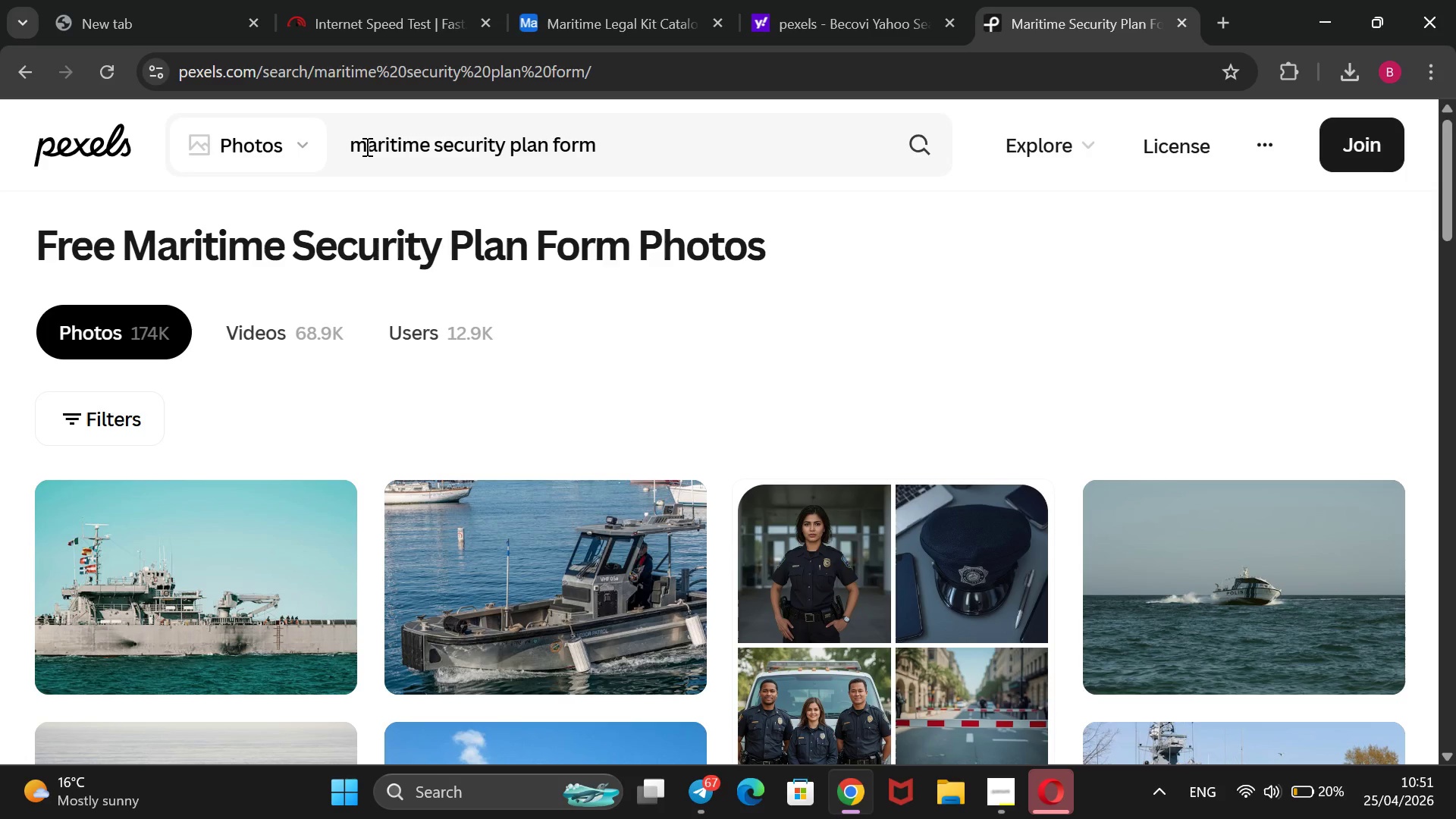 
scroll: coordinate [366, 146], scroll_direction: down, amount: 2.0
 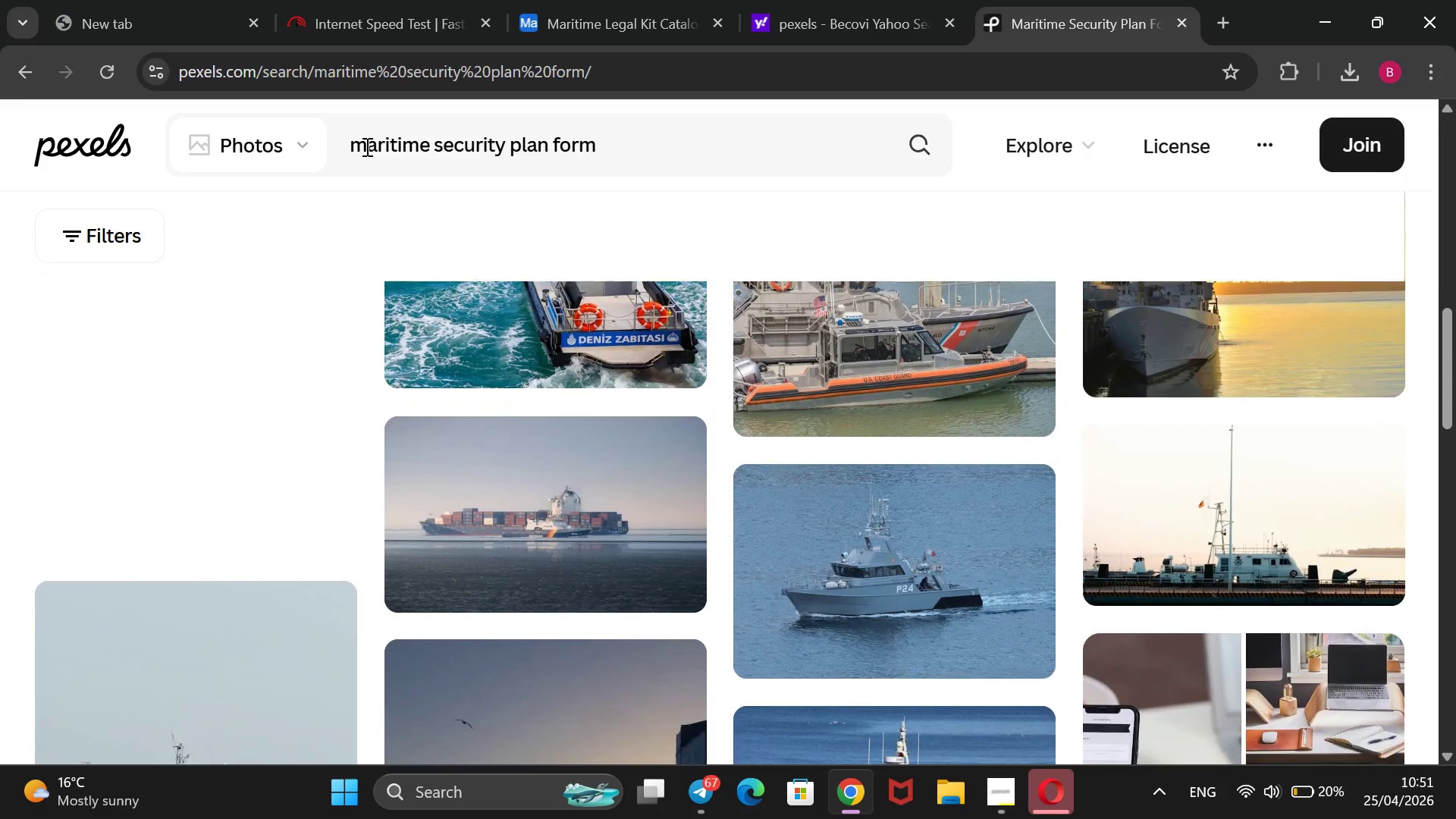 
scroll: coordinate [366, 146], scroll_direction: up, amount: 8.0
 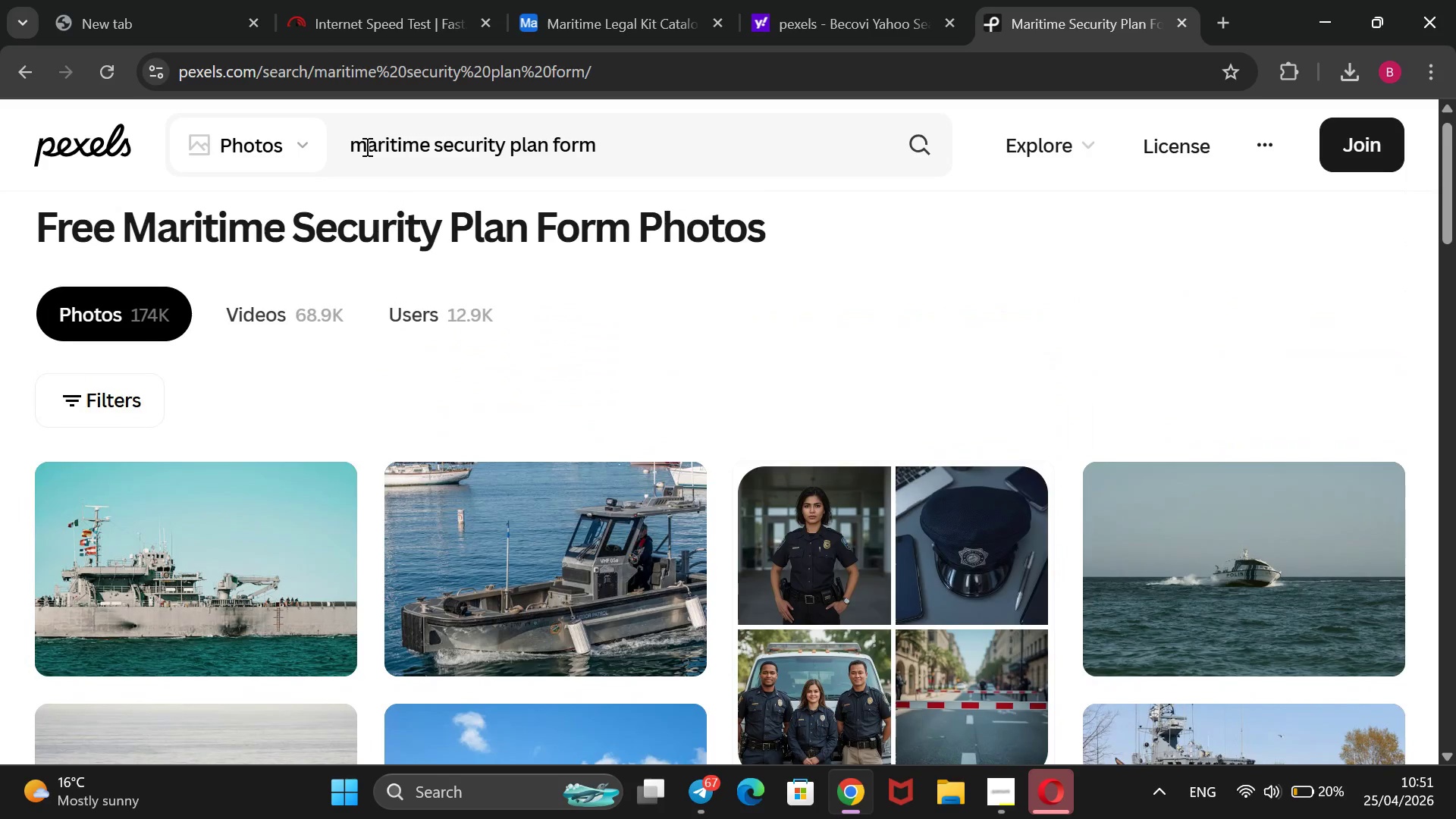 
scroll: coordinate [366, 146], scroll_direction: down, amount: 2.0
 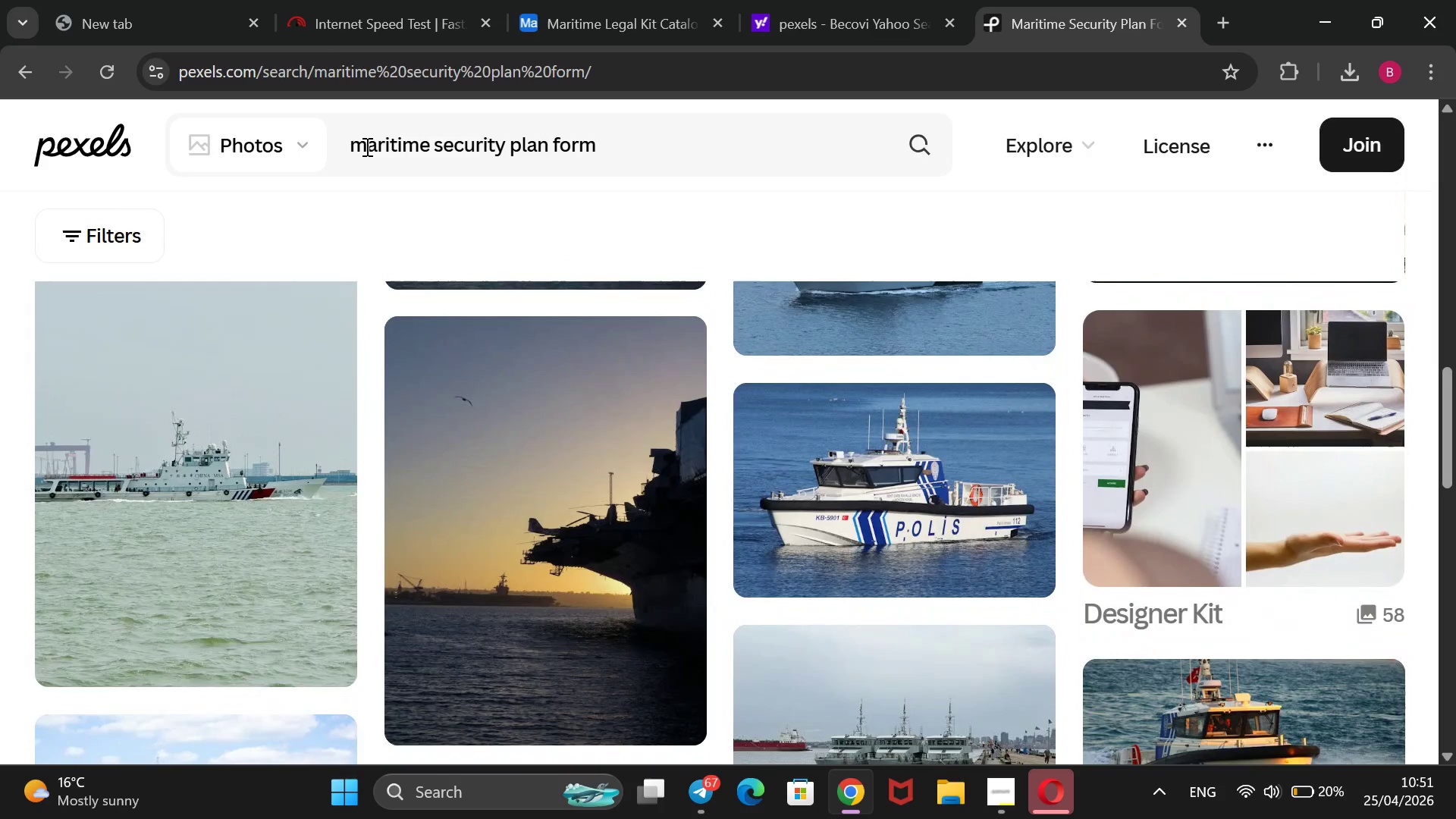 
scroll: coordinate [366, 146], scroll_direction: none, amount: 0.0
 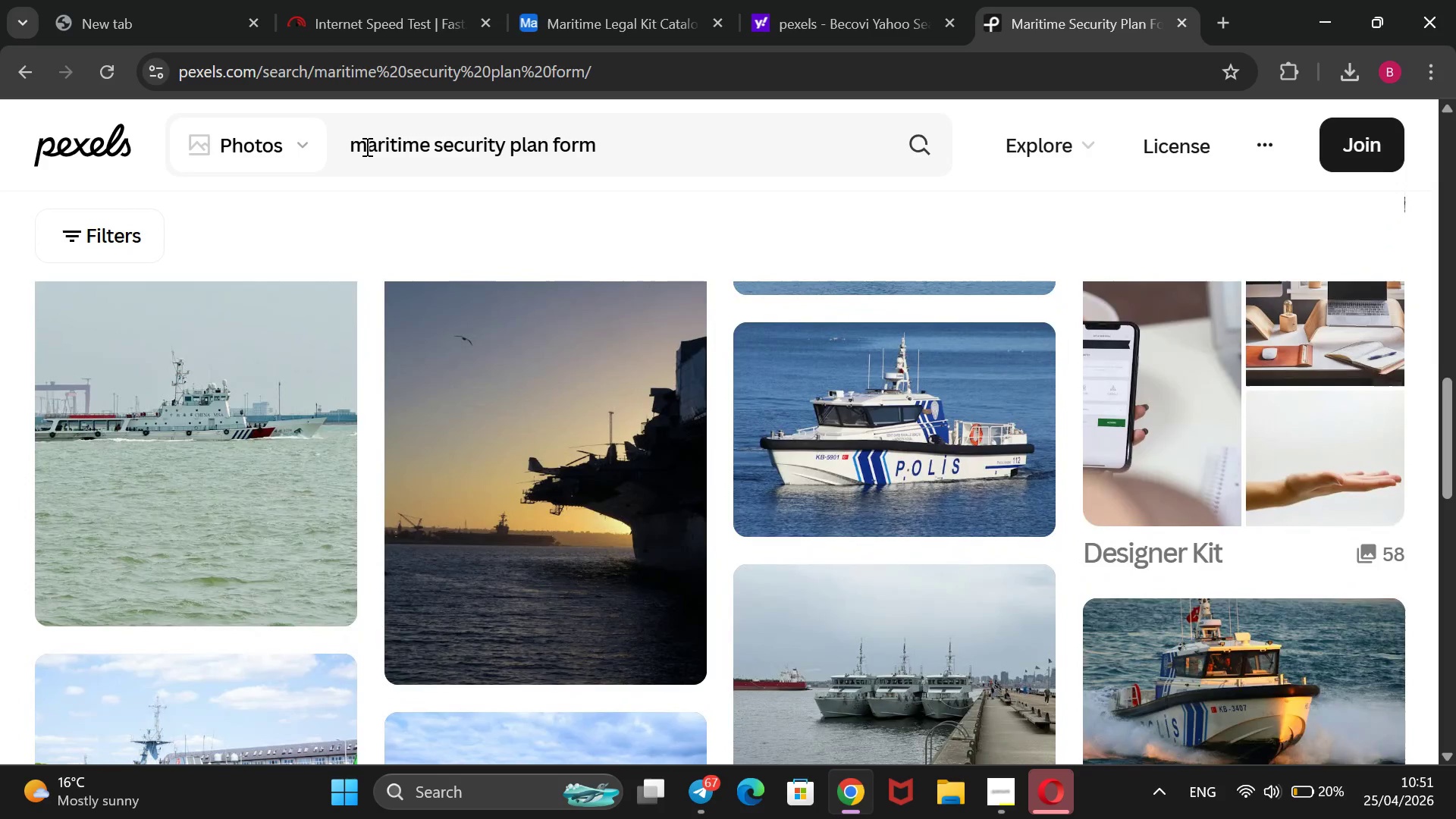 
scroll: coordinate [366, 146], scroll_direction: up, amount: 16.0
 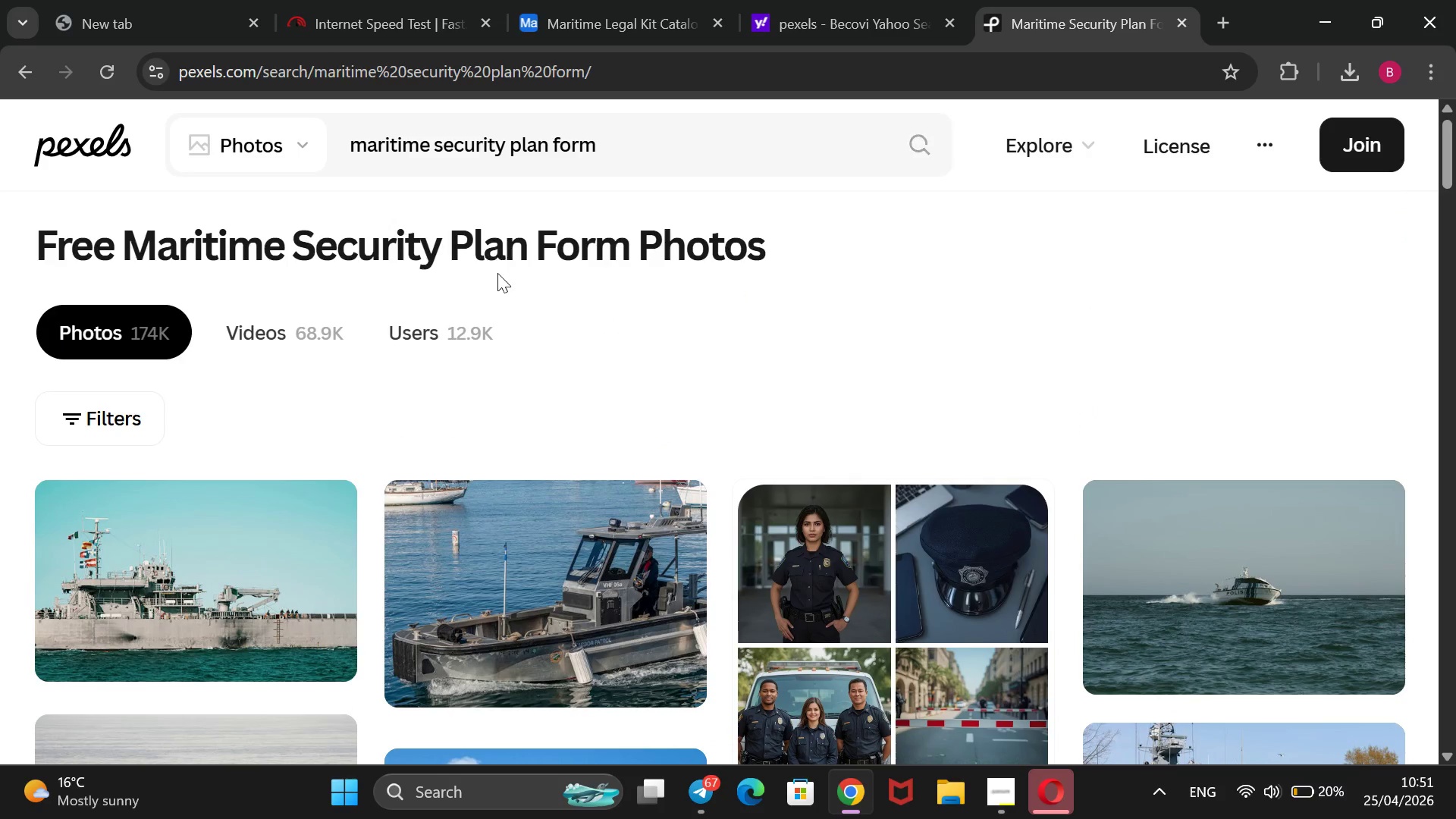 
wait(8.76)
 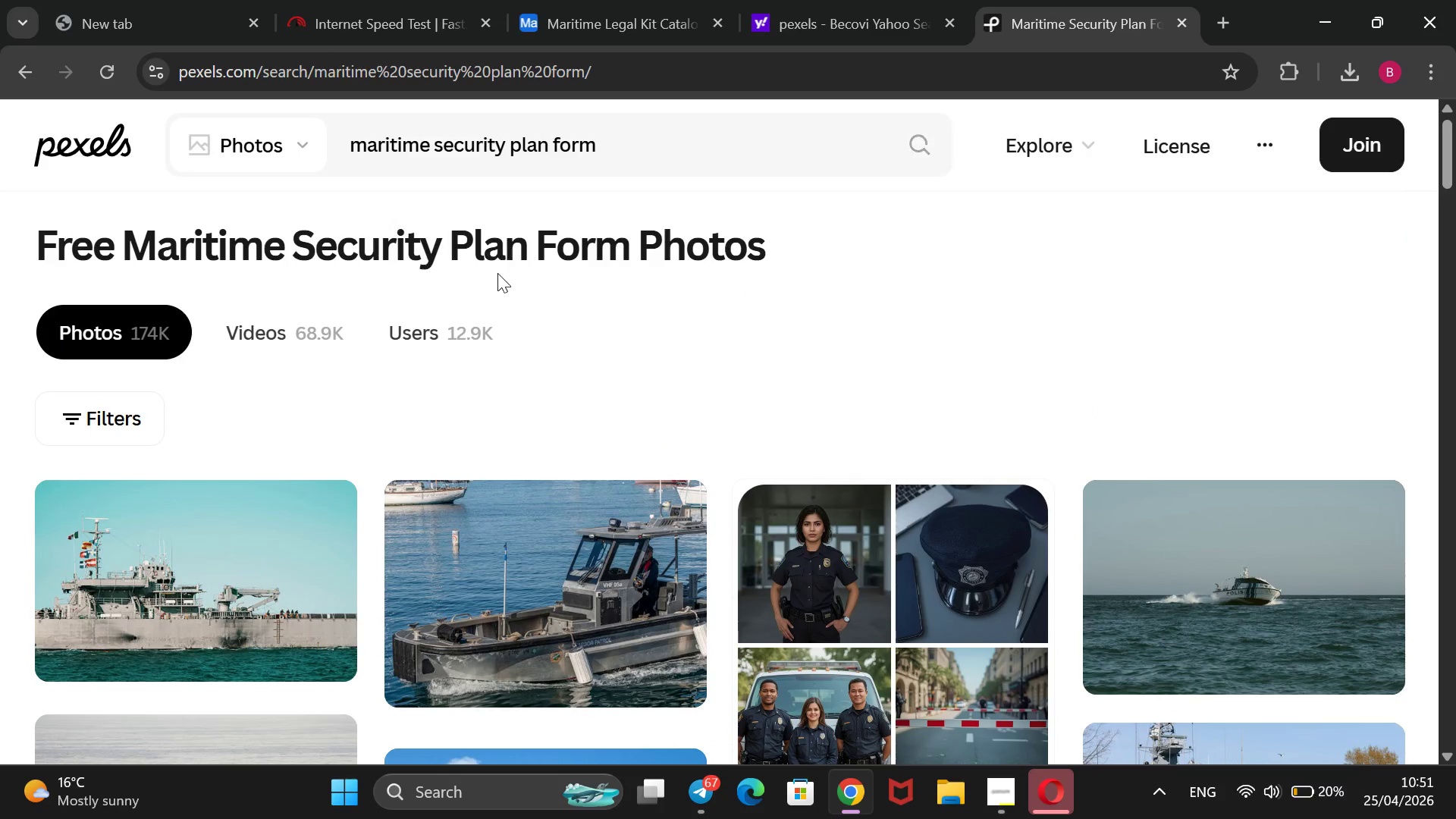 
left_click([596, 11])
 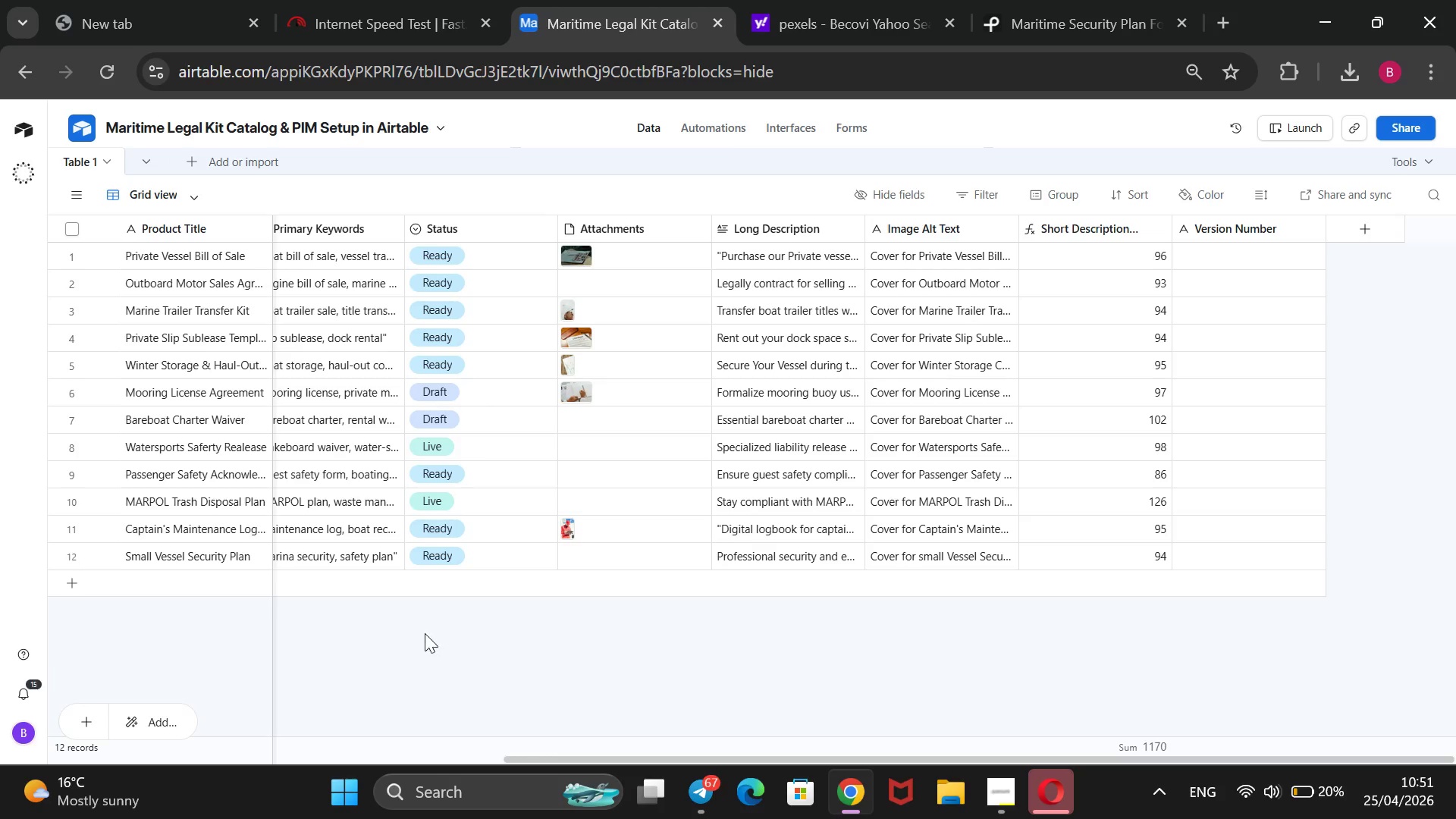 
scroll: coordinate [391, 494], scroll_direction: up, amount: 6.0
 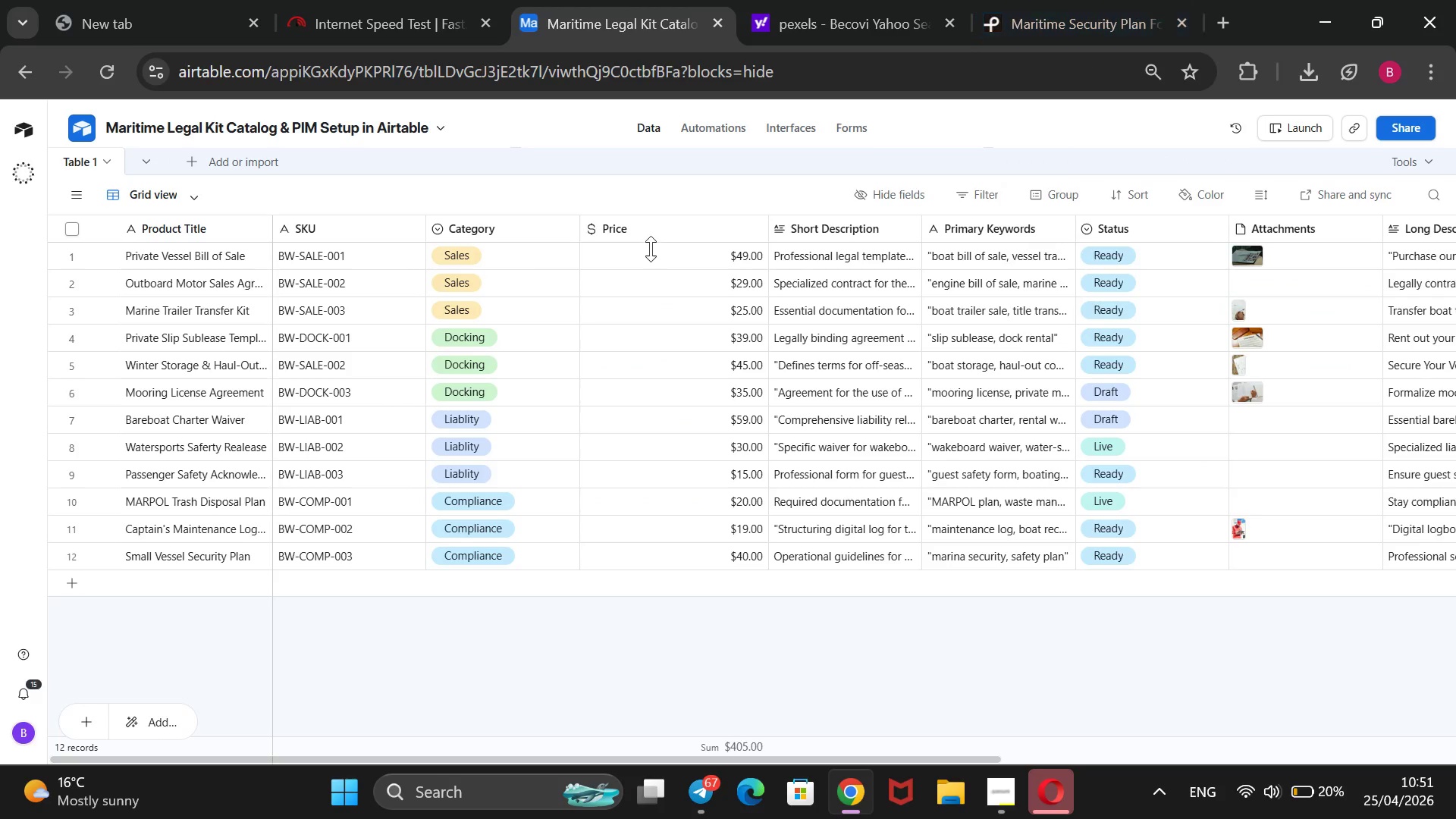 
left_click([1050, 9])
 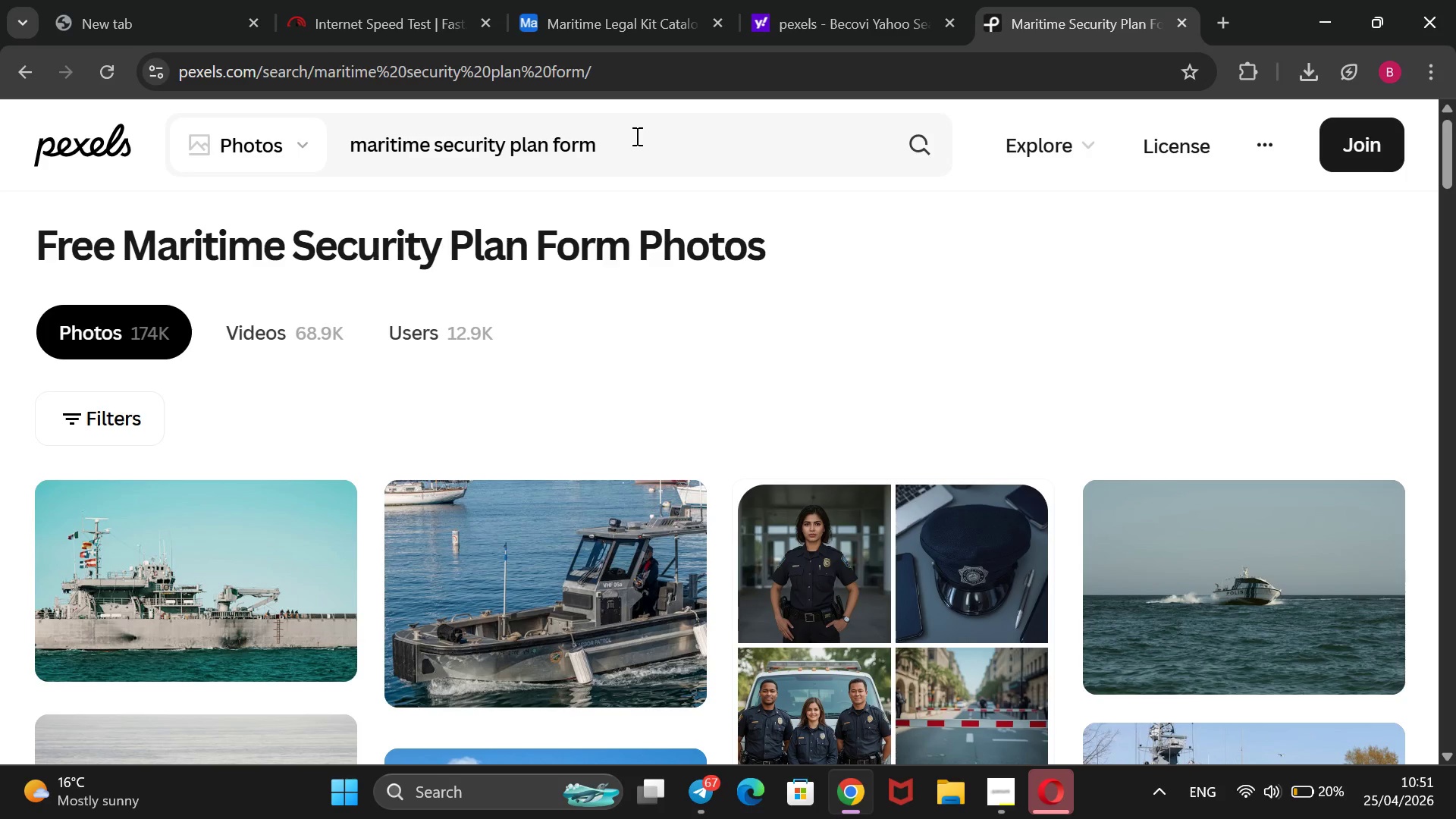 
left_click_drag(start_coordinate=[633, 137], to_coordinate=[344, 149])
 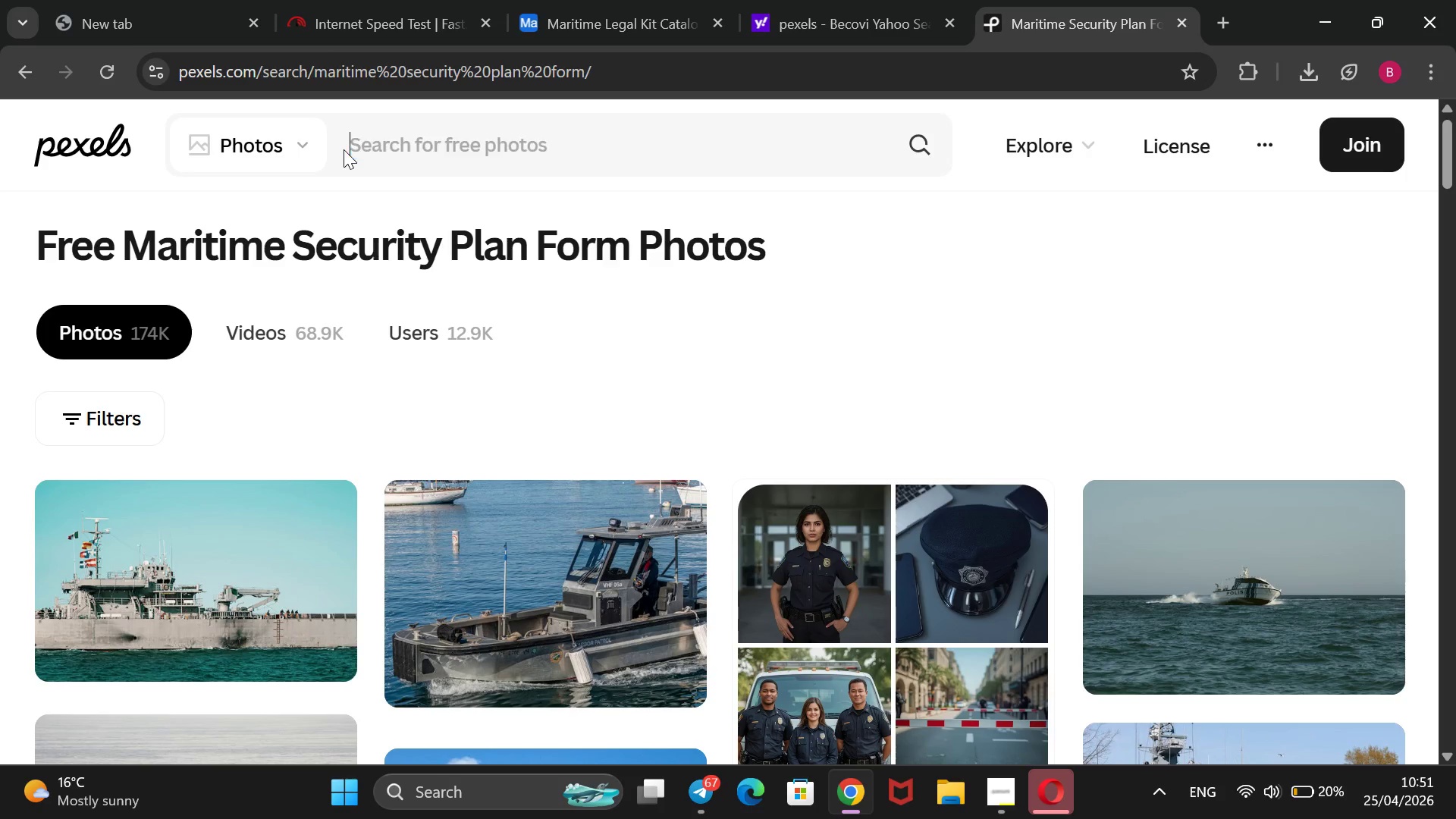 
key(Backspace)
type(compliance security form)
 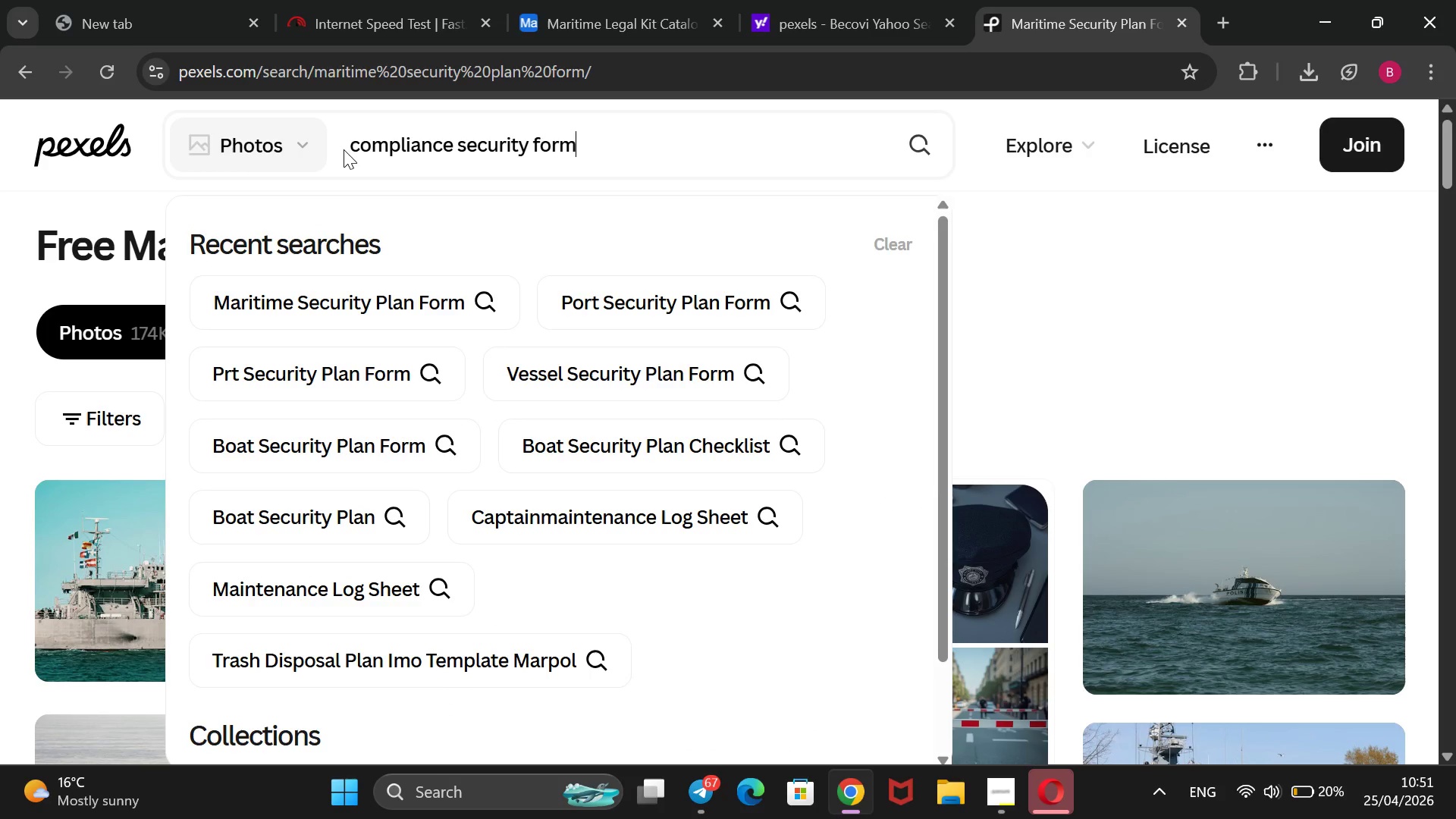 
key(Enter)
 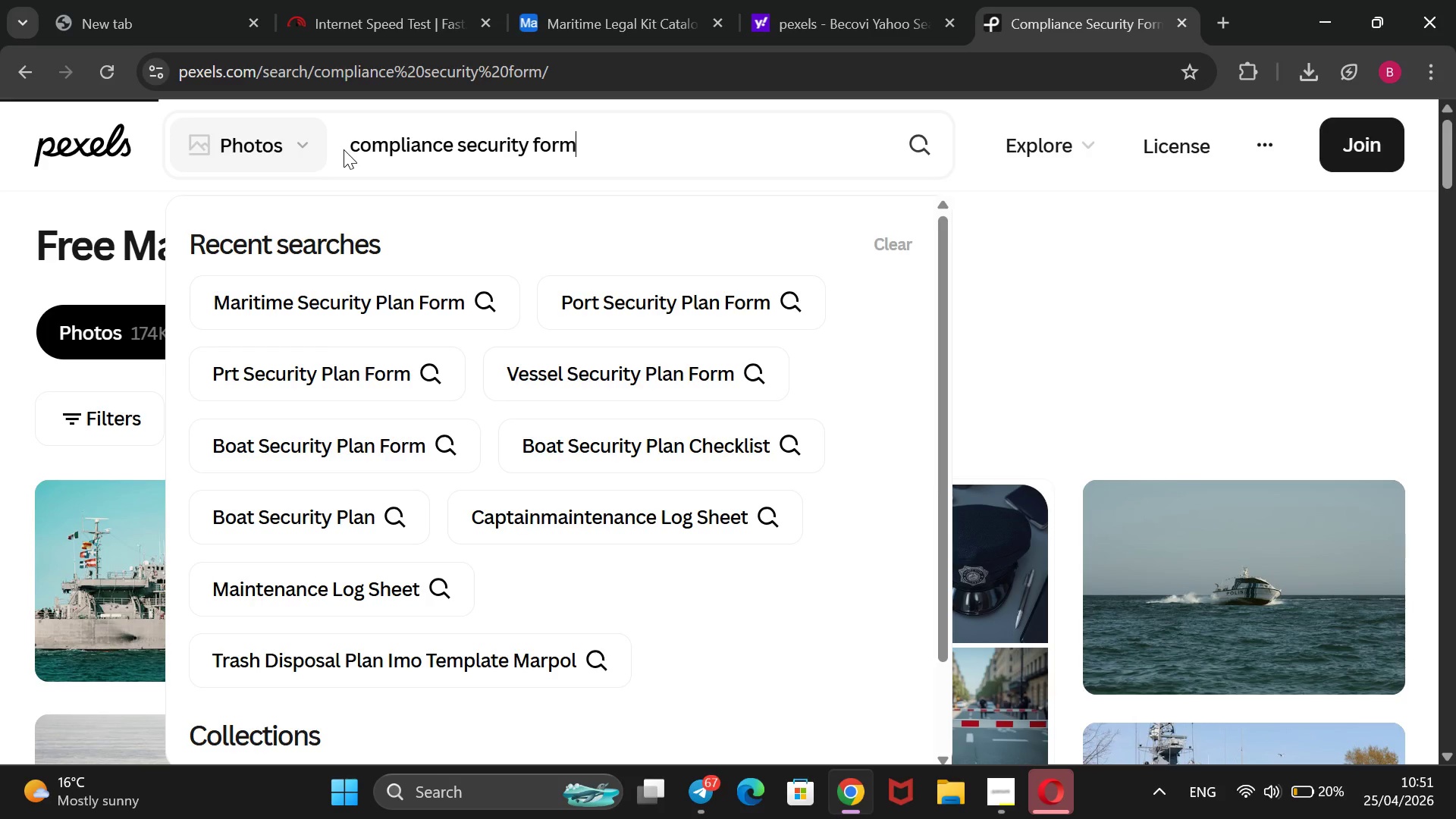 
wait(11.58)
 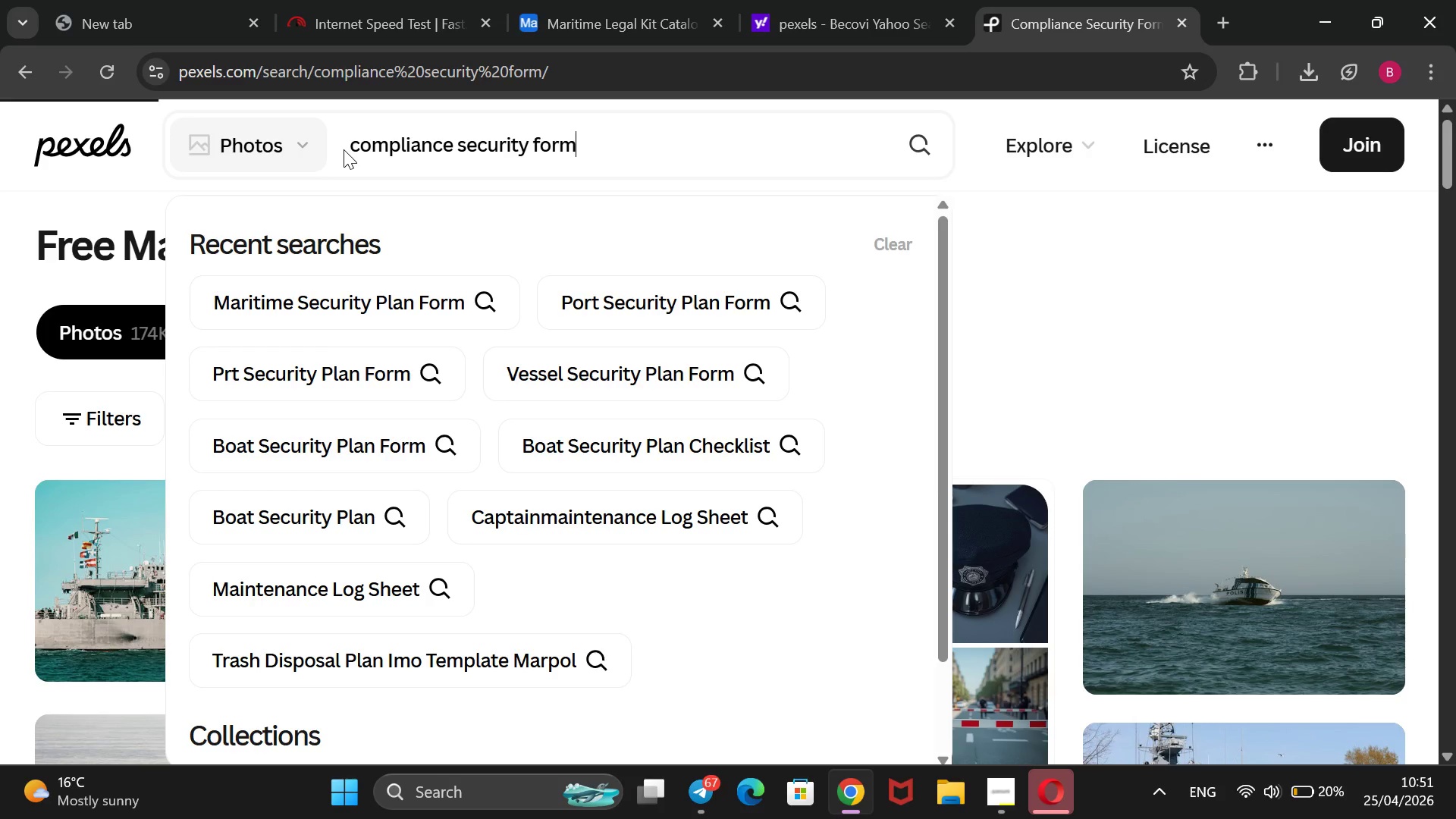 
scroll: coordinate [912, 573], scroll_direction: down, amount: 7.0
 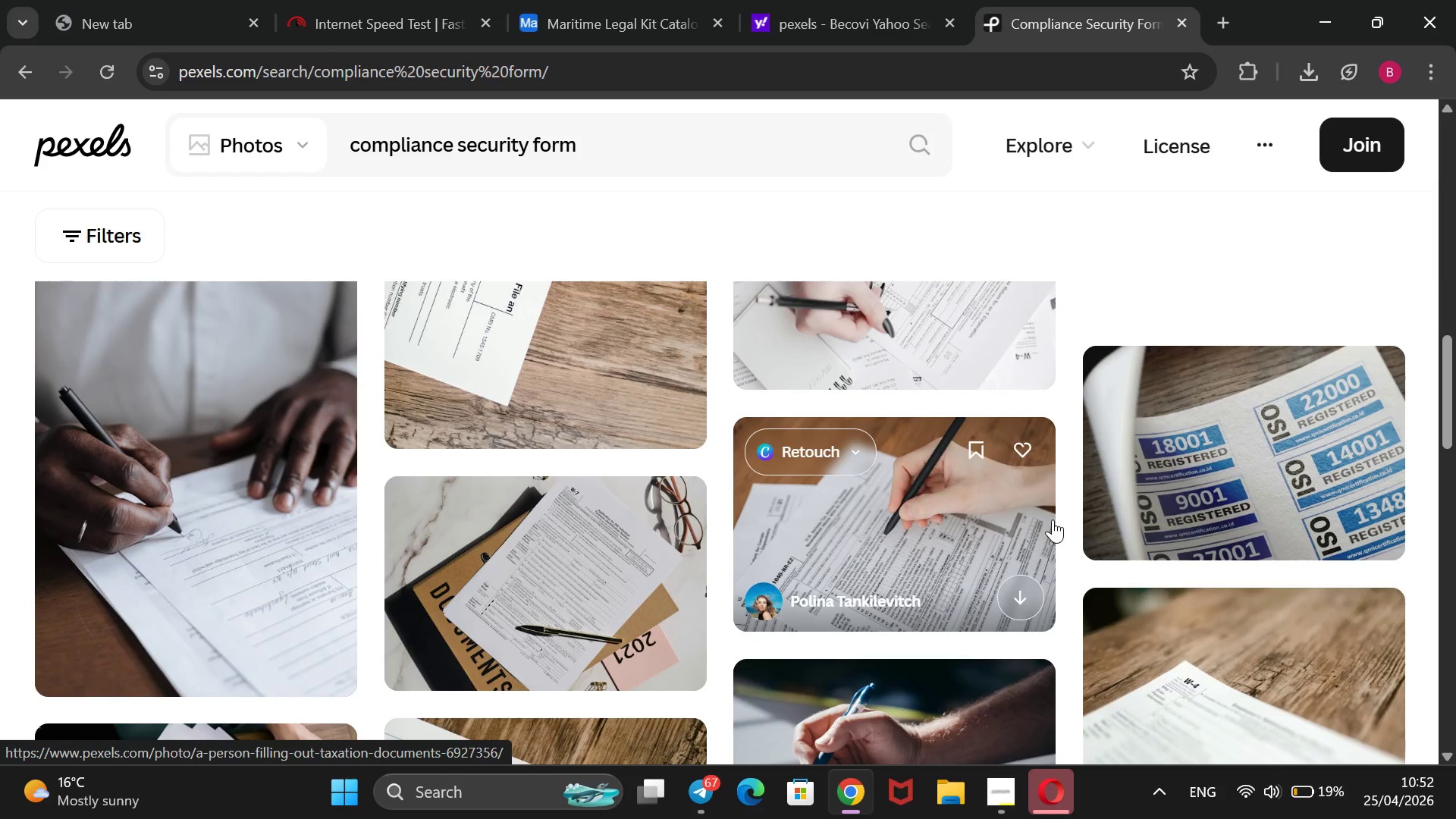 
wait(5.29)
 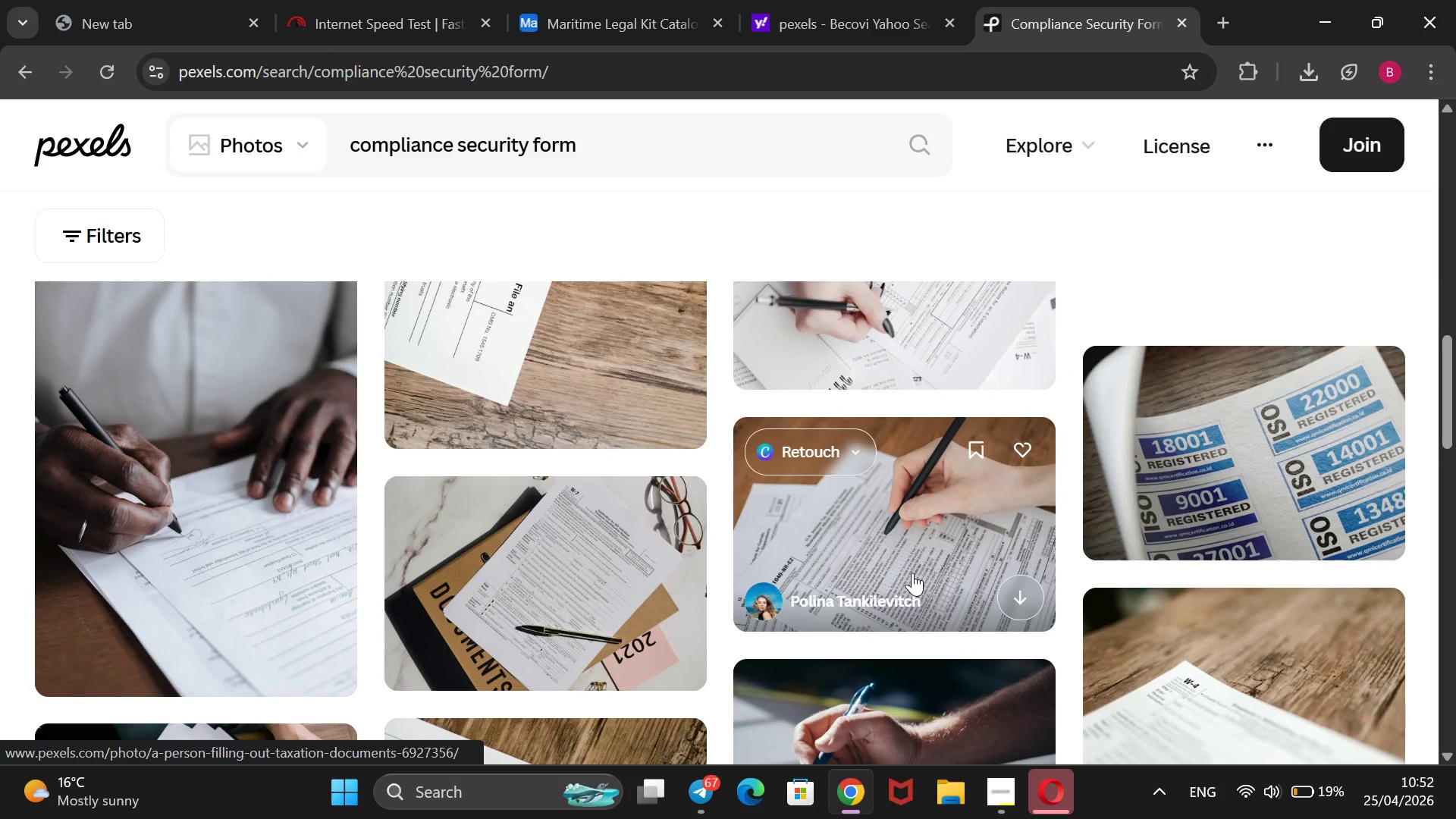 
mouse_move([1122, 489])
 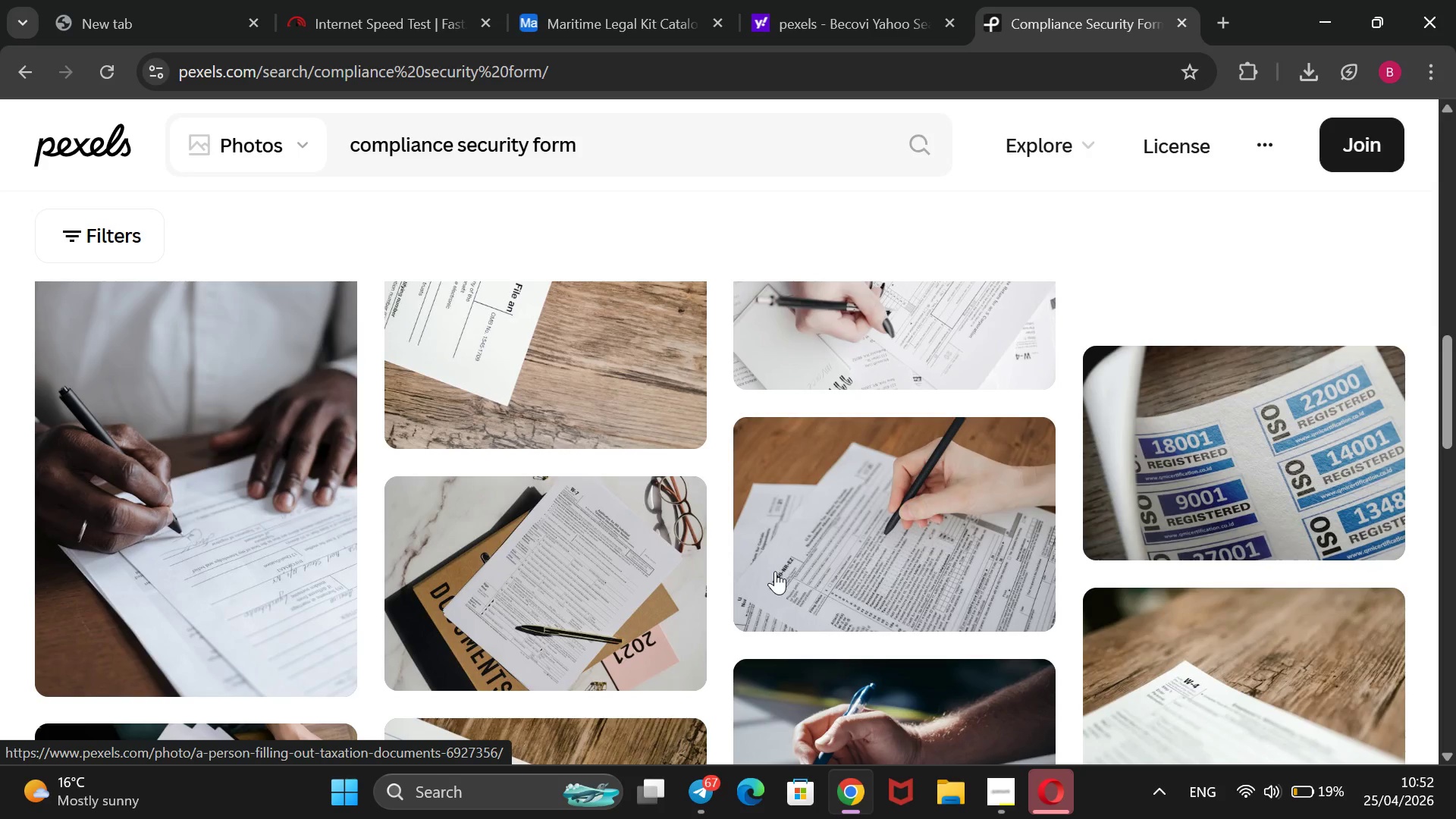 
mouse_move([758, 569])
 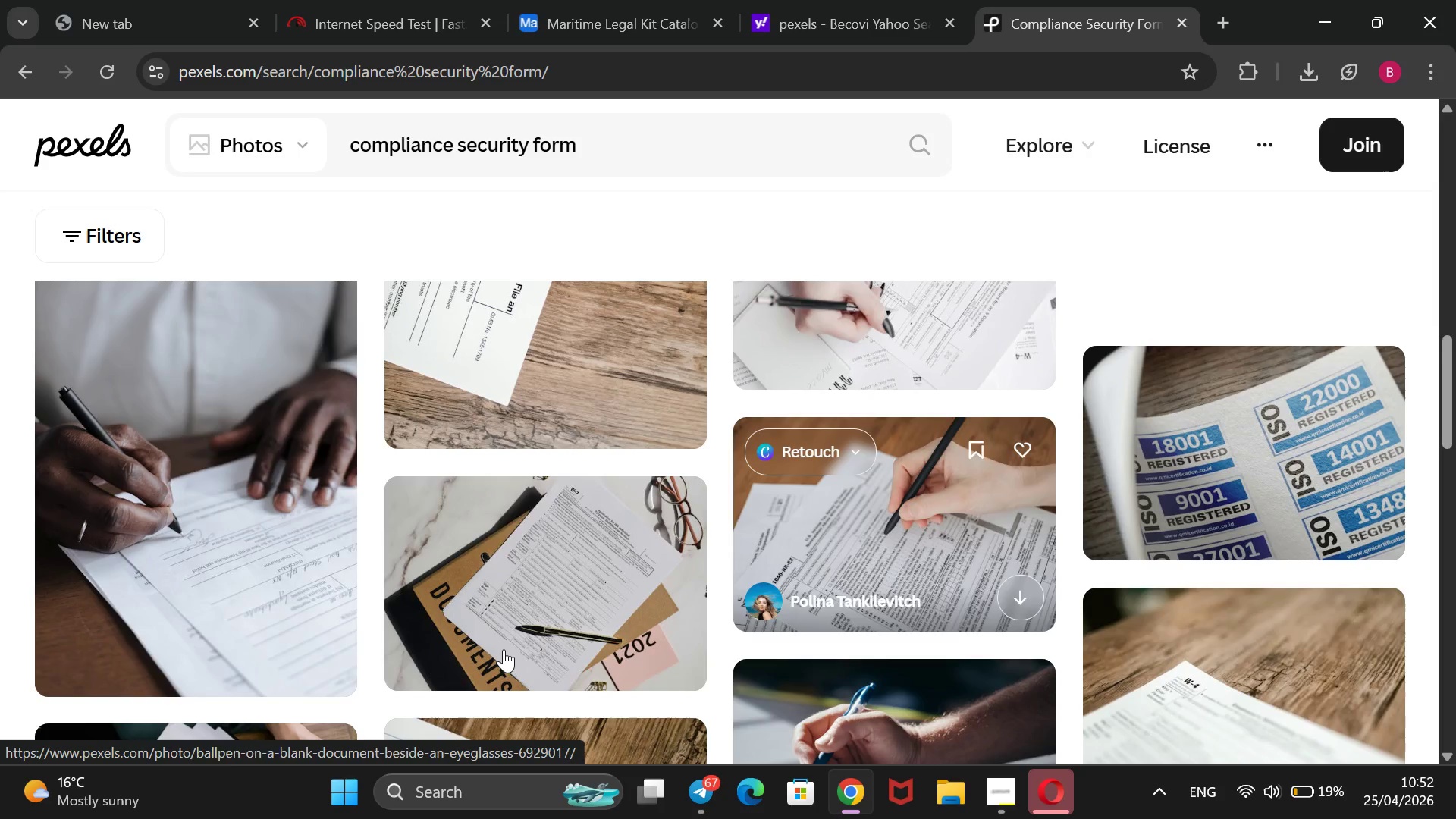 
mouse_move([526, 633])
 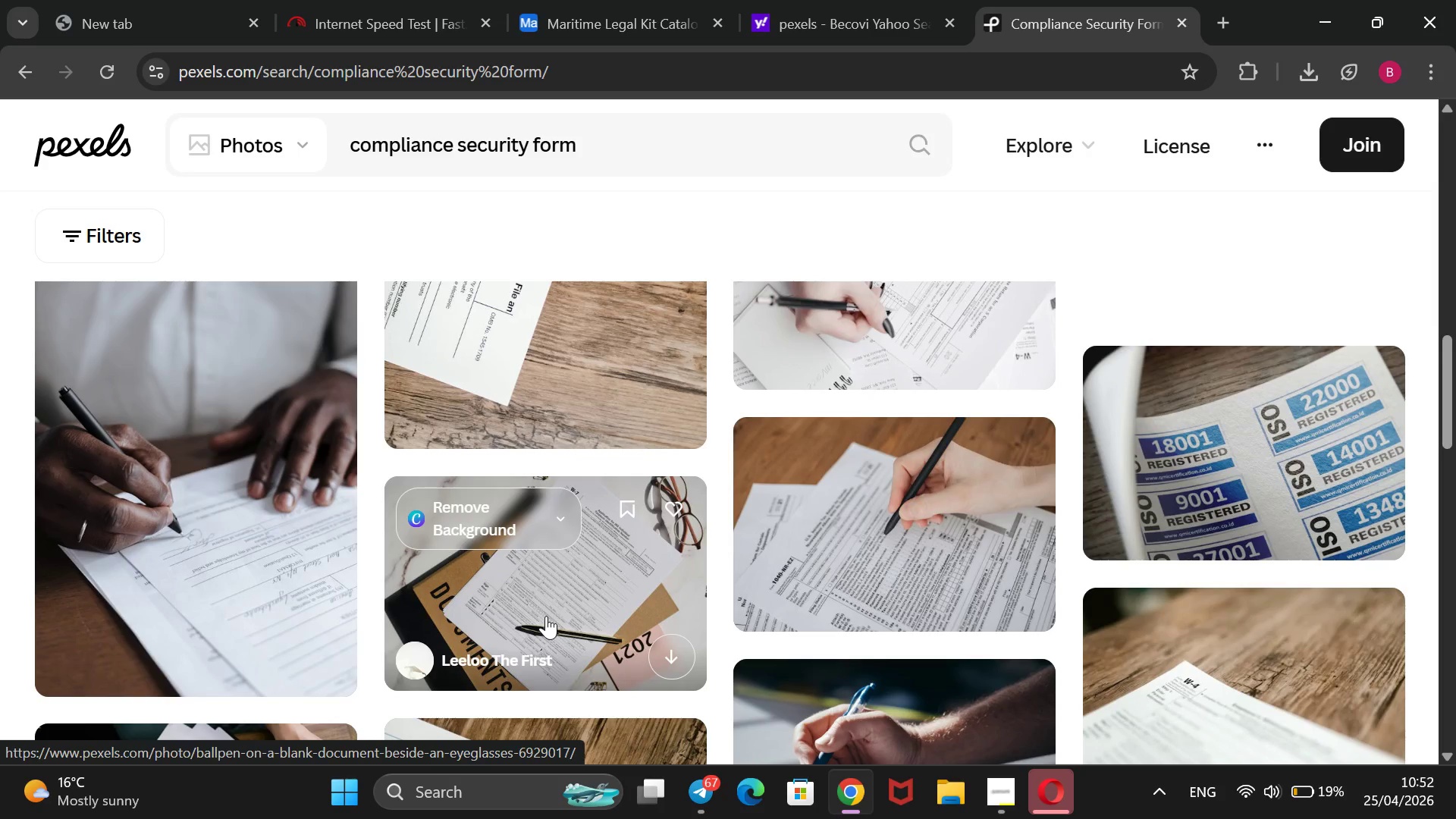 
scroll: coordinate [546, 616], scroll_direction: down, amount: 6.0
 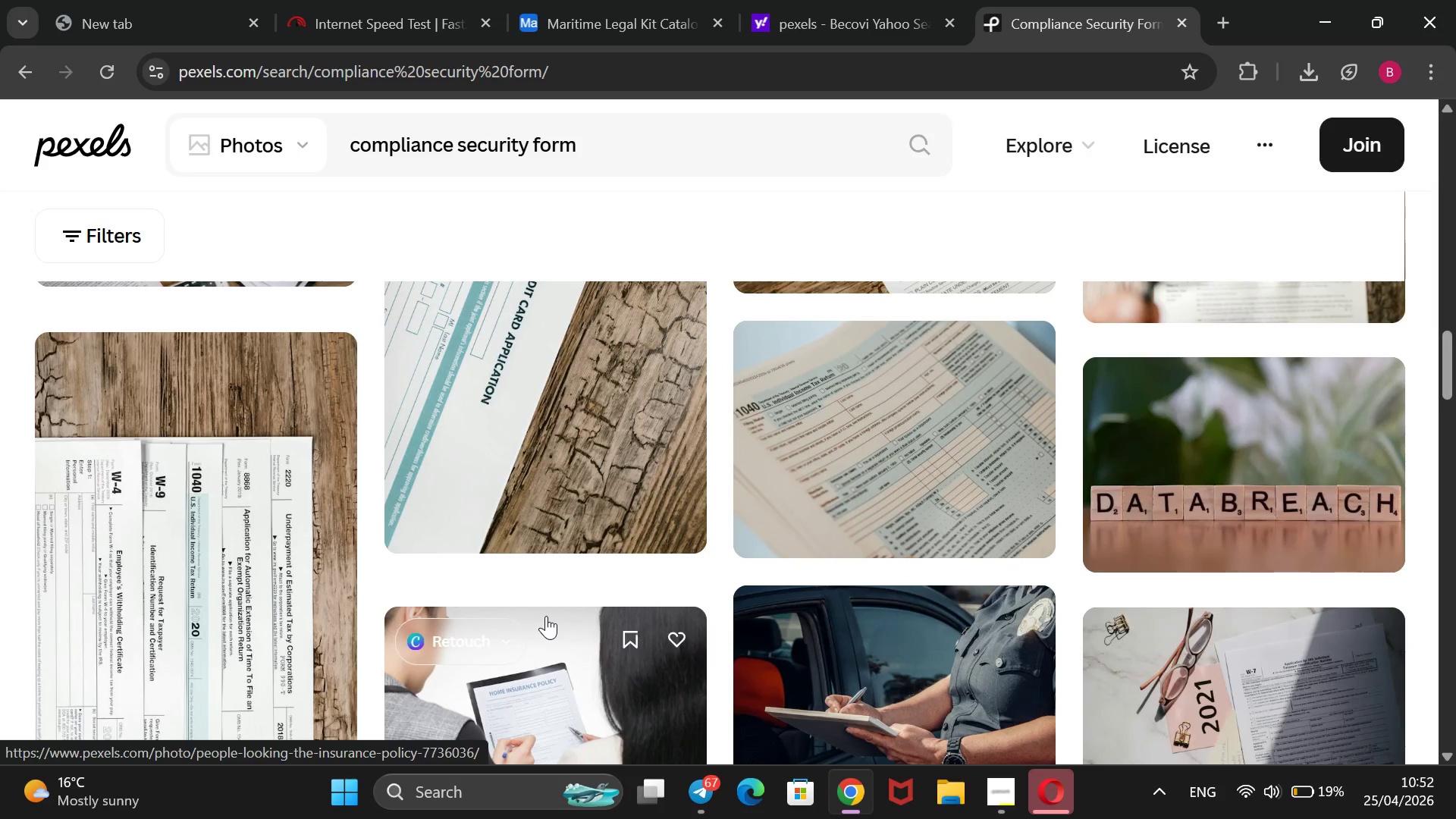 
scroll: coordinate [546, 616], scroll_direction: down, amount: 1.0
 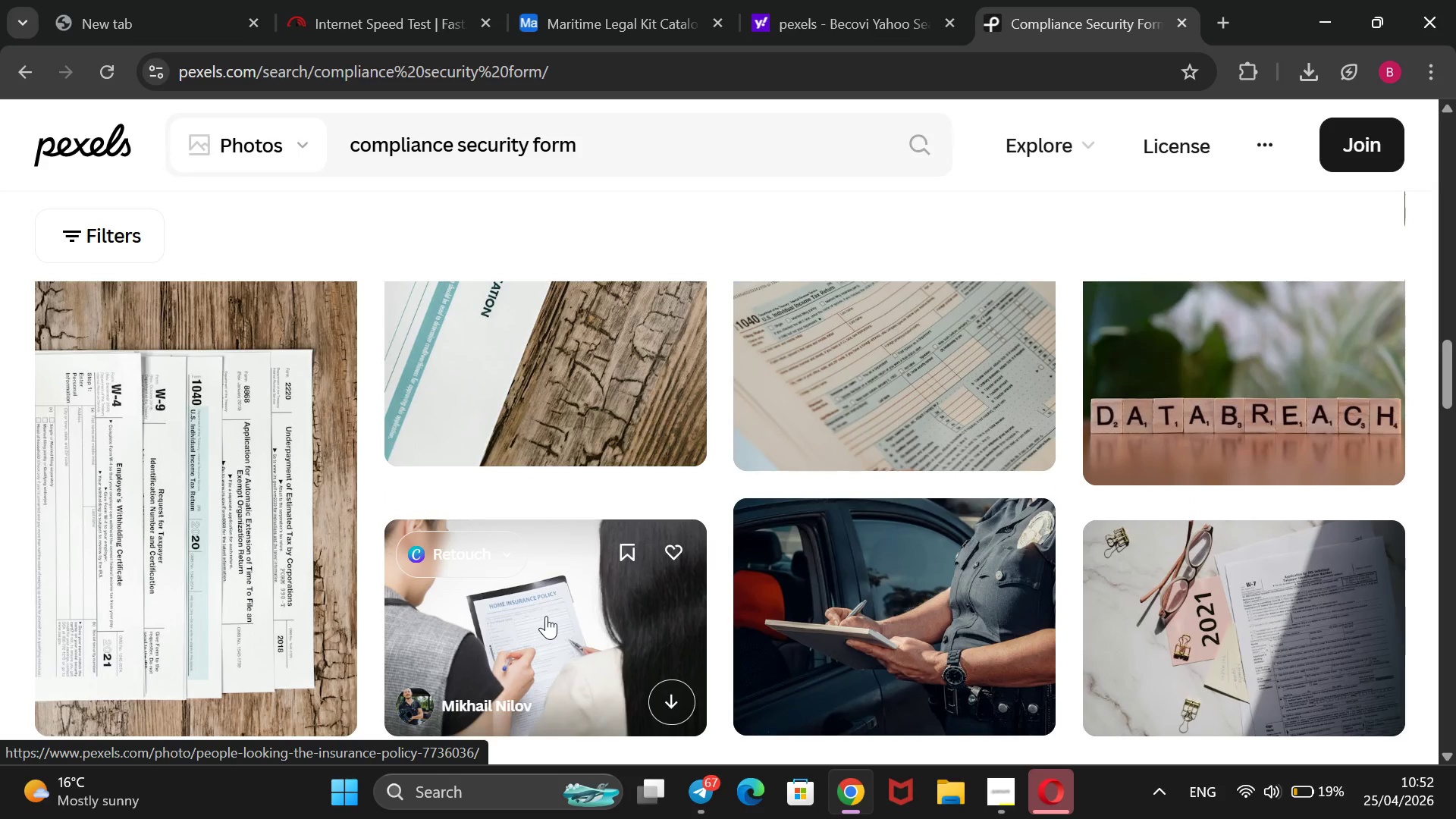 
scroll: coordinate [546, 616], scroll_direction: up, amount: 3.0
 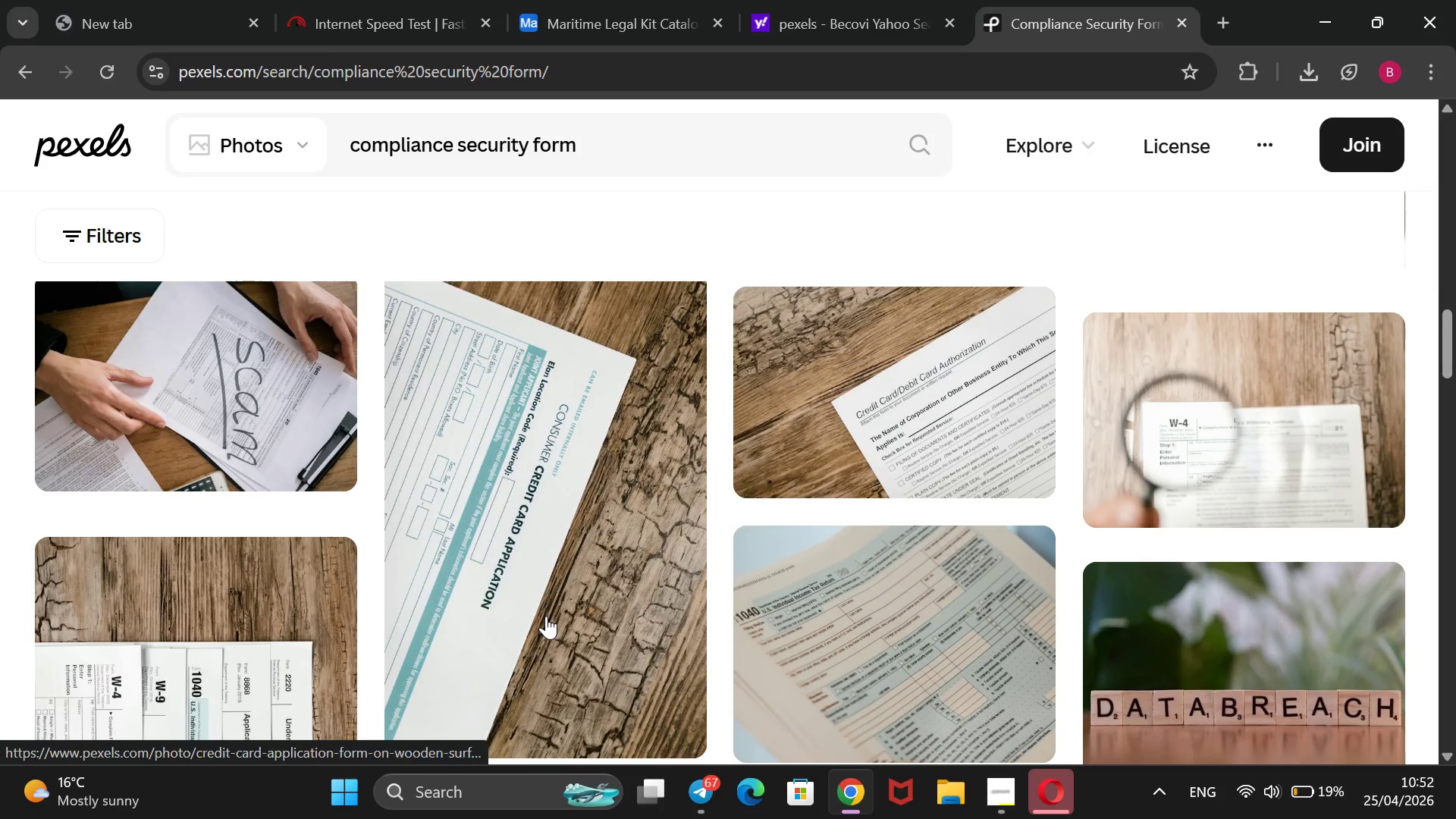 
scroll: coordinate [546, 616], scroll_direction: down, amount: 2.0
 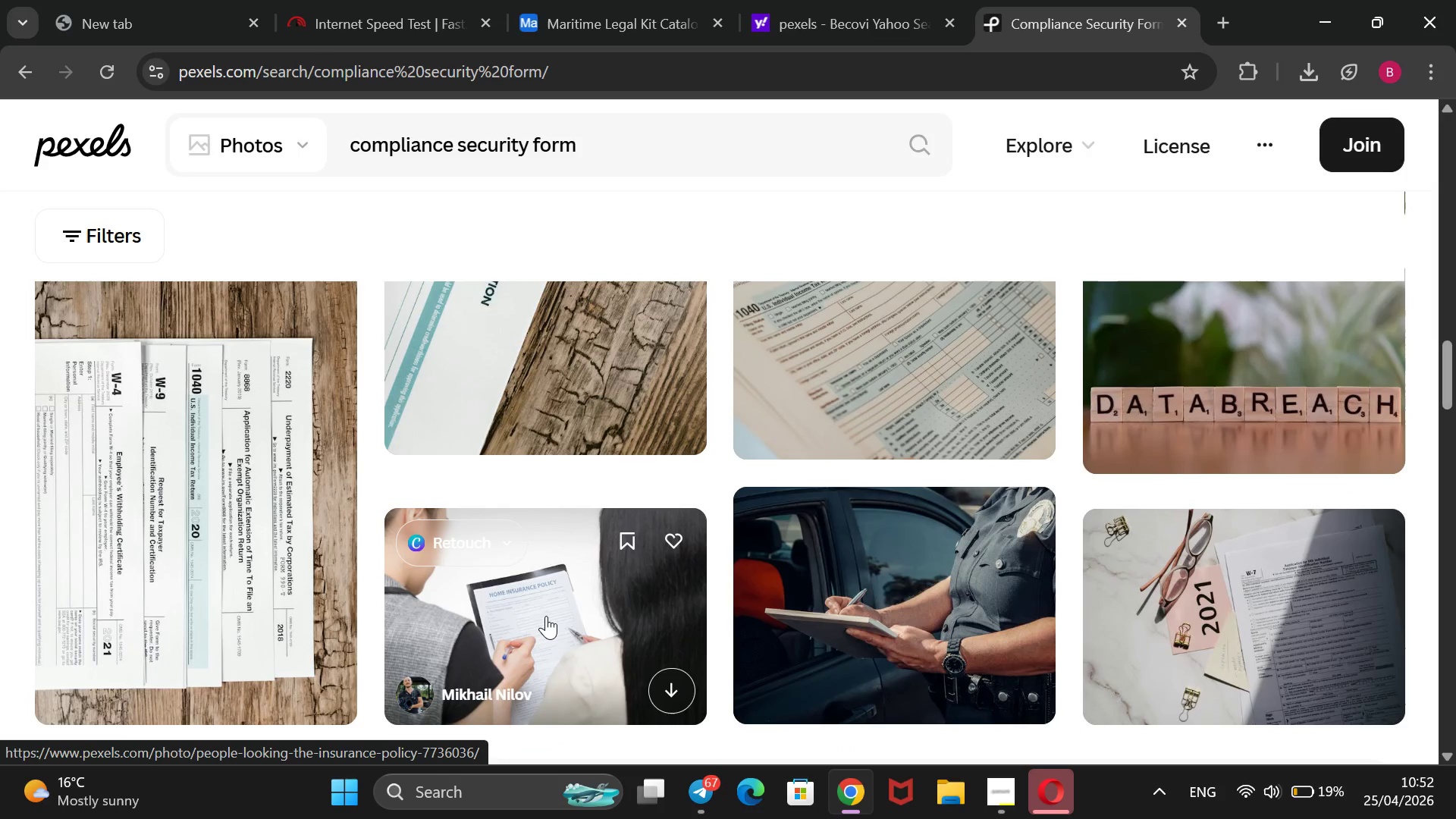 
scroll: coordinate [546, 616], scroll_direction: up, amount: 7.0
 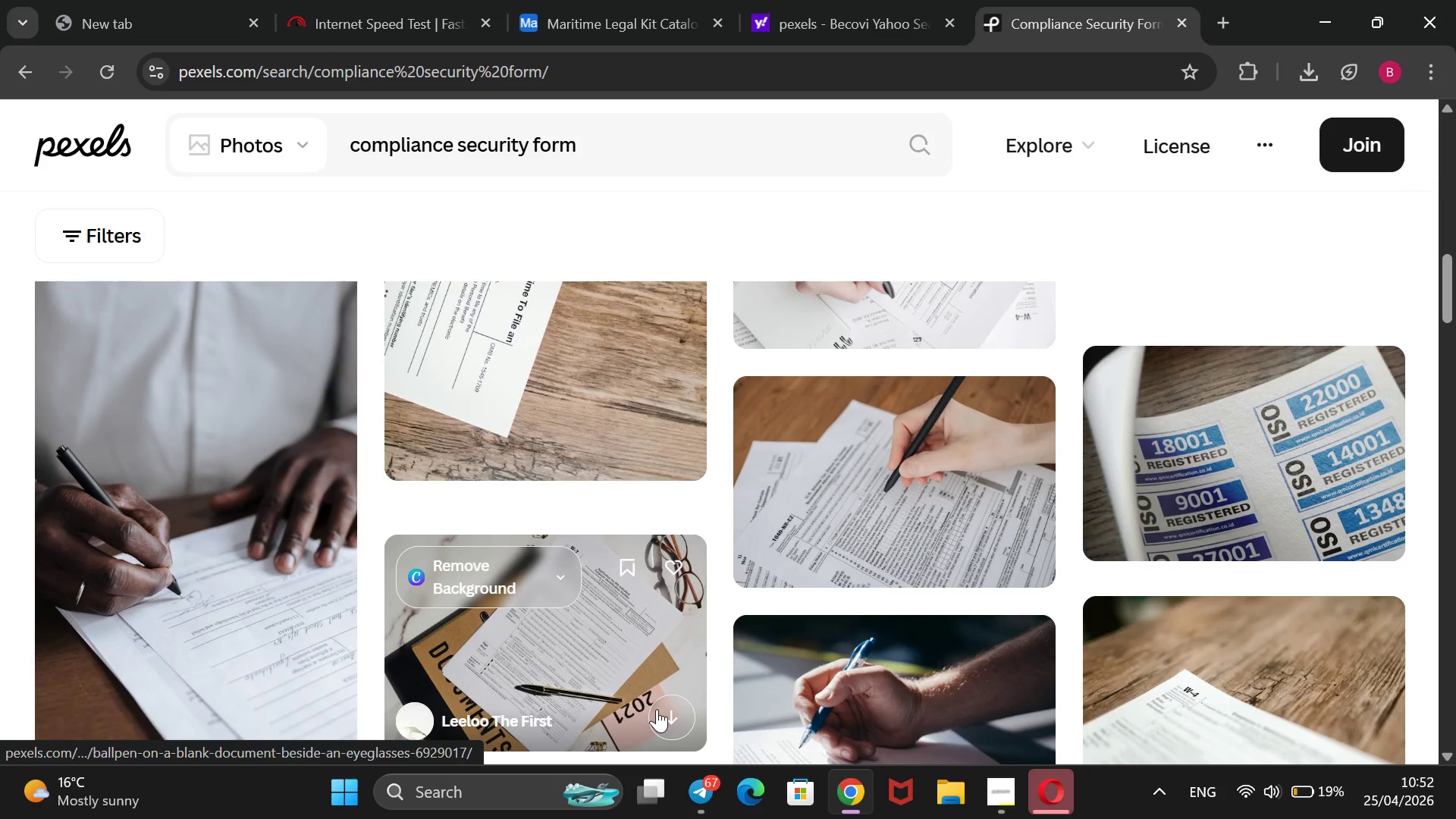 
left_click([669, 713])
 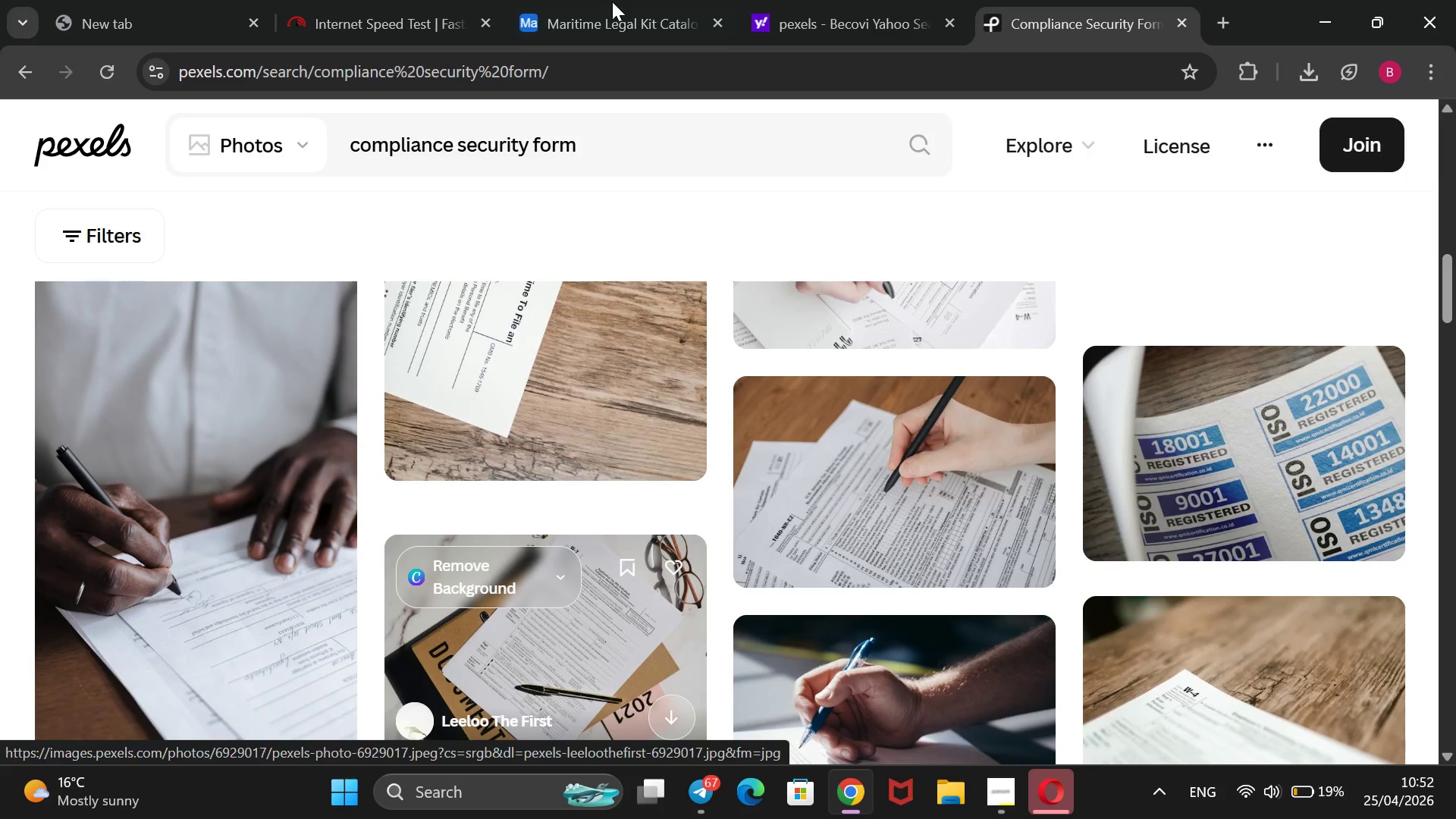 
left_click([620, 13])
 